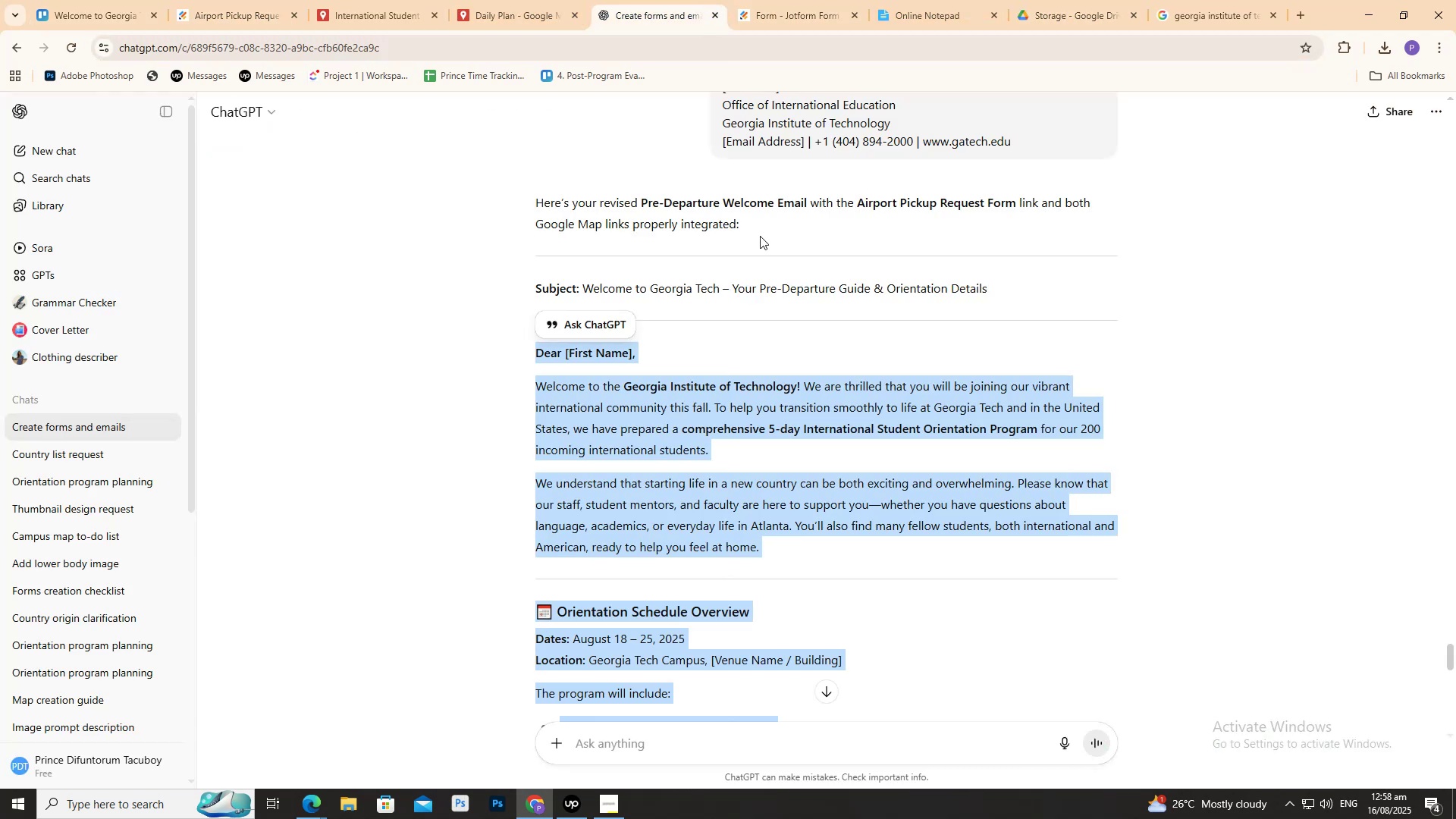 
scroll: coordinate [686, 557], scroll_direction: down, amount: 18.0
 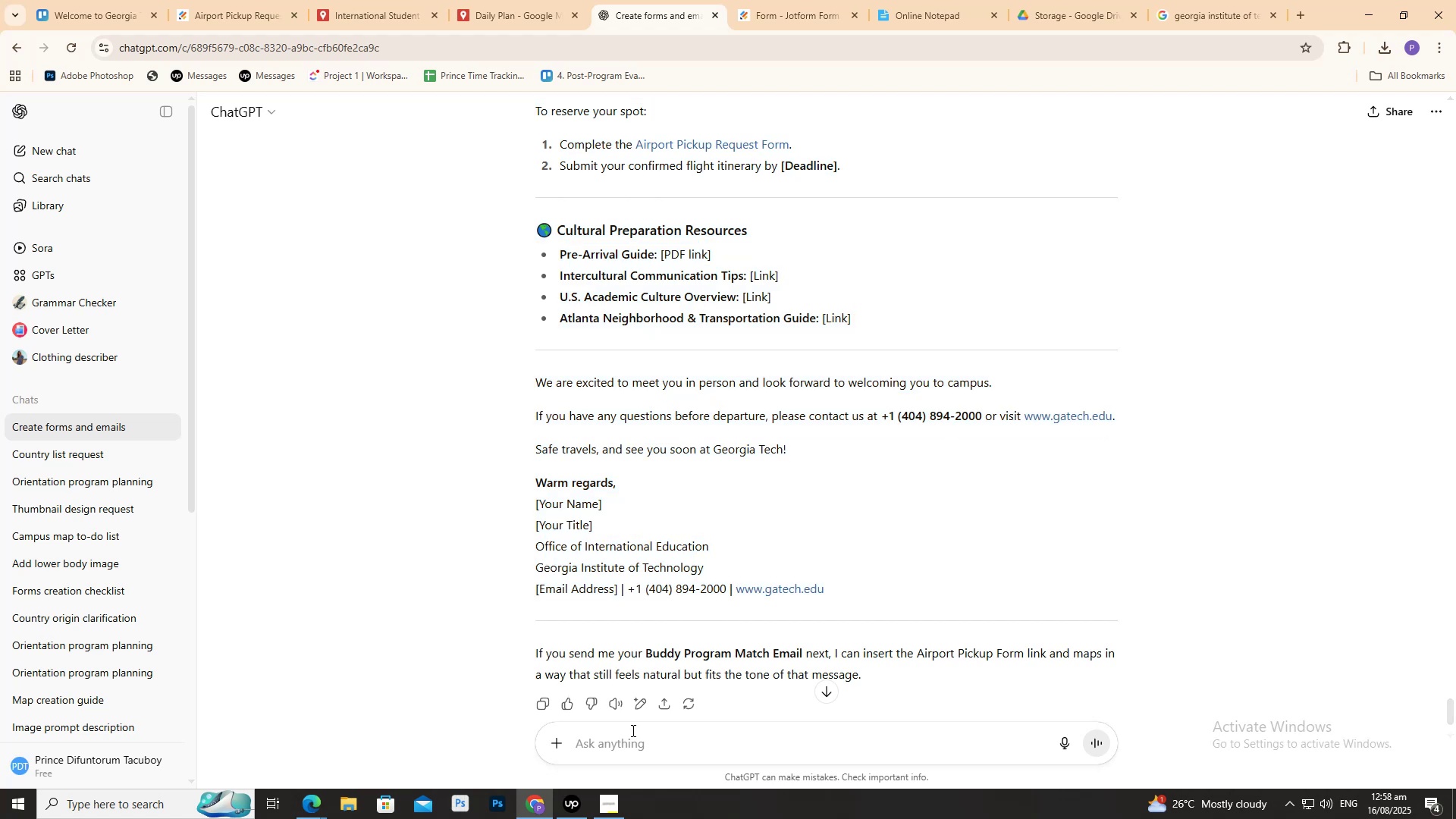 
type(what can you say about the email template)
 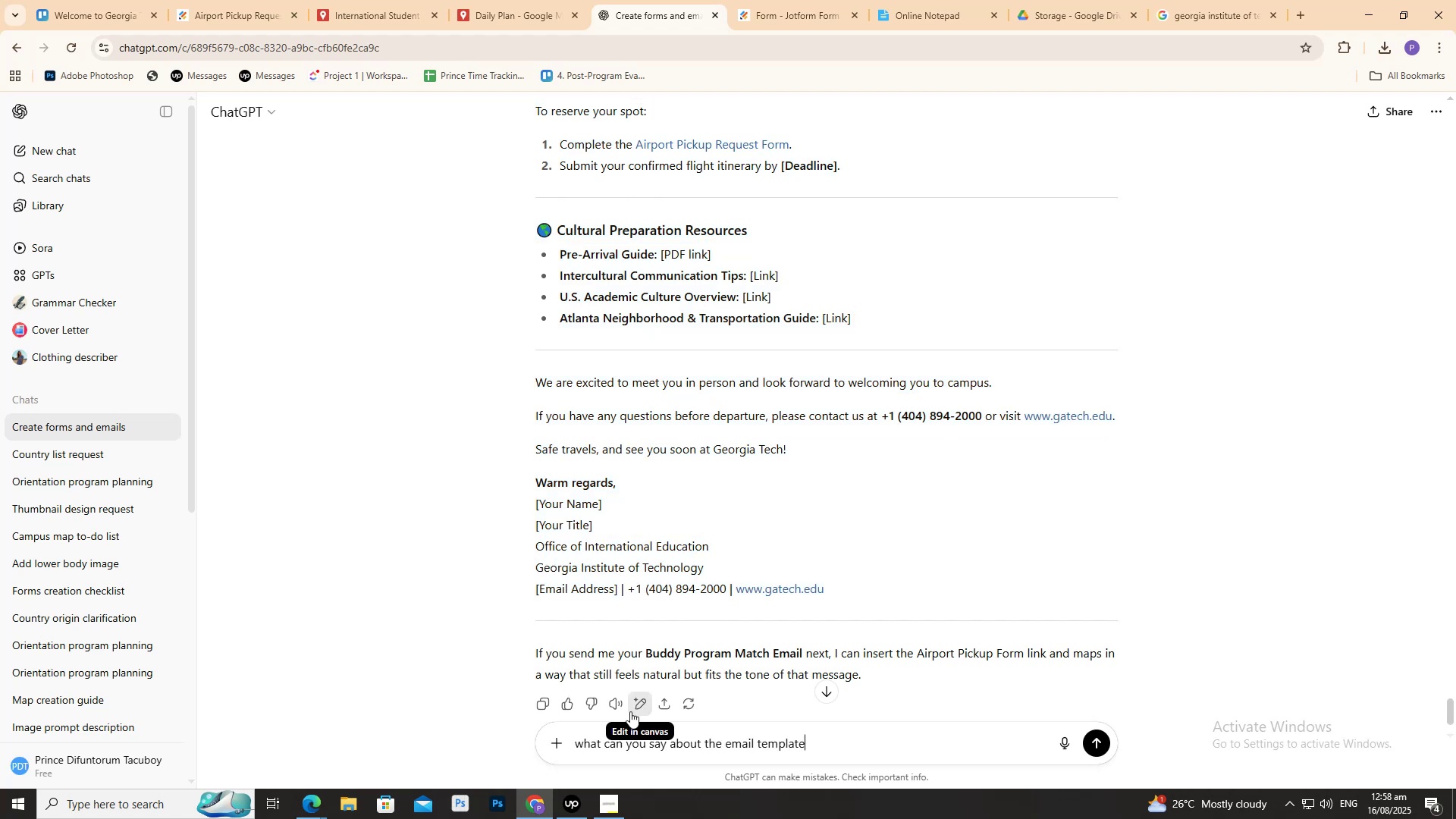 
key(Enter)
 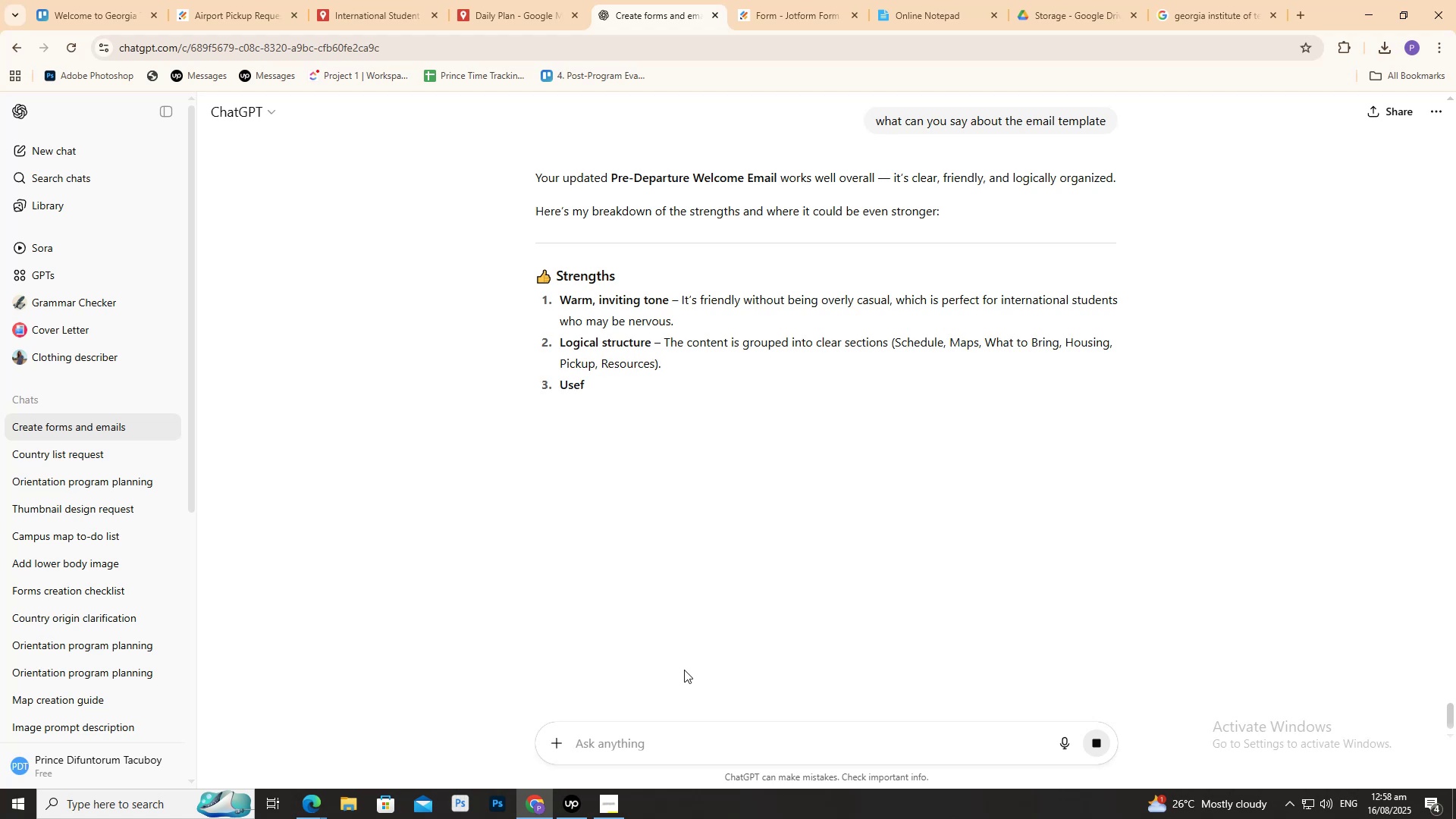 
wait(5.39)
 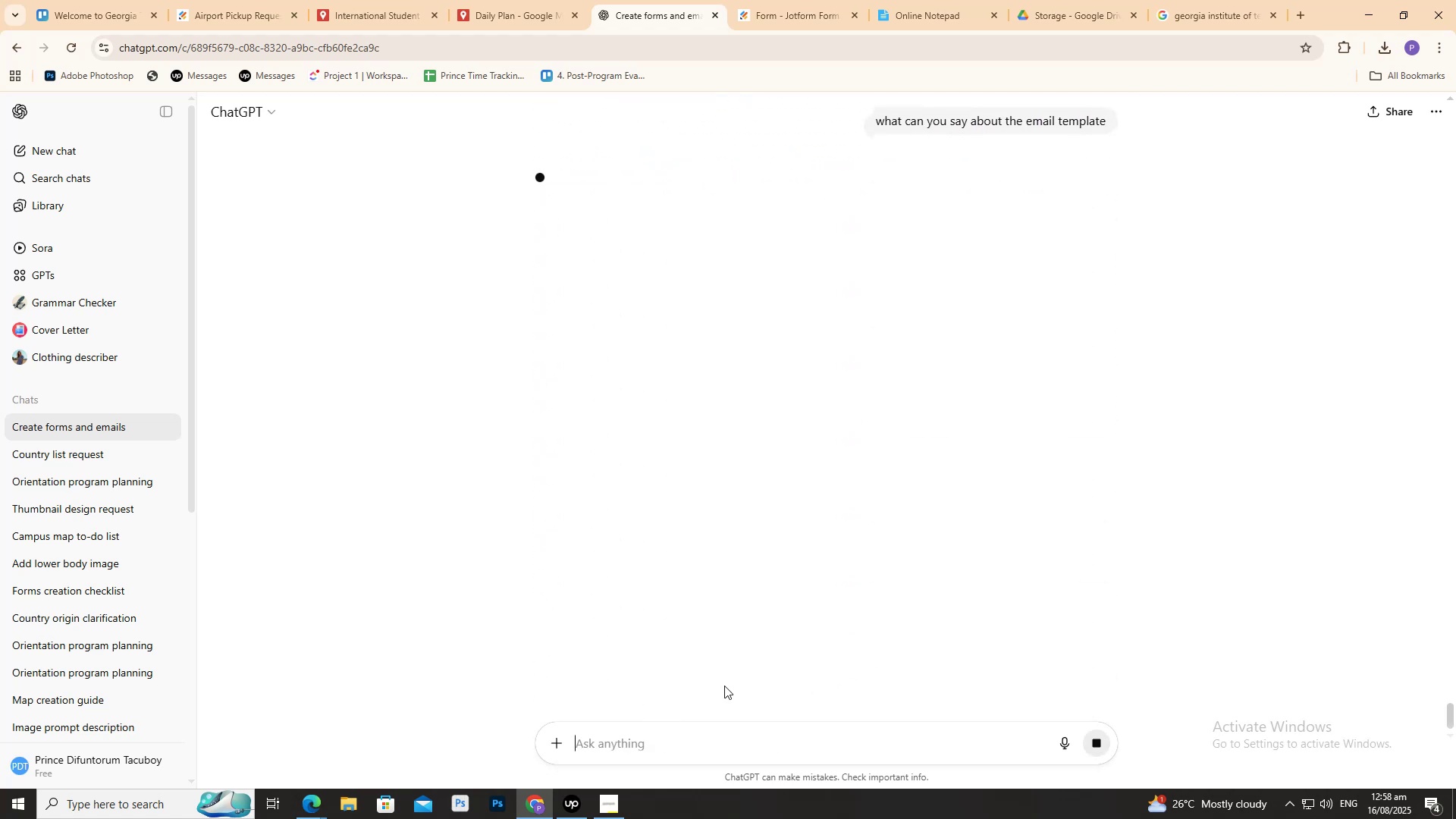 
scroll: coordinate [684, 670], scroll_direction: none, amount: 0.0
 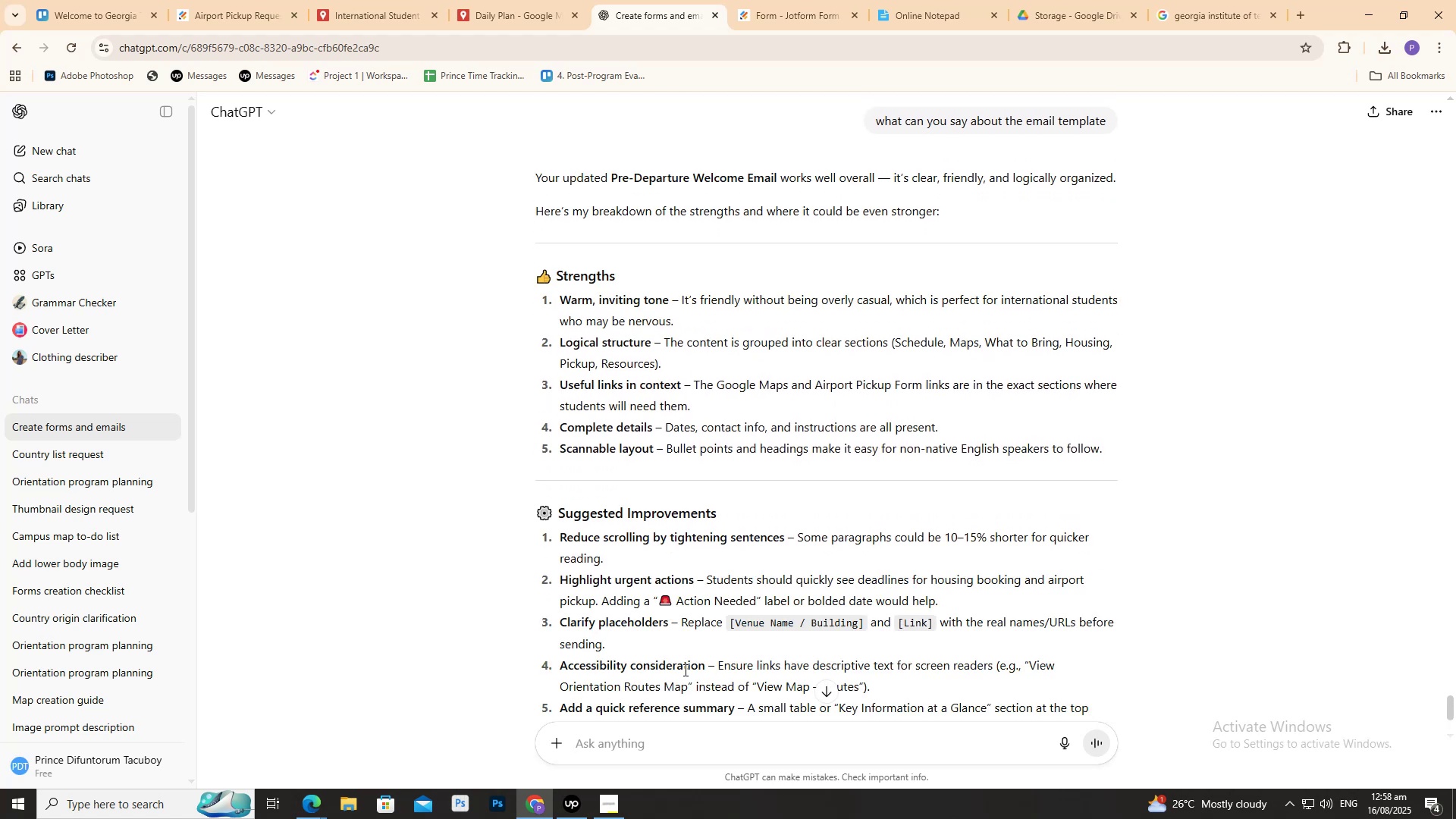 
scroll: coordinate [648, 643], scroll_direction: down, amount: 4.0
 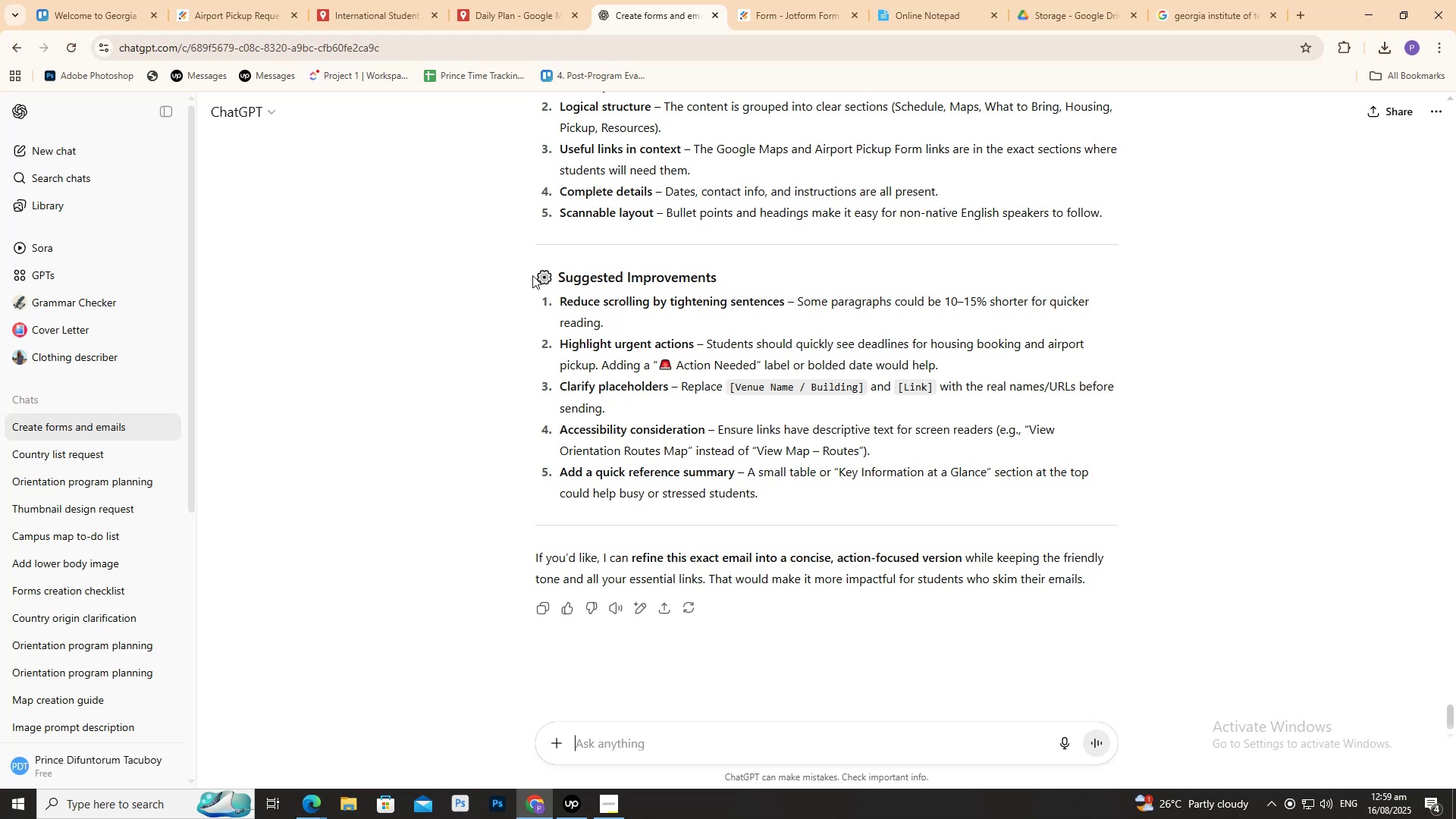 
wait(58.99)
 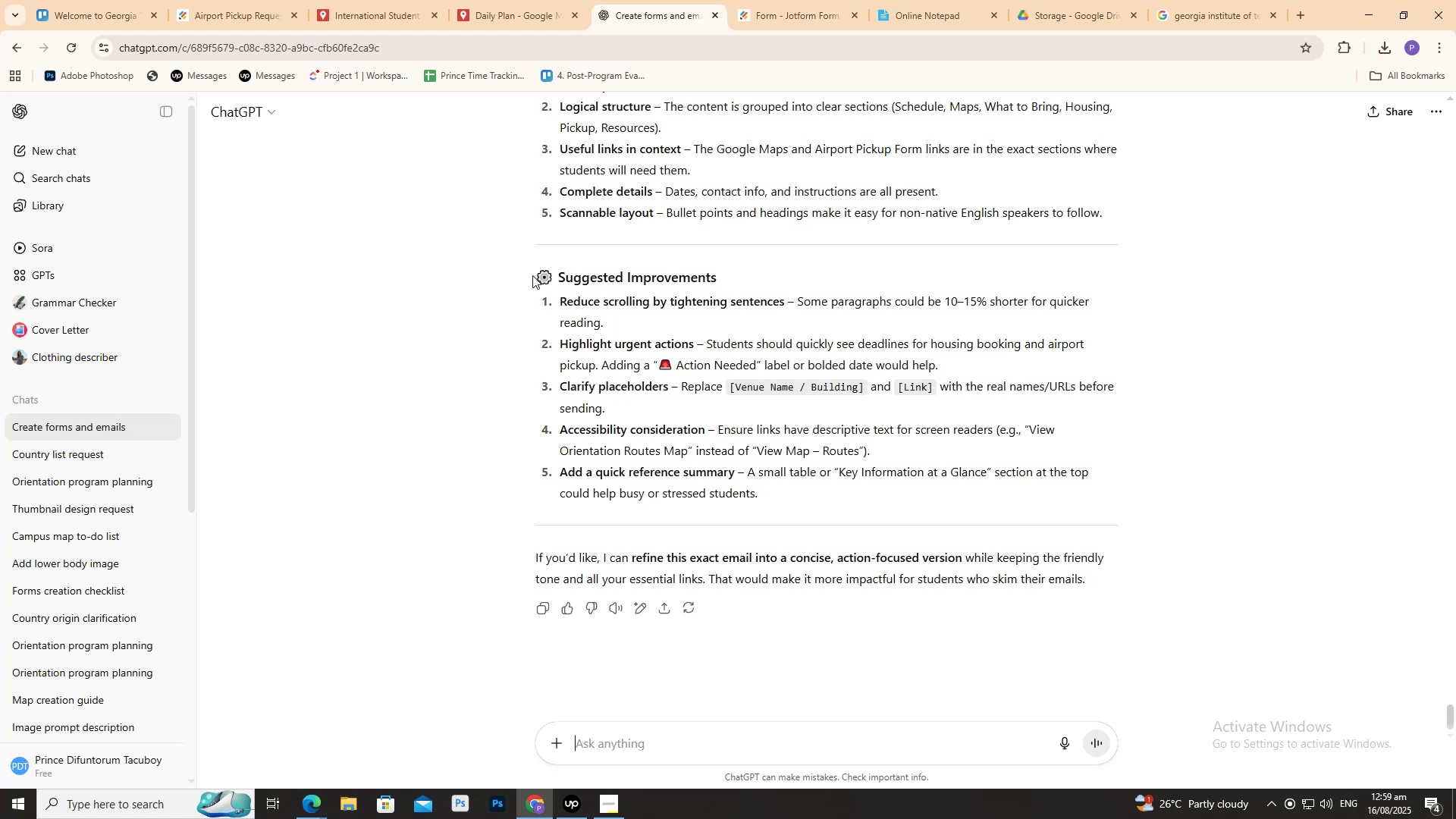 
type(try)
 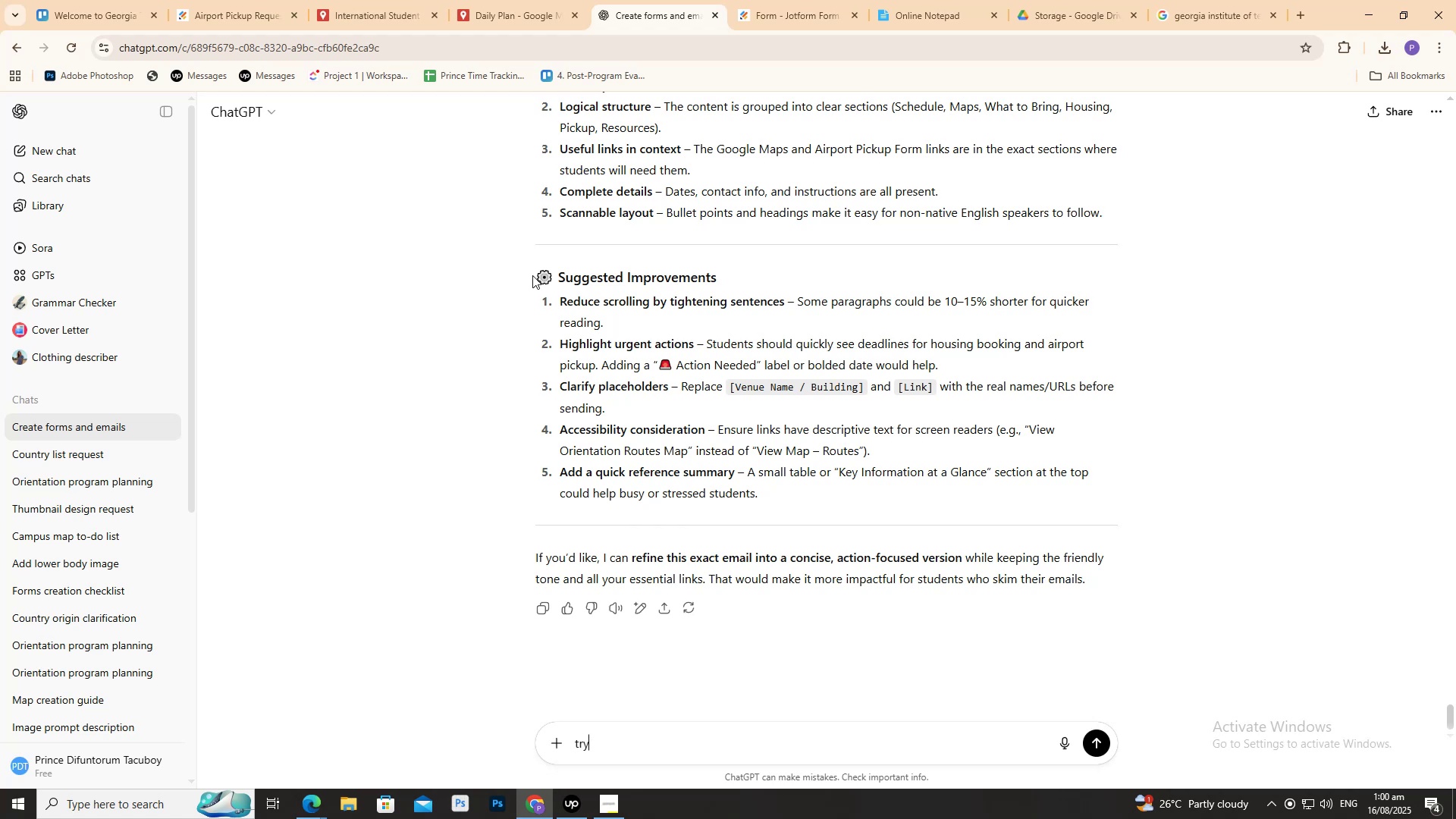 
key(Enter)
 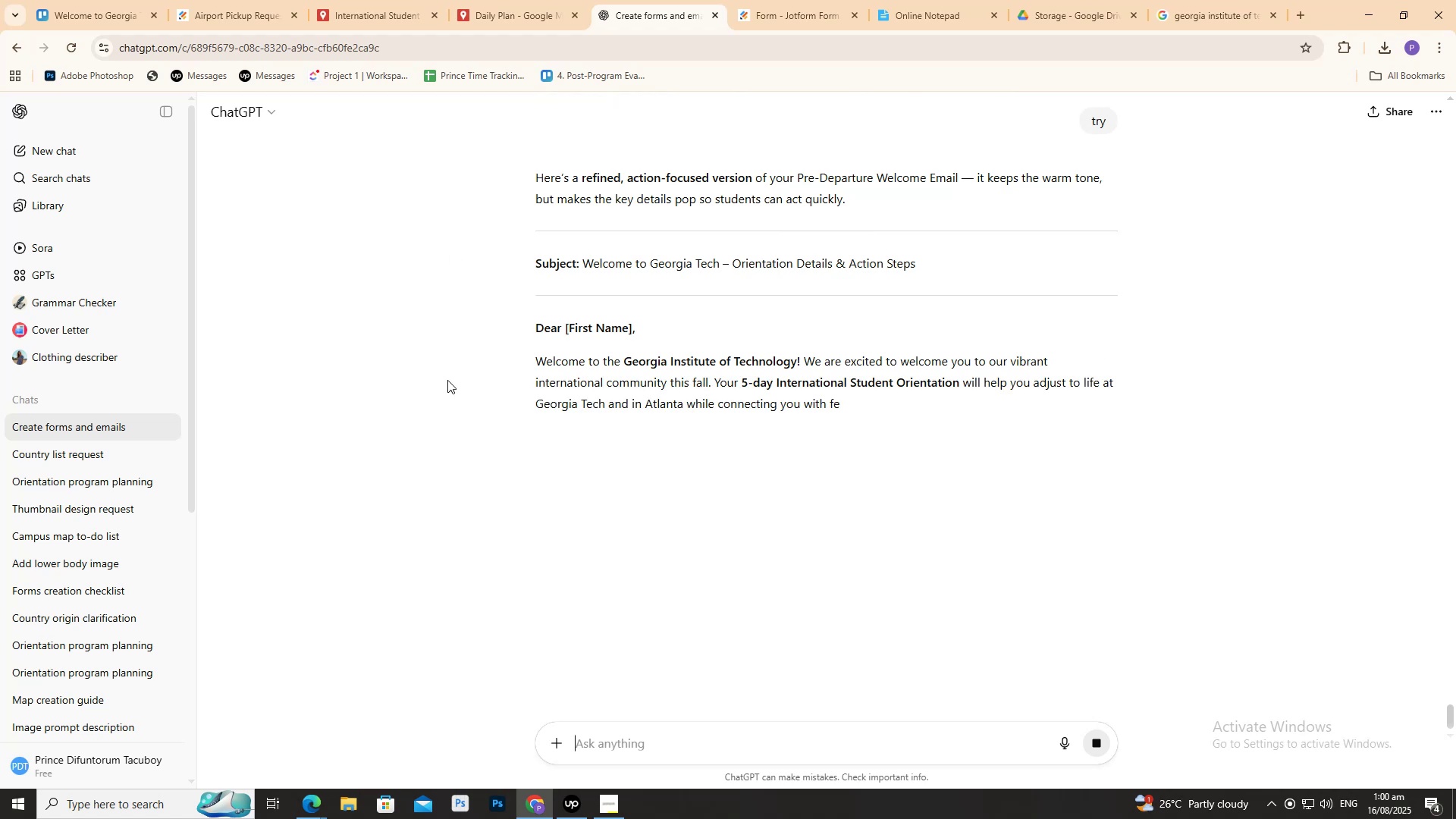 
scroll: coordinate [439, 391], scroll_direction: none, amount: 0.0
 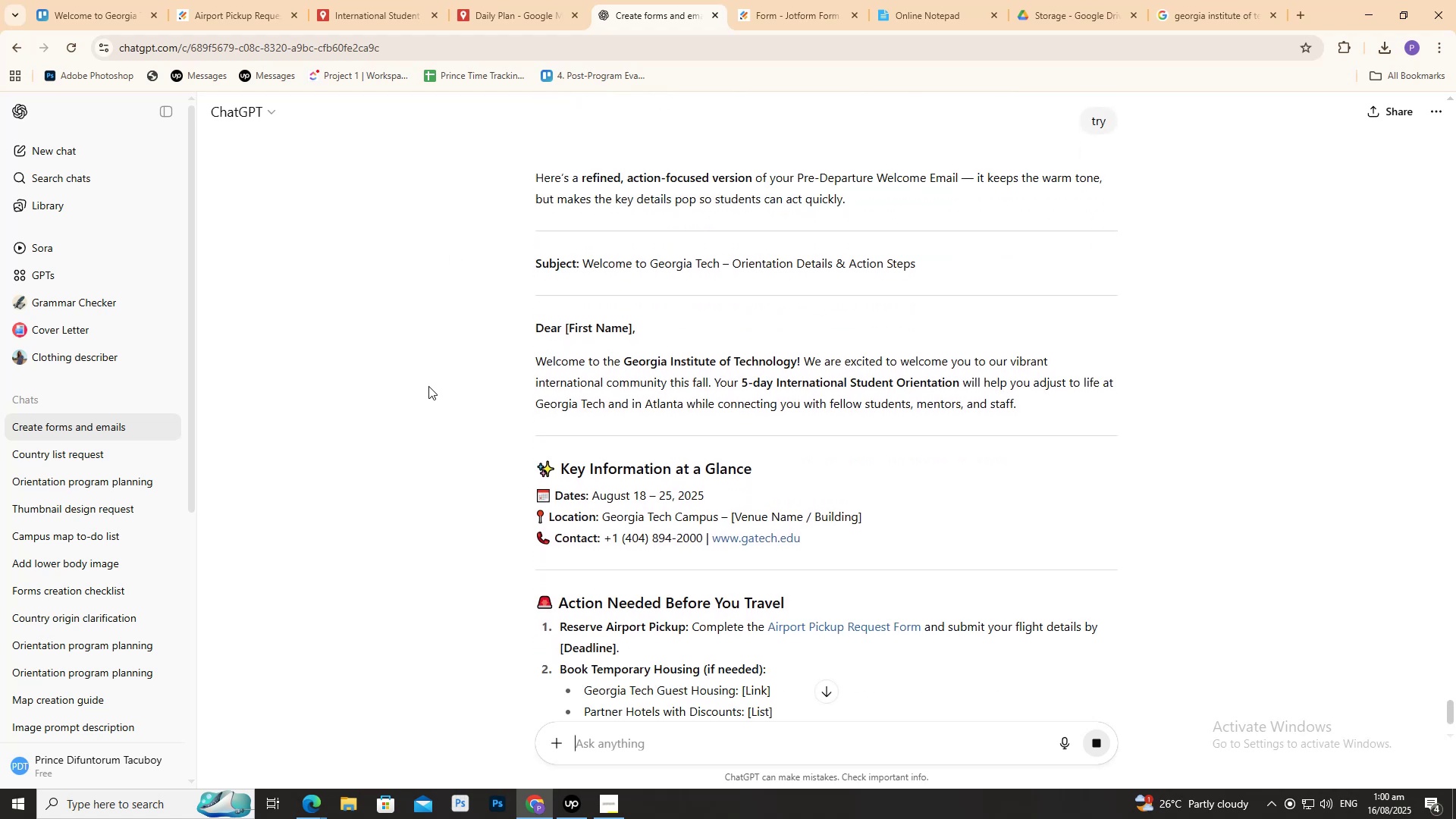 
scroll: coordinate [358, 403], scroll_direction: down, amount: 26.0
 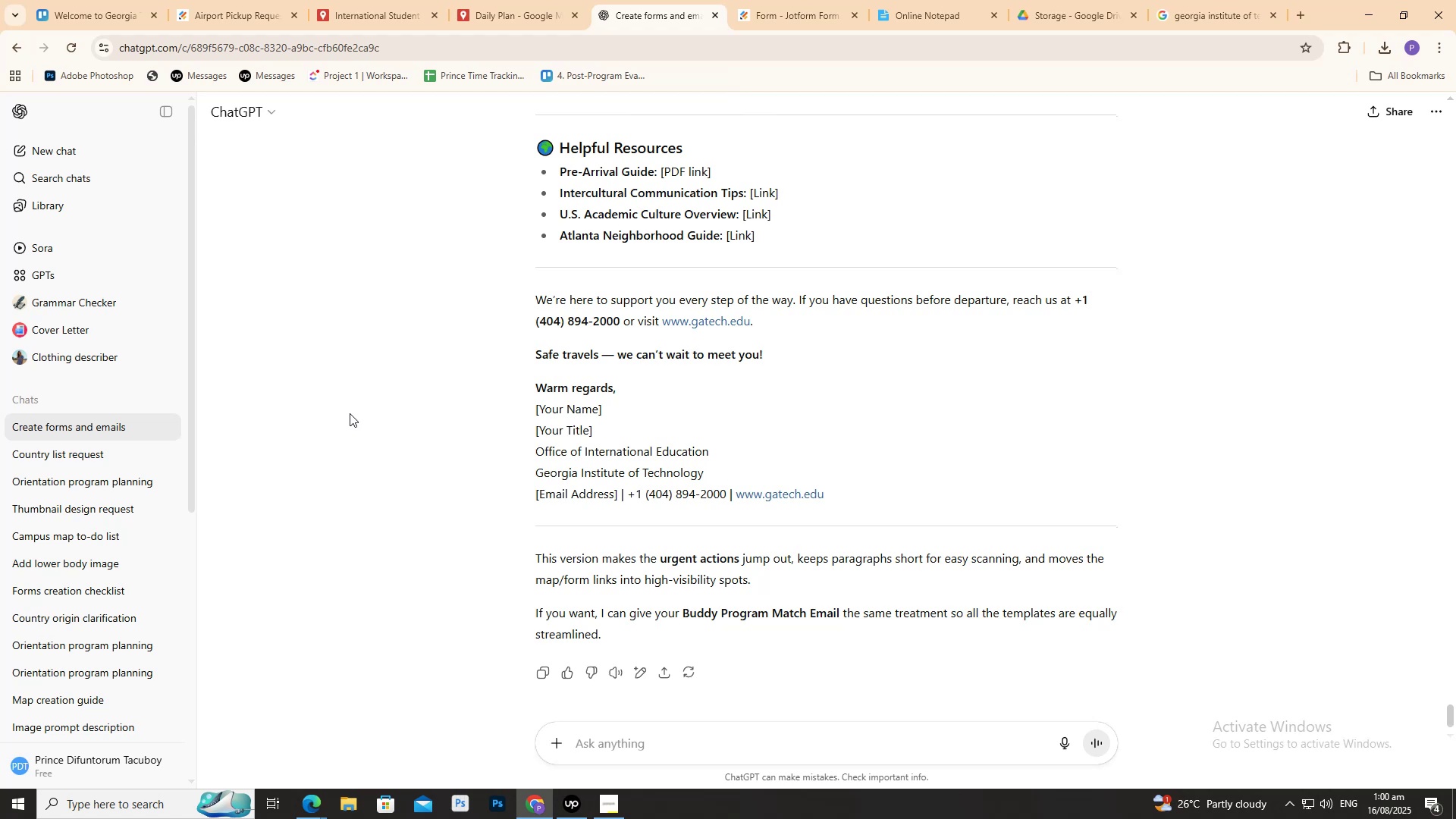 
scroll: coordinate [347, 410], scroll_direction: up, amount: 12.0
 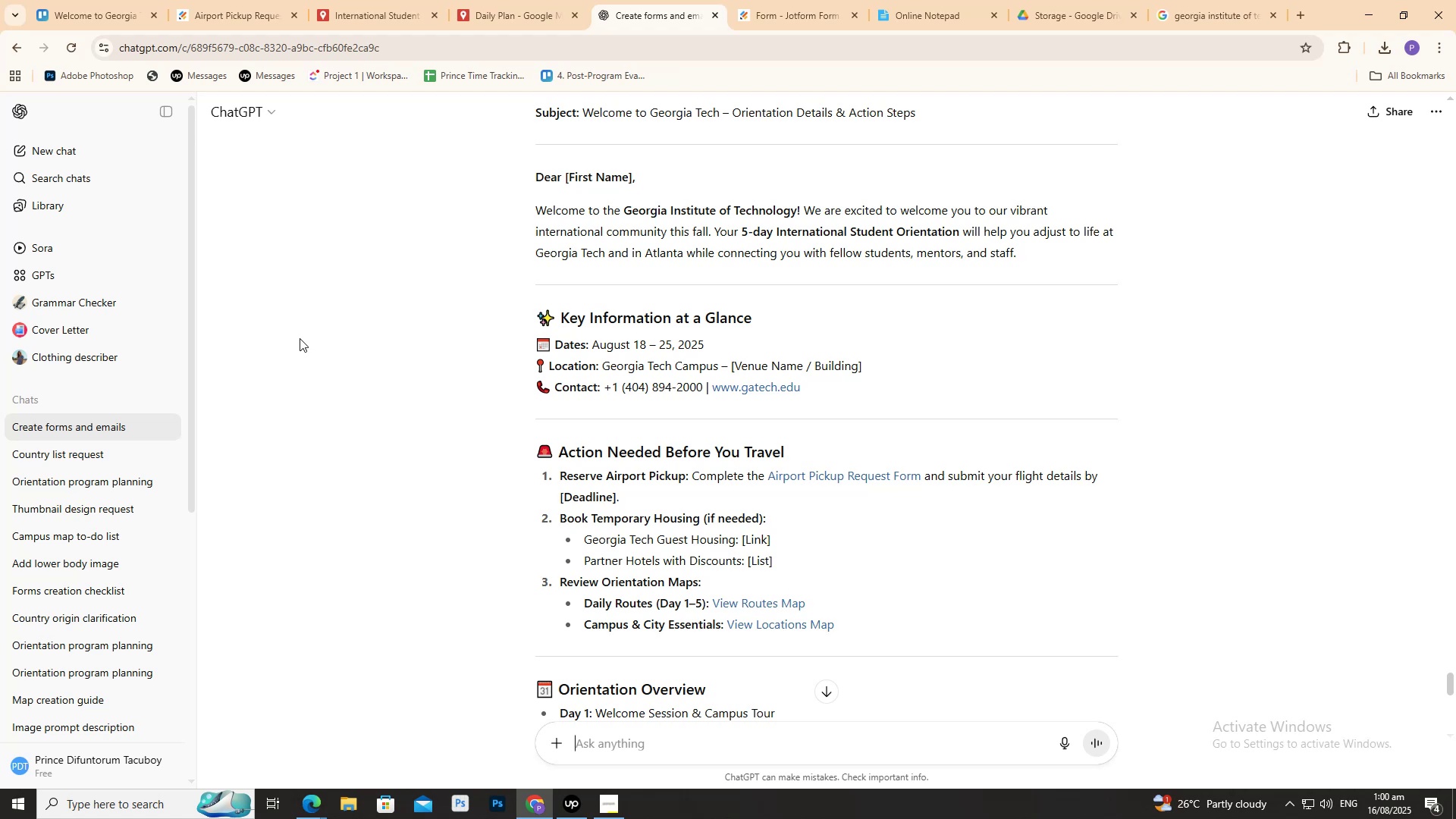 
wait(6.77)
 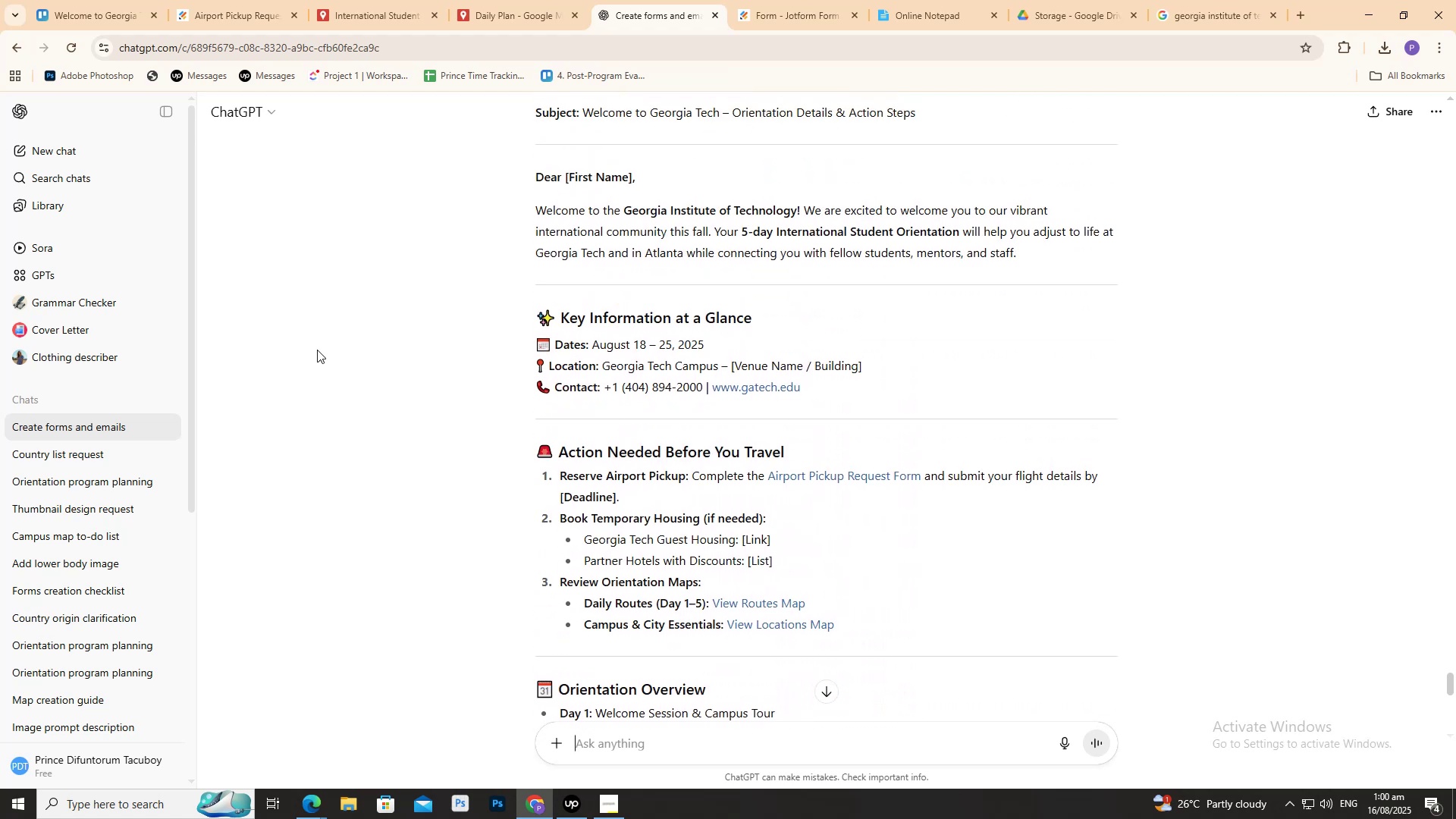 
scroll: coordinate [274, 335], scroll_direction: down, amount: 15.0
 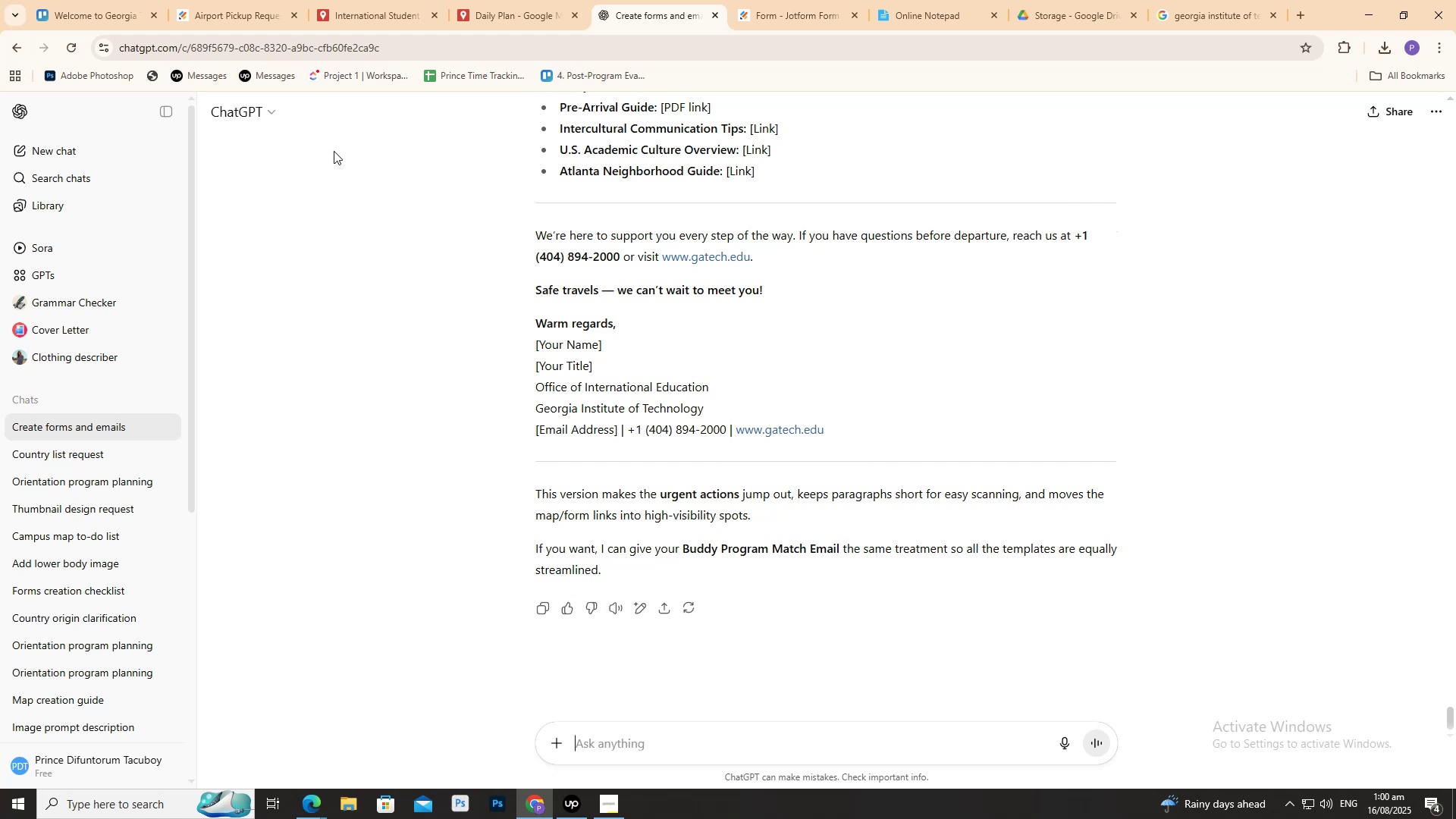 
type(t)
key(Backspace)
type(i)
key(Backspace)
type(doe )
key(Backspace)
type(s it look preo)
key(Backspace)
key(Backspace)
type(ofessional? it looks chatgpt)
 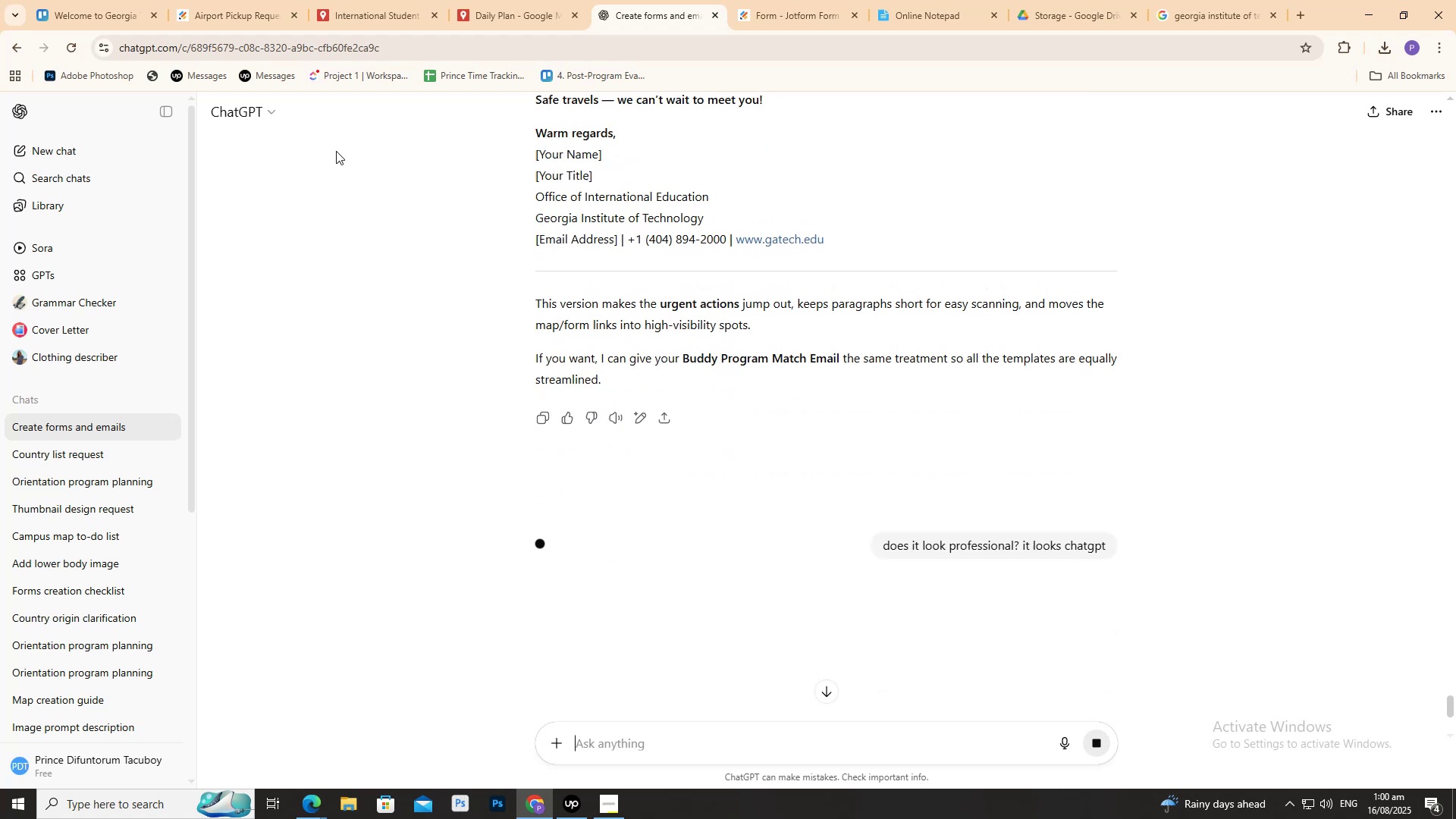 
 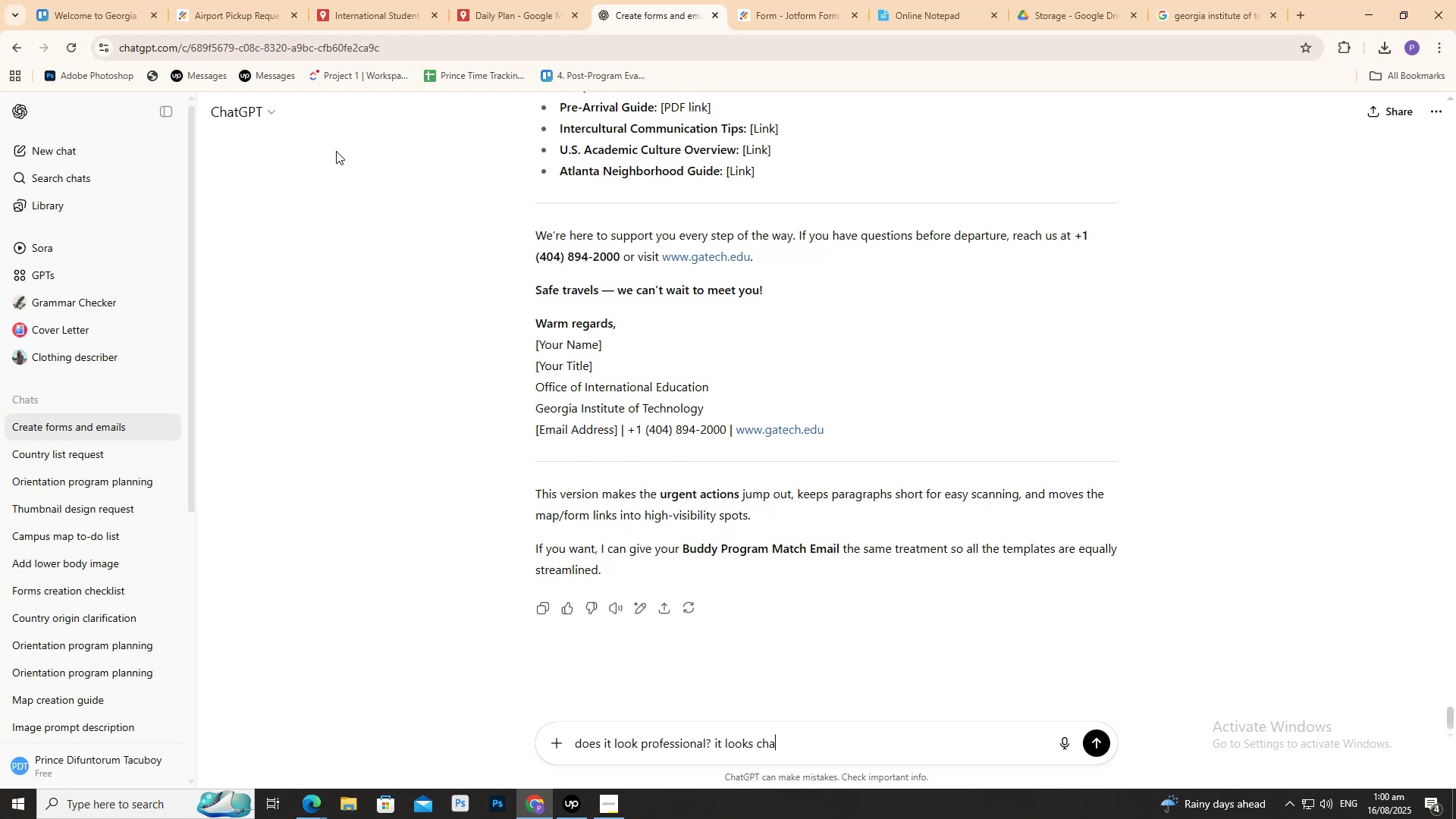 
key(Enter)
 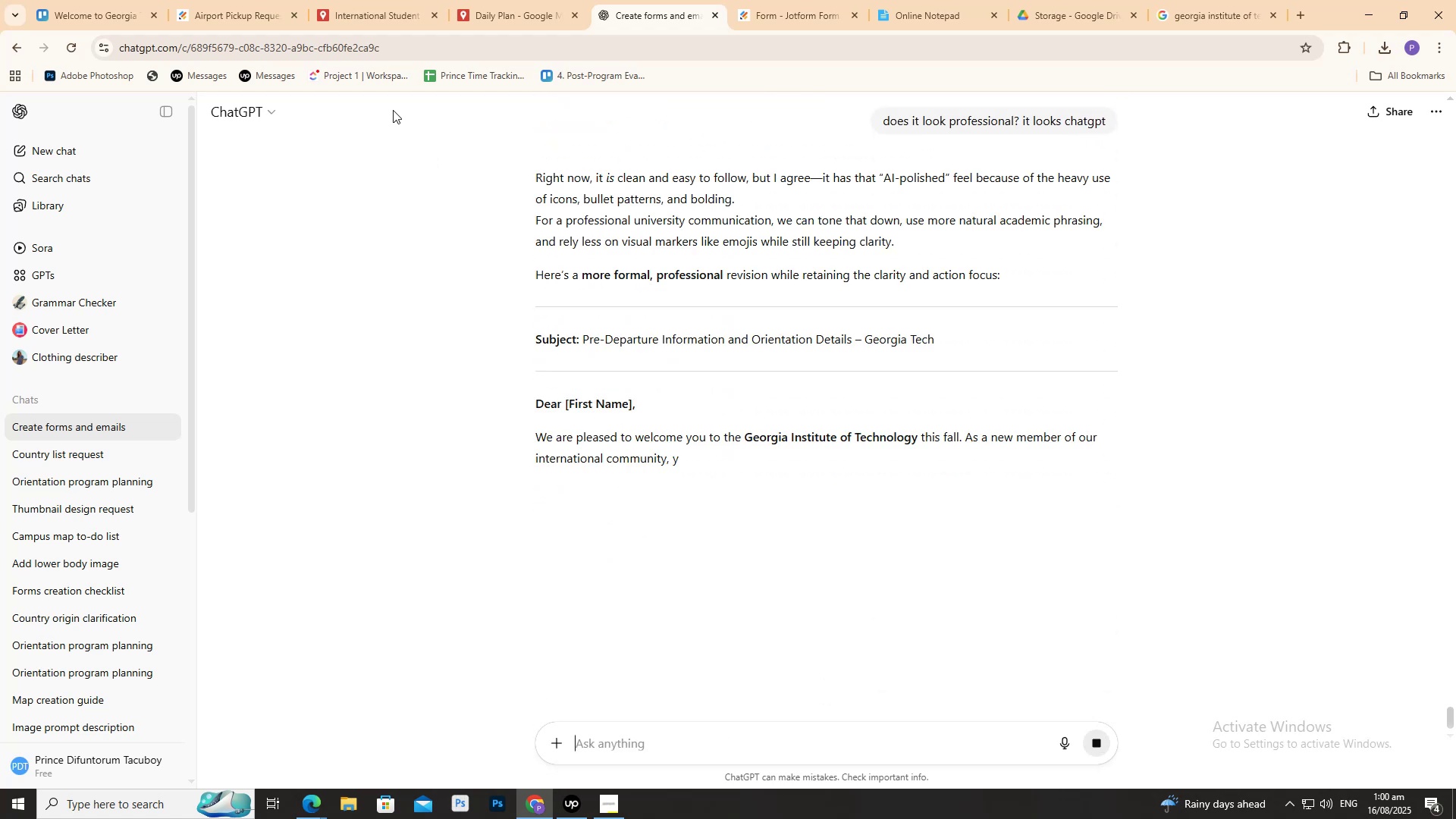 
wait(8.72)
 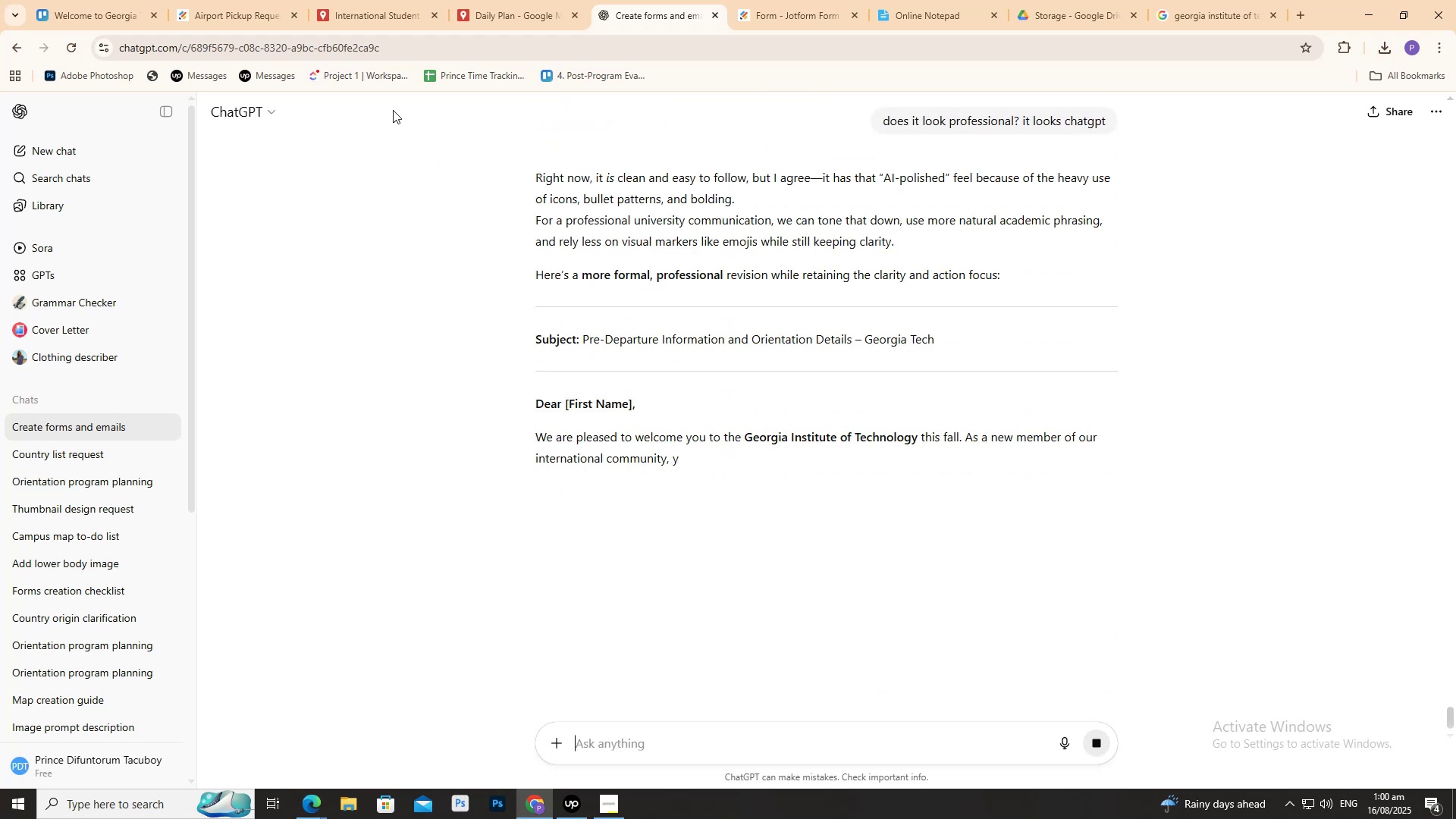 
scroll: coordinate [406, 124], scroll_direction: down, amount: 20.0
 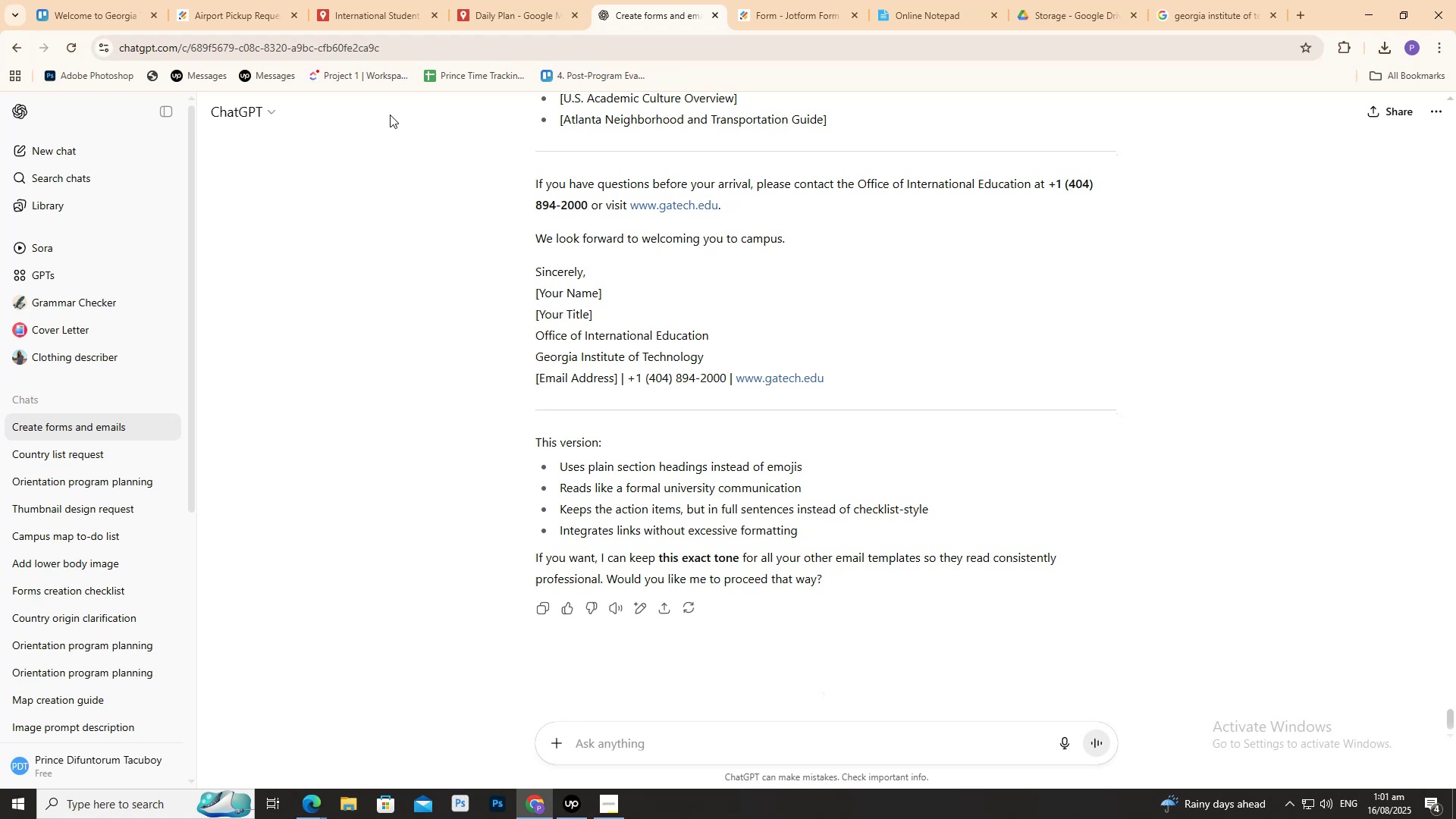 
wait(9.95)
 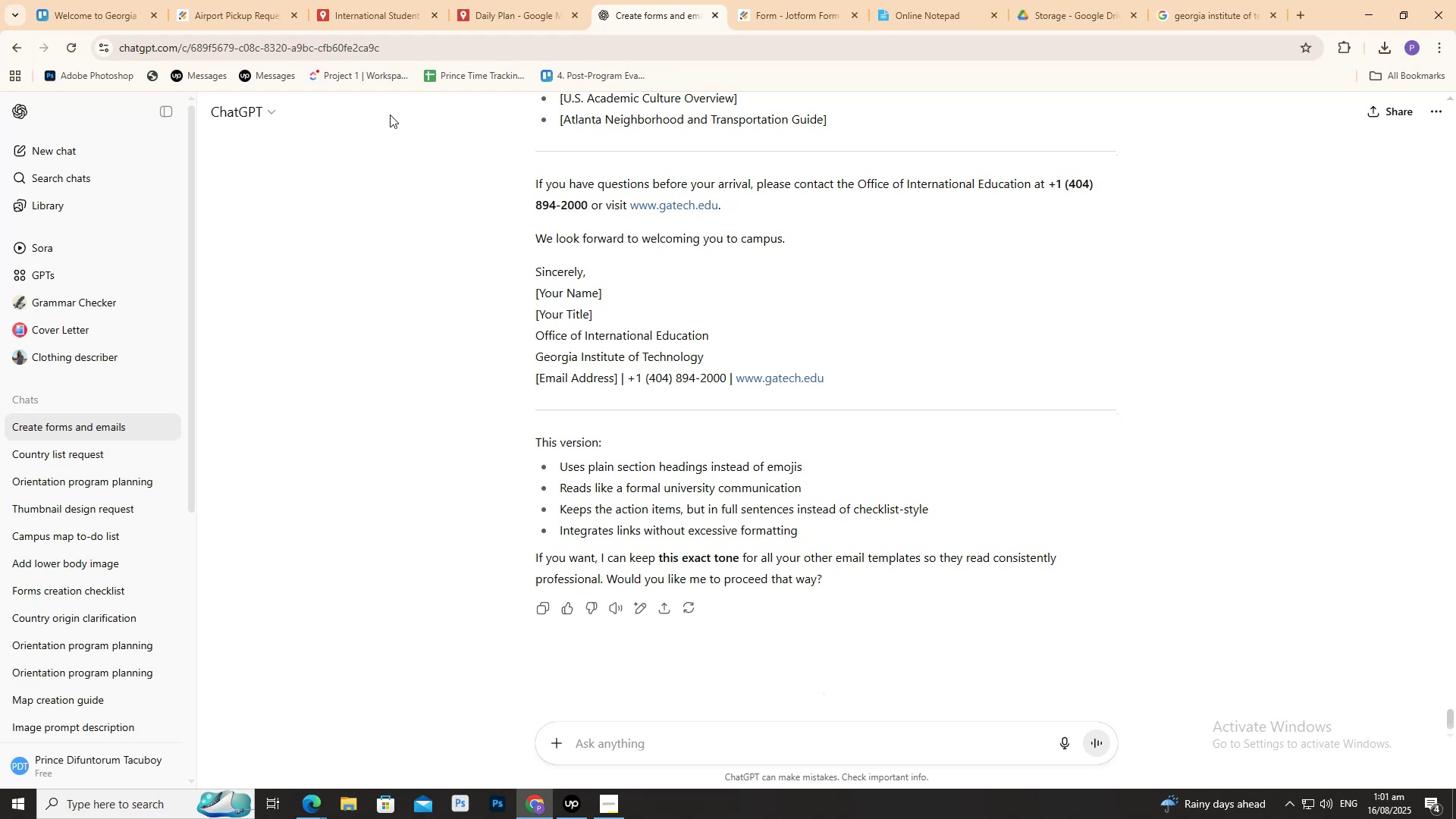 
scroll: coordinate [826, 335], scroll_direction: up, amount: 16.0
 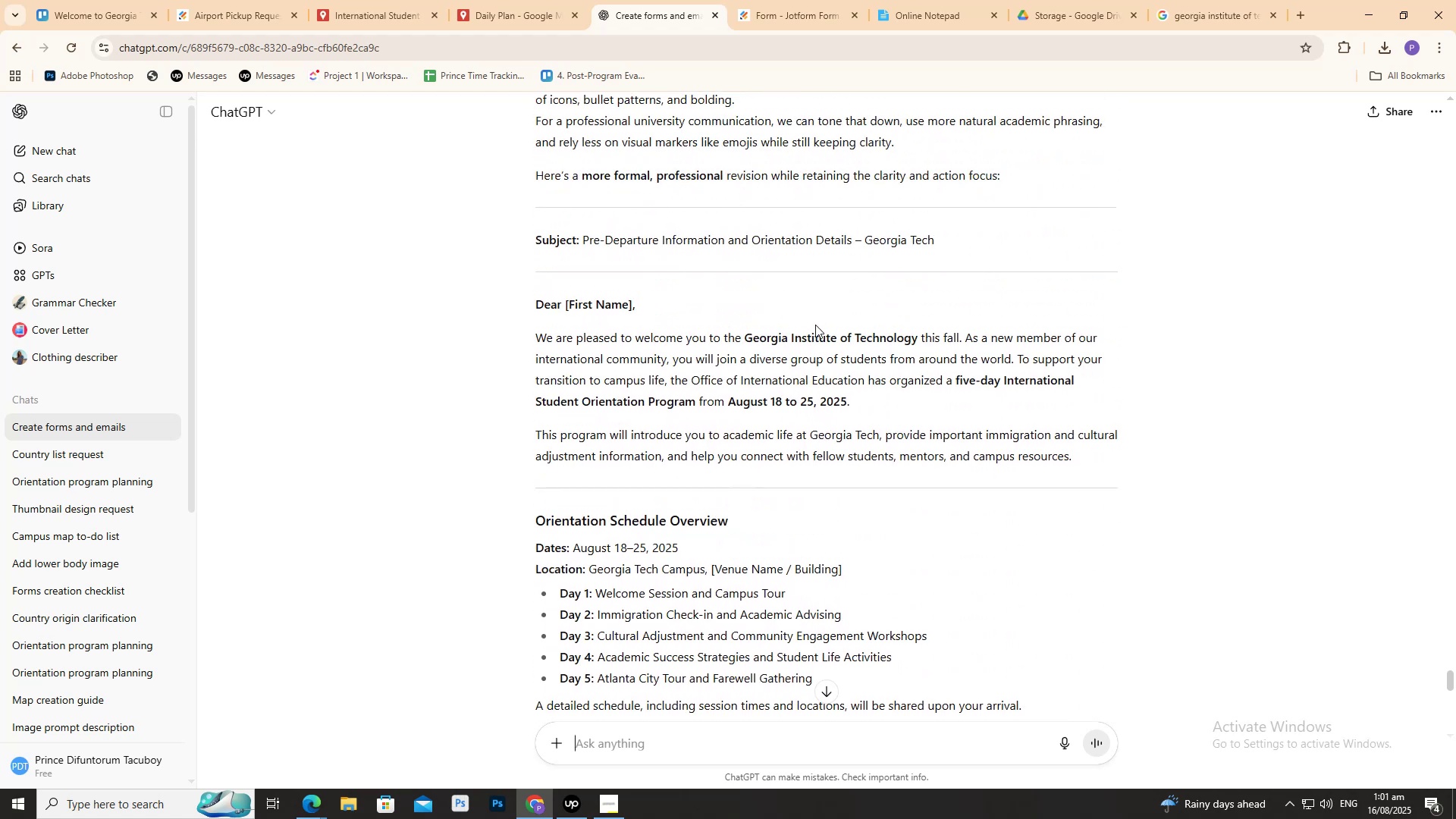 
scroll: coordinate [813, 327], scroll_direction: none, amount: 0.0
 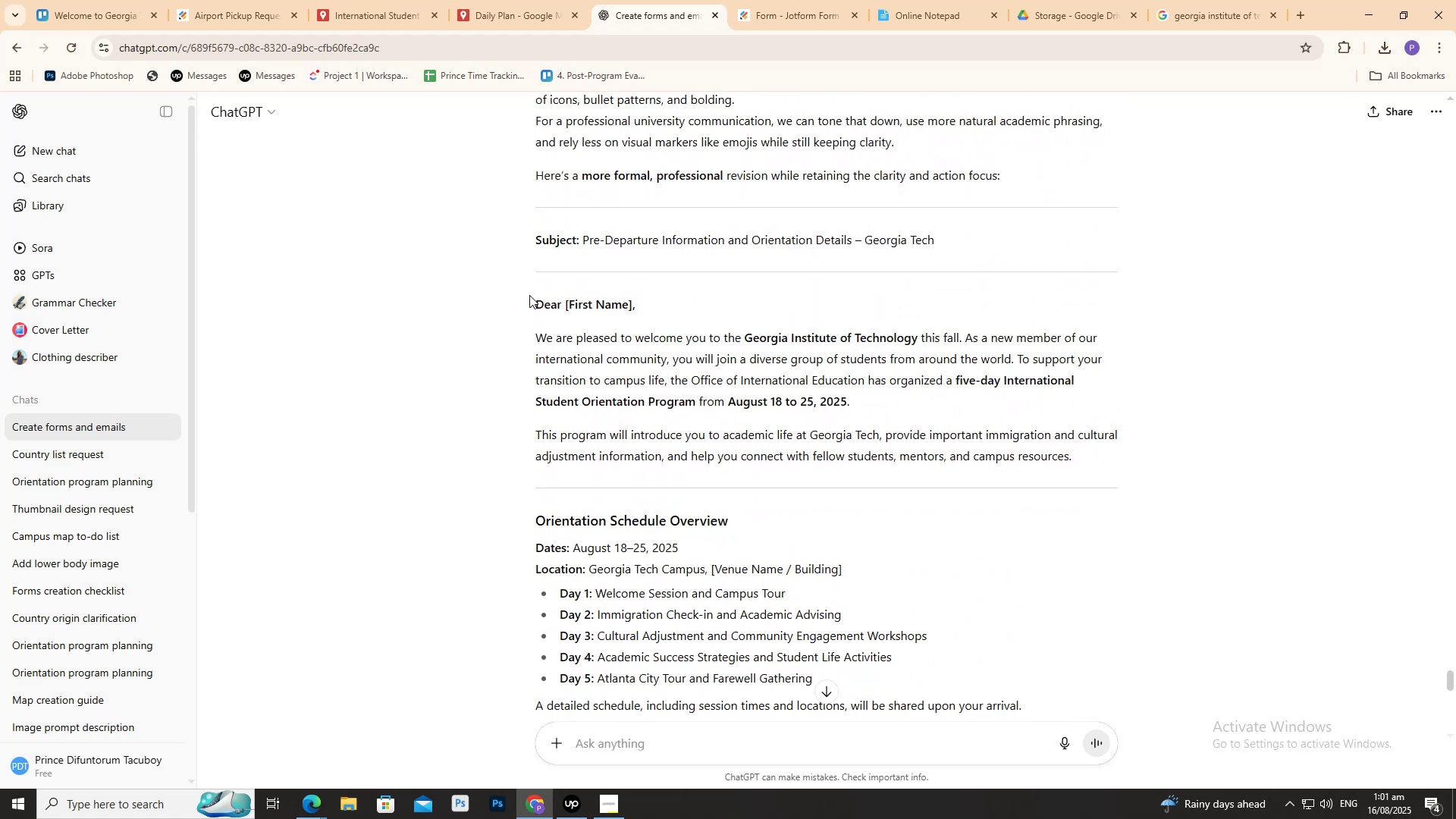 
scroll: coordinate [517, 297], scroll_direction: up, amount: 1.0
 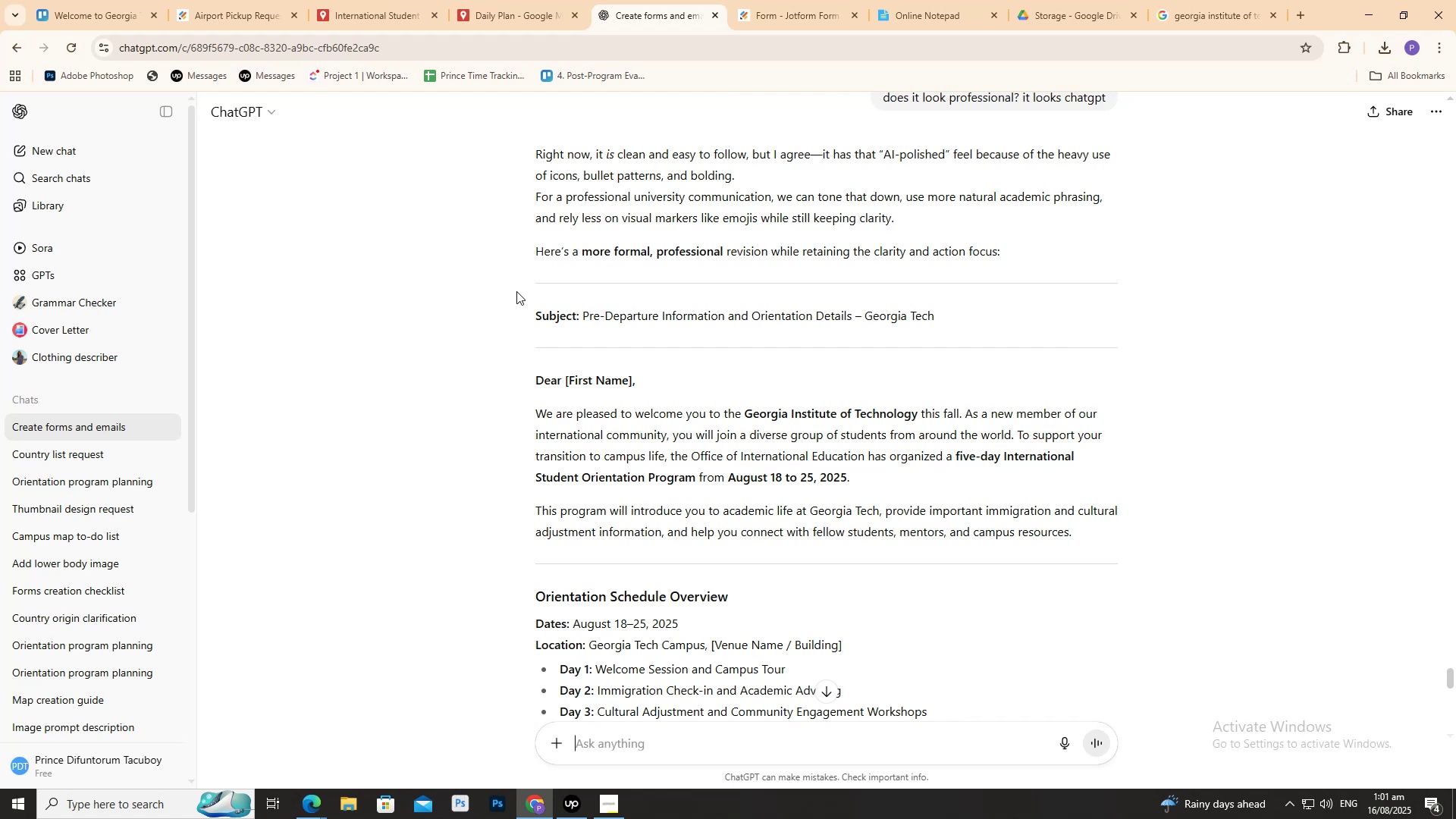 
wait(7.3)
 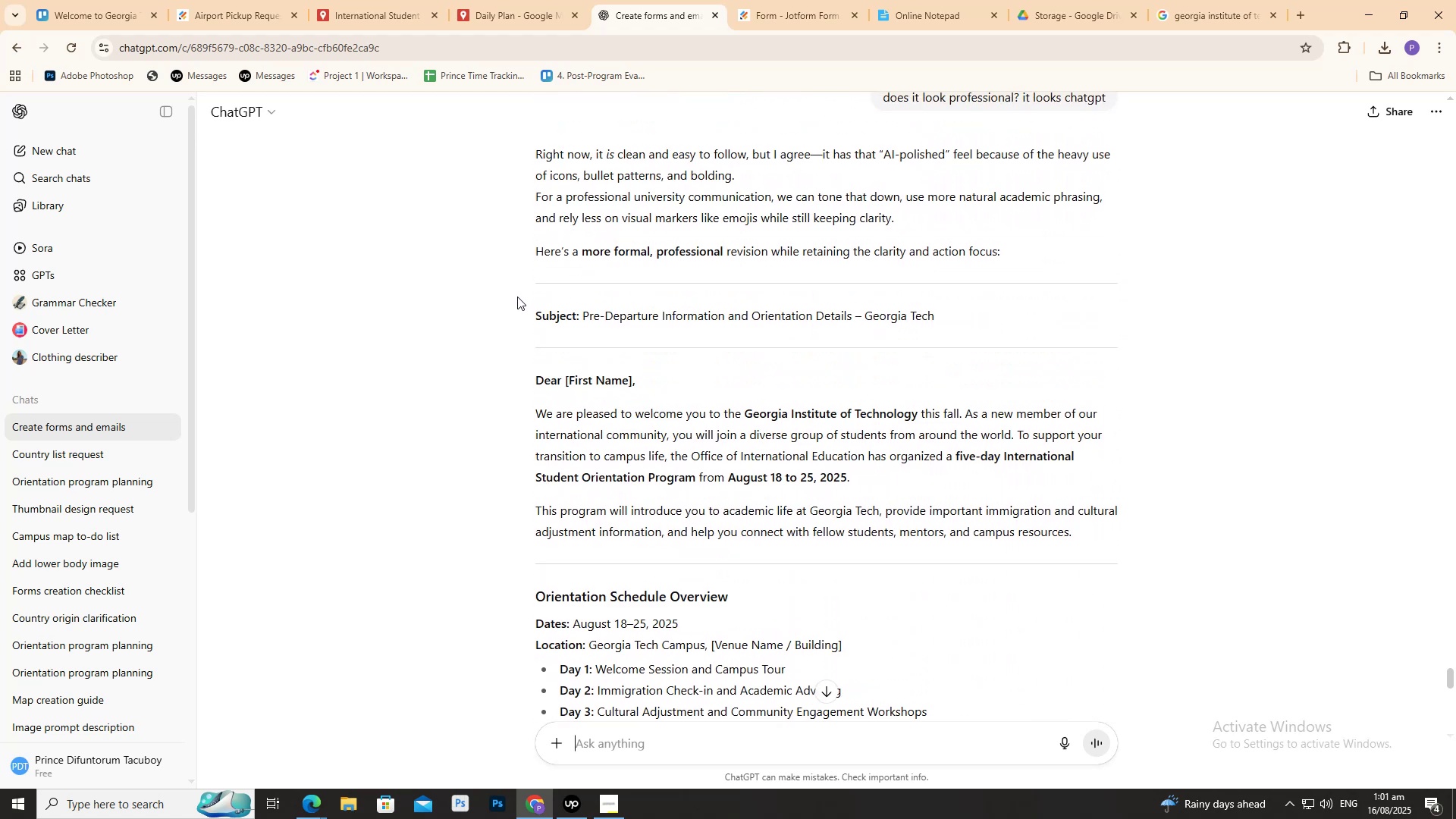 
left_click_drag(start_coordinate=[522, 372], to_coordinate=[843, 485])
 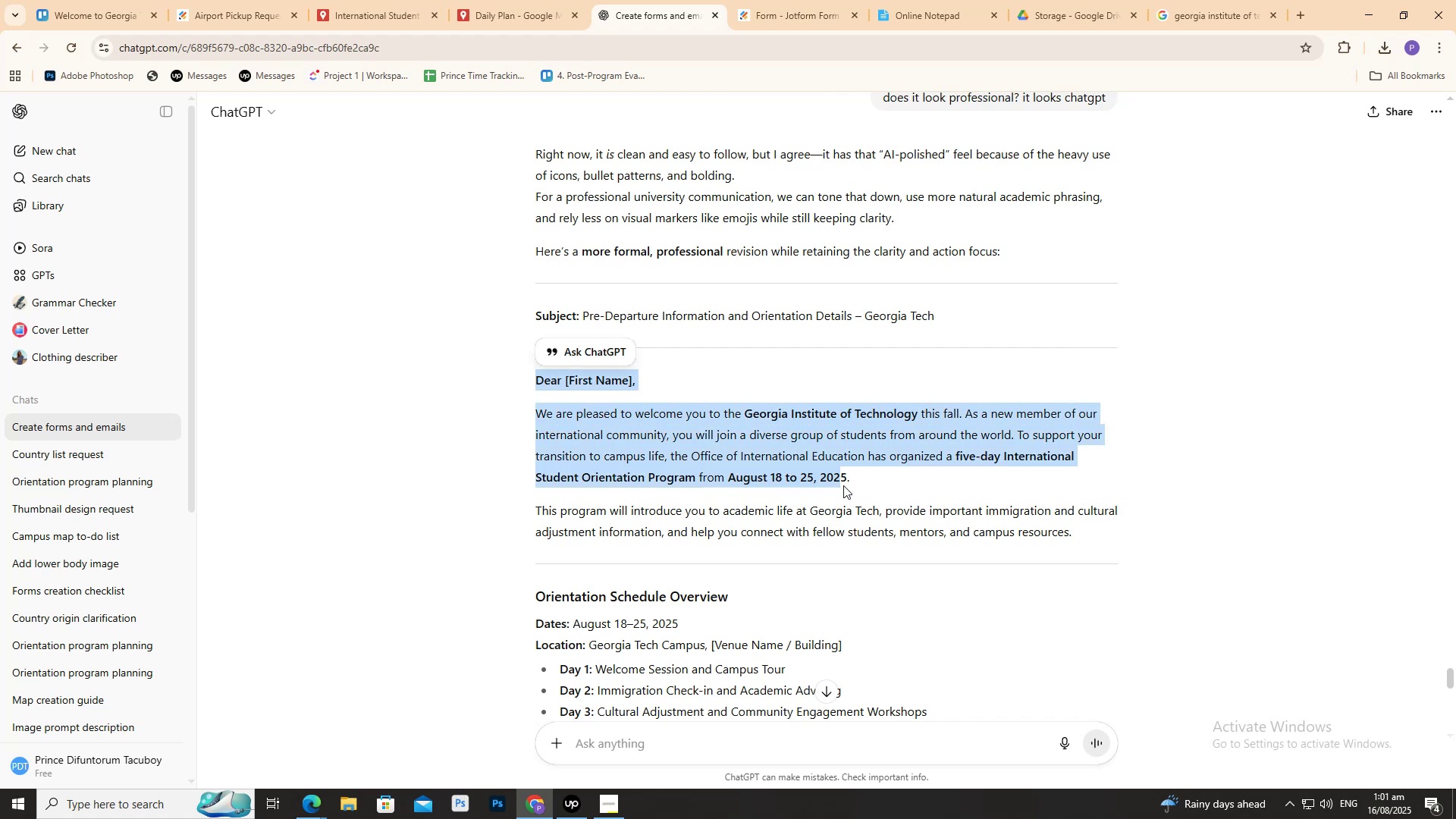 
scroll: coordinate [840, 486], scroll_direction: down, amount: 2.0
 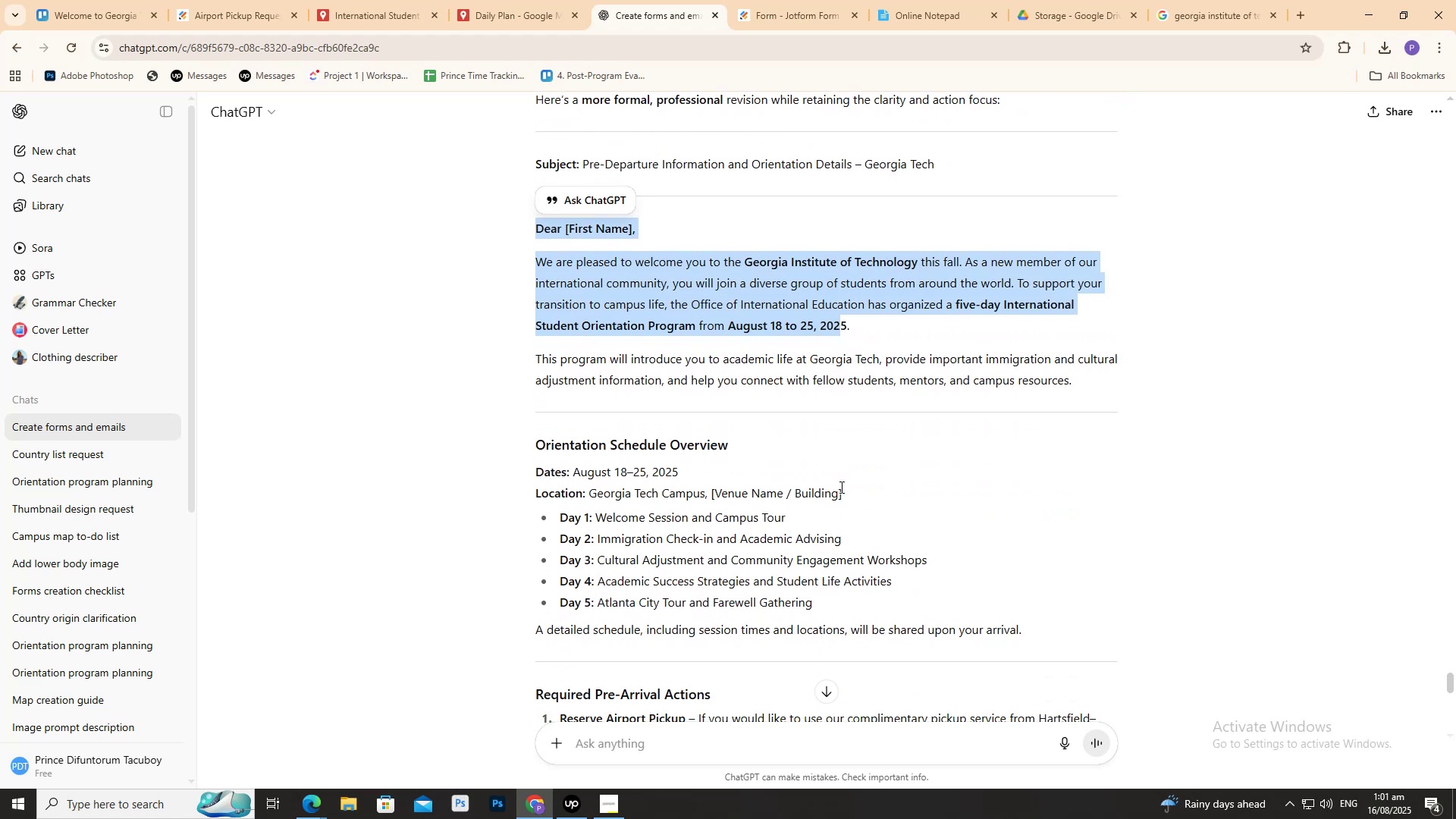 
left_click([453, 334])
 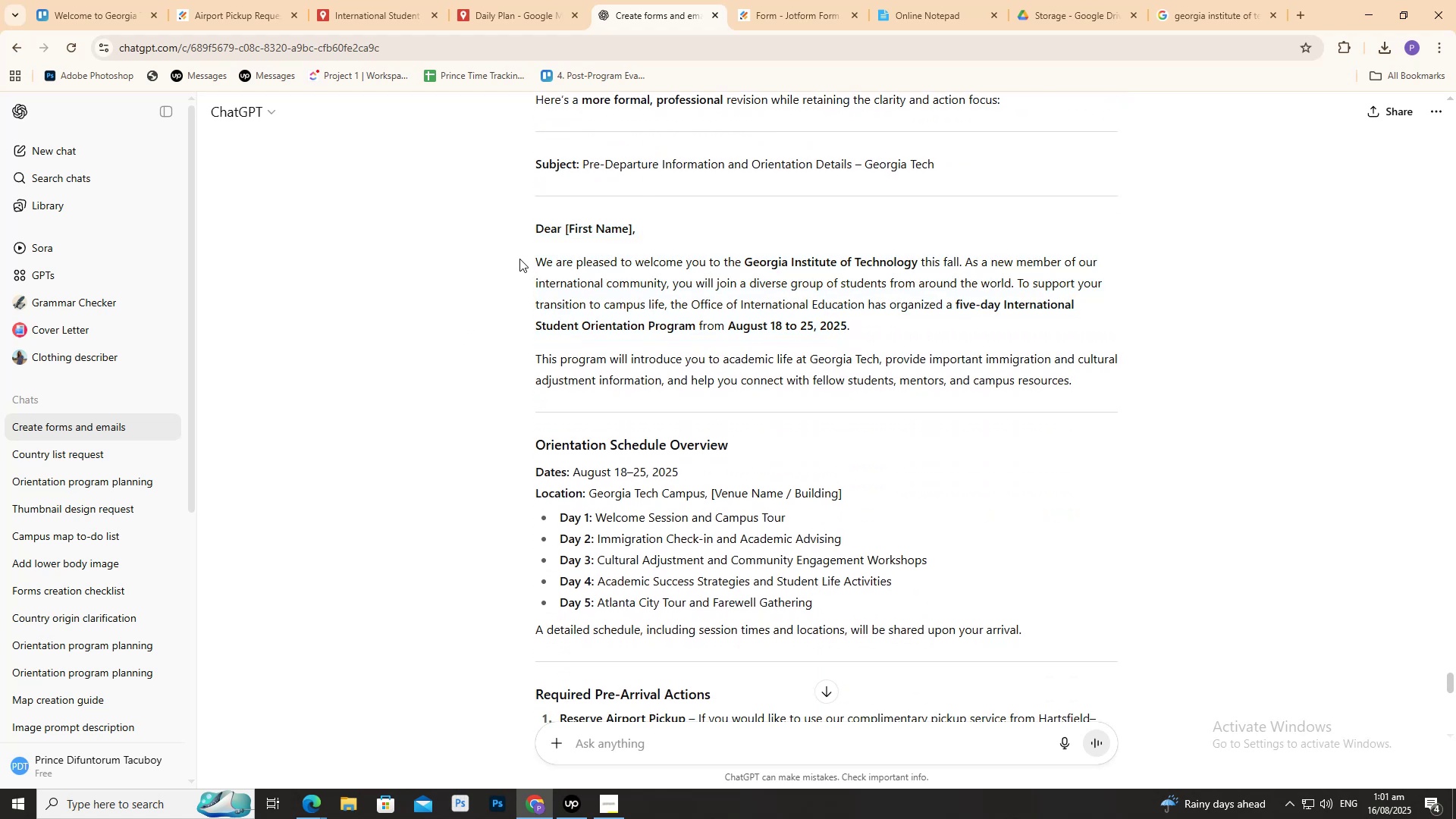 
left_click_drag(start_coordinate=[515, 259], to_coordinate=[602, 339])
 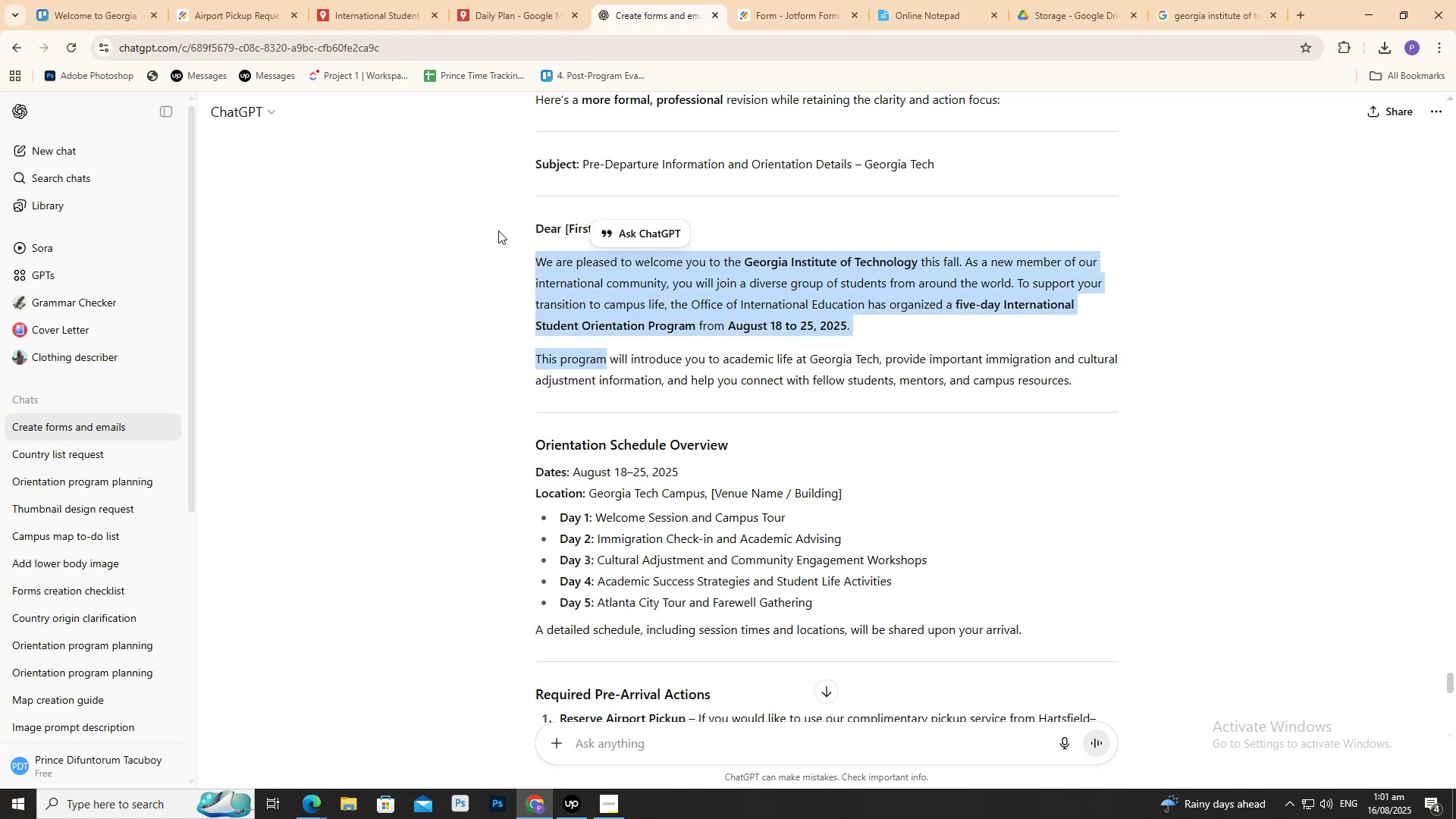 
left_click_drag(start_coordinate=[500, 230], to_coordinate=[874, 436])
 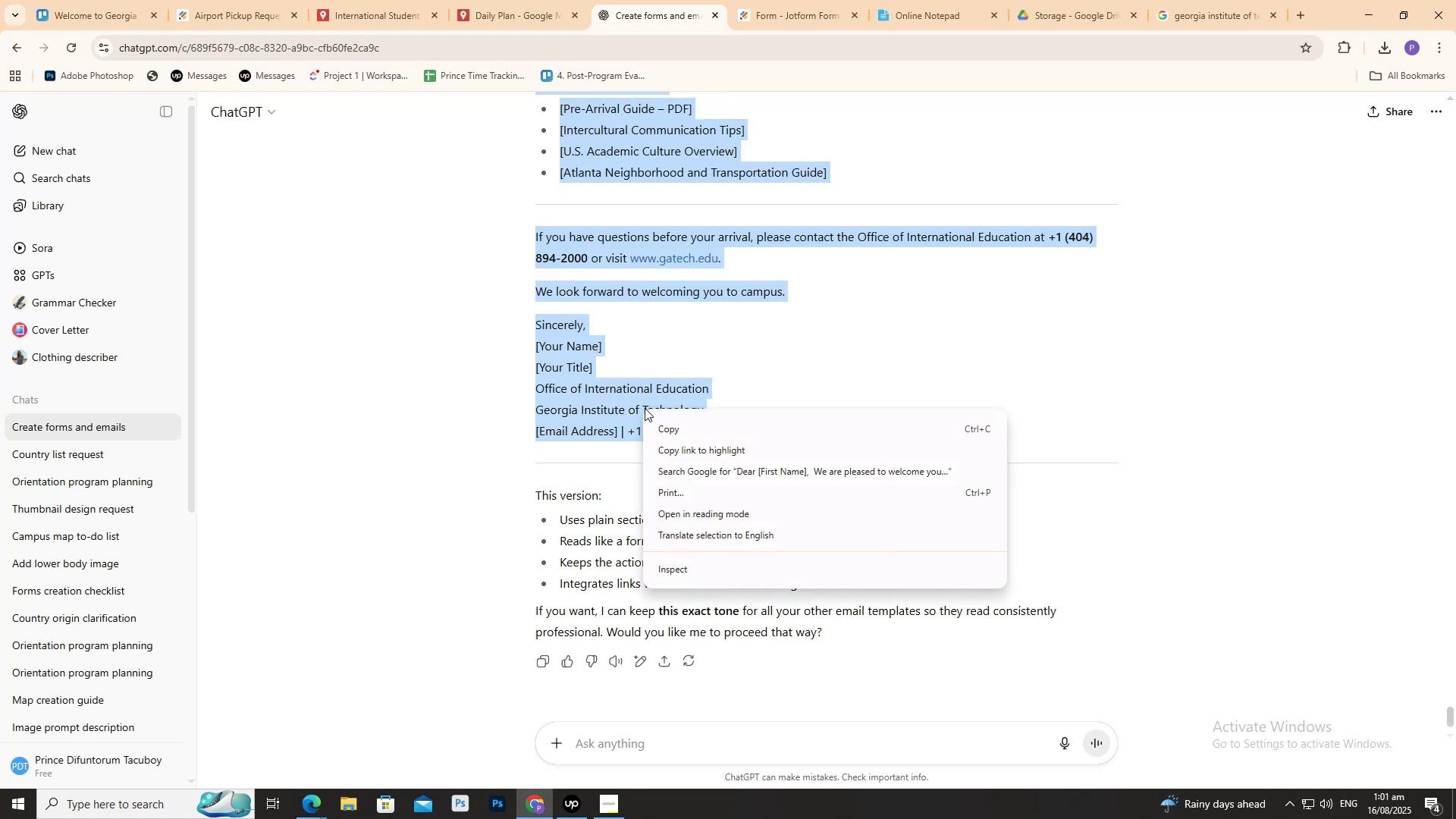 
left_click([671, 422])
 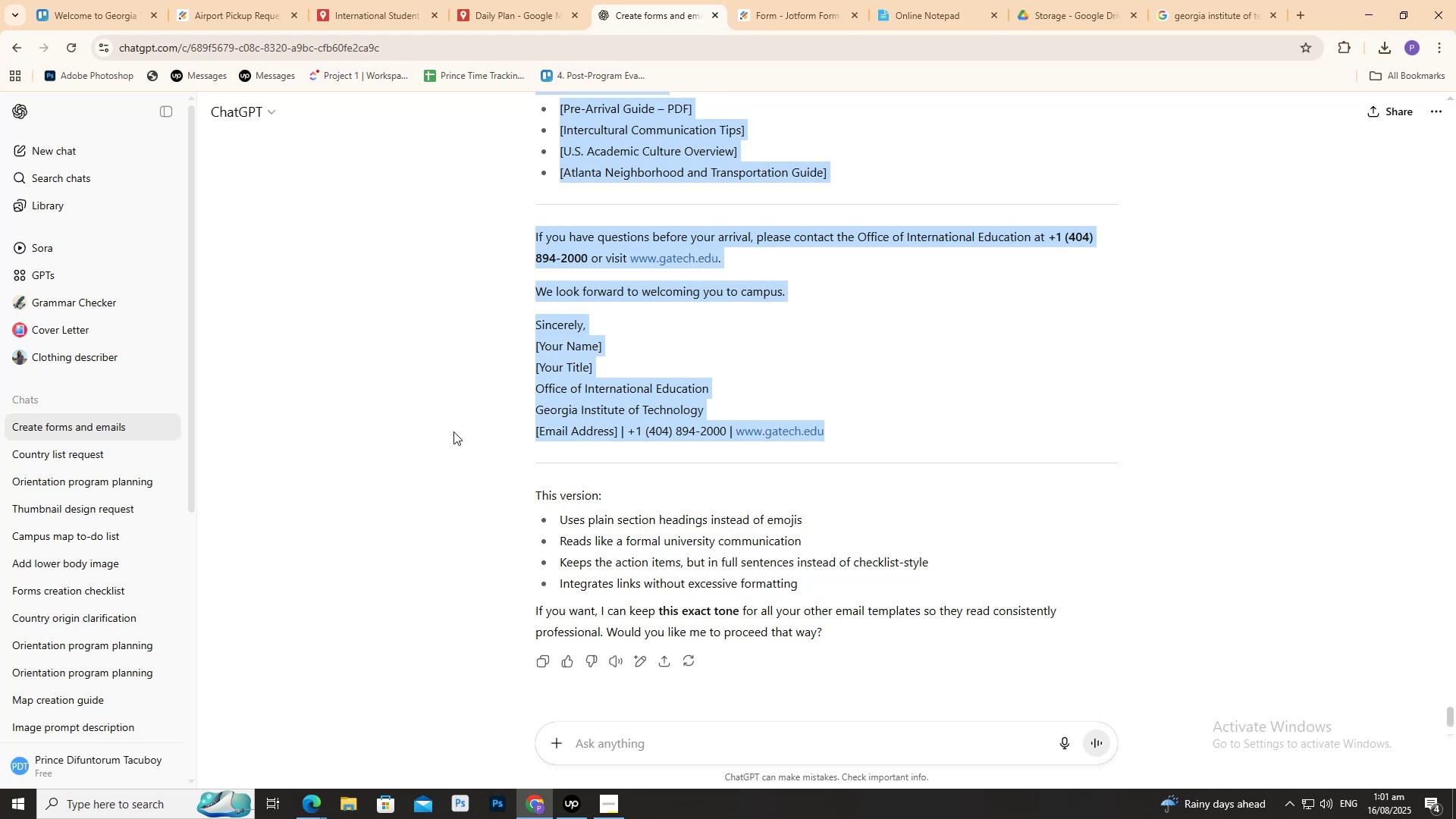 
scroll: coordinate [452, 430], scroll_direction: up, amount: 7.0
 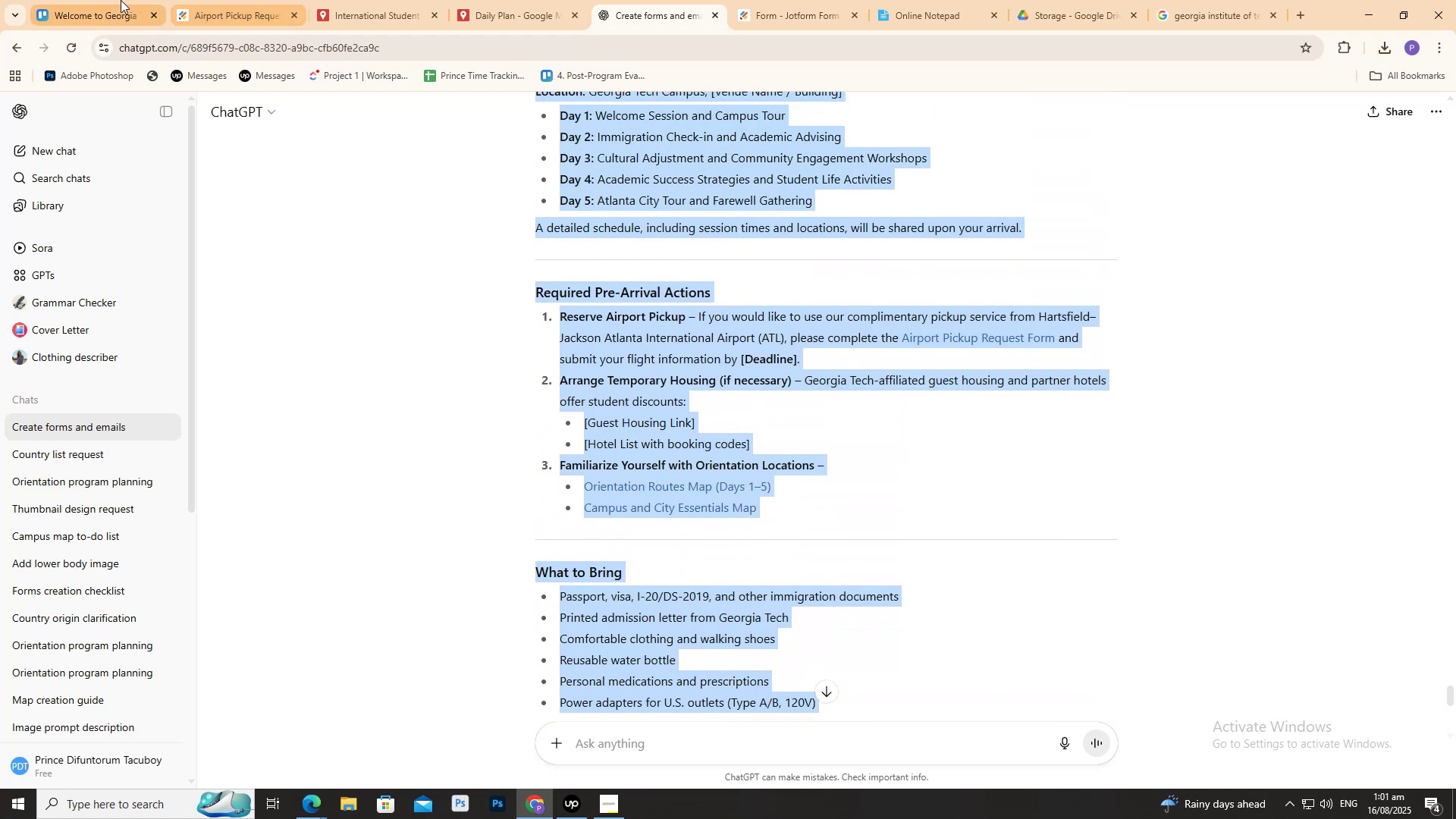 
left_click([118, 0])
 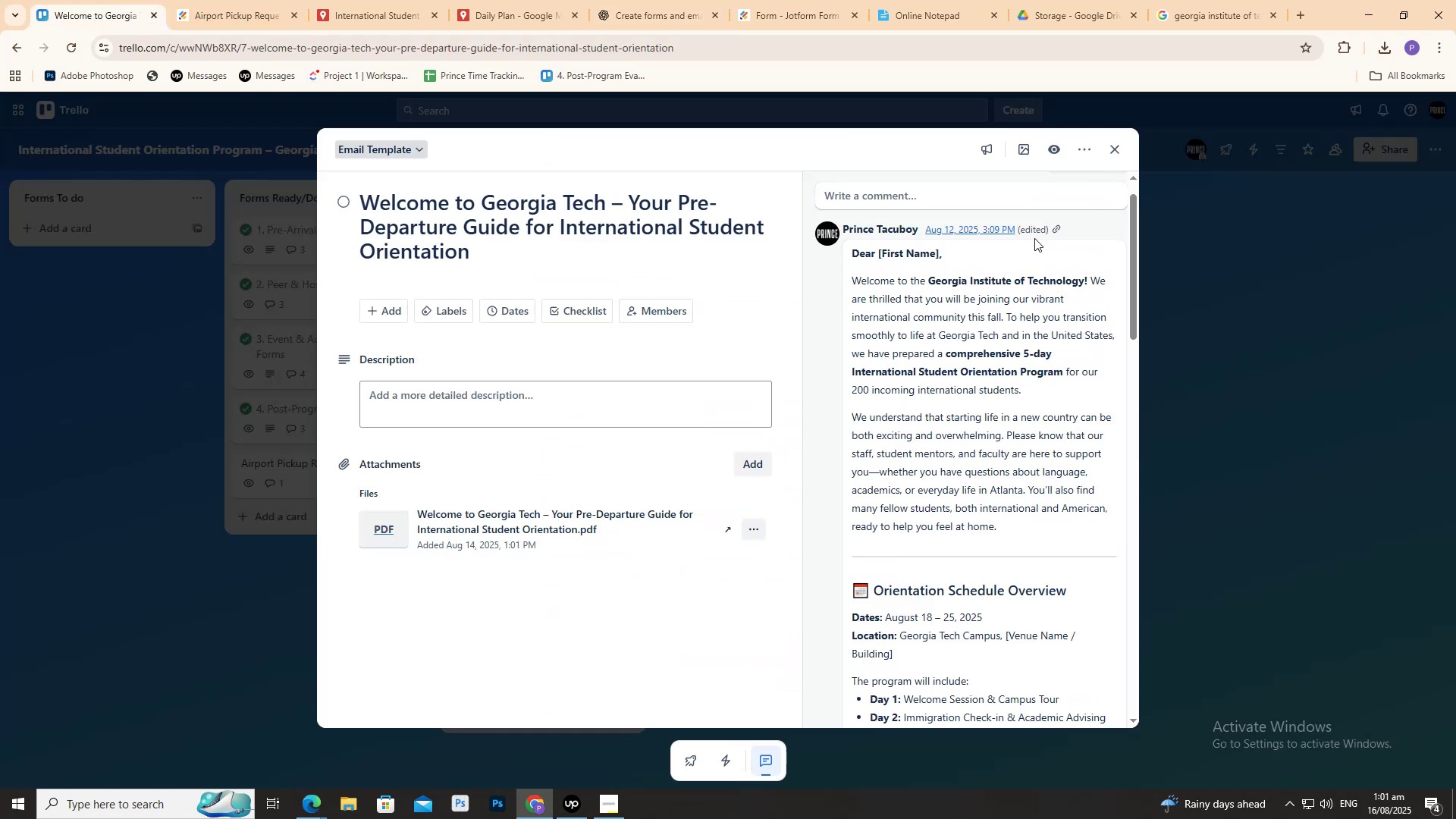 
left_click([912, 574])
 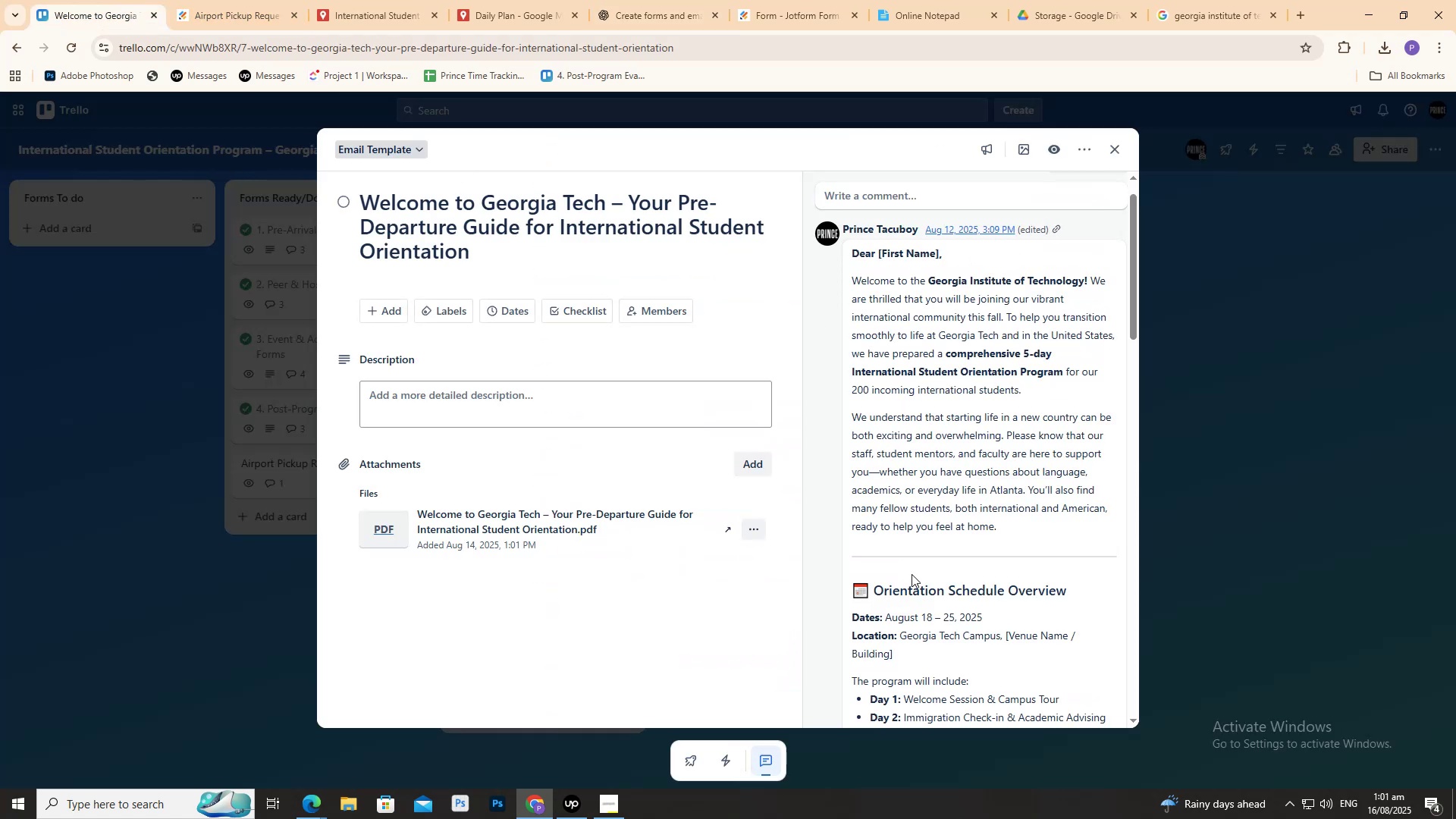 
scroll: coordinate [902, 610], scroll_direction: down, amount: 24.0
 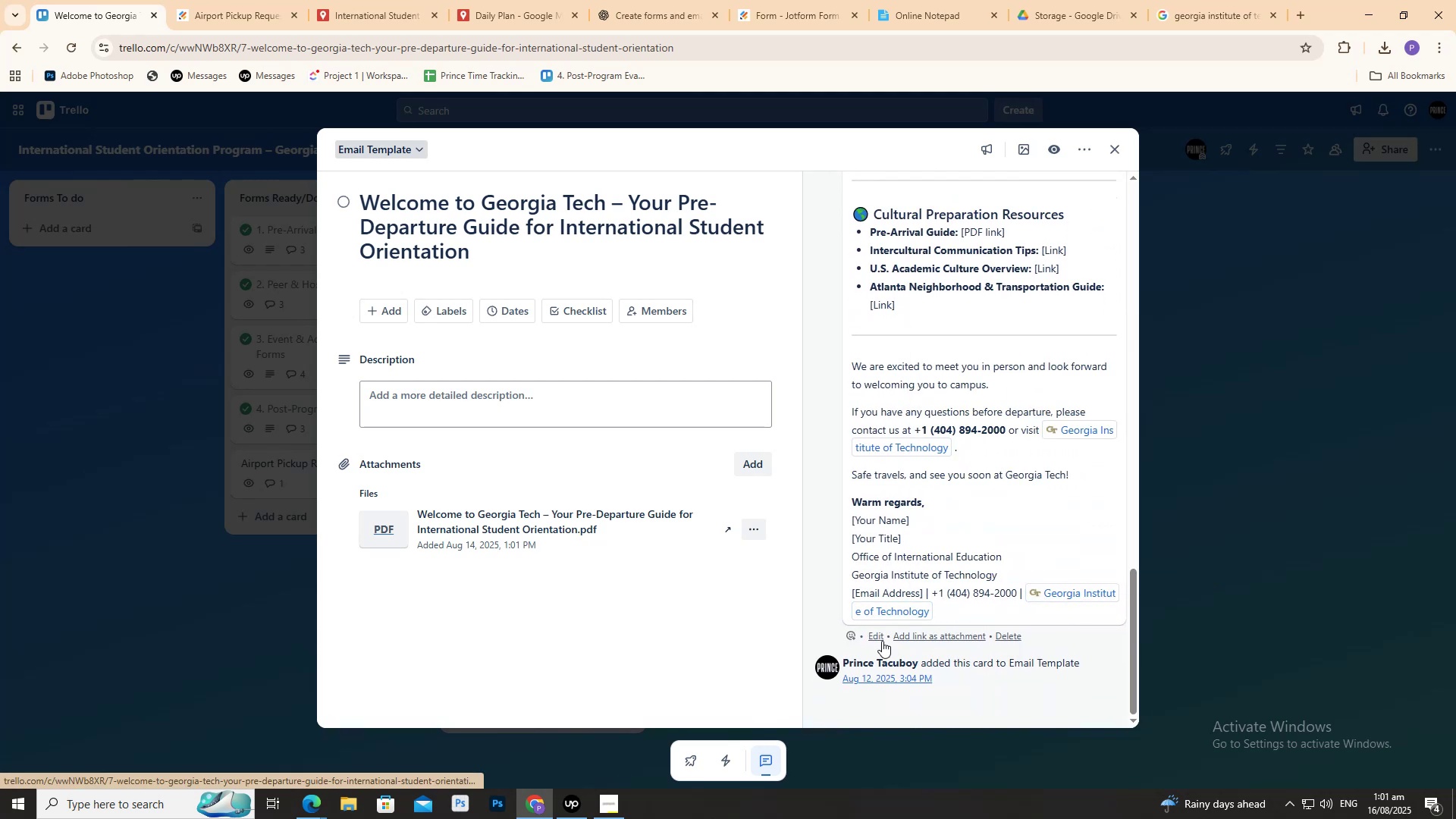 
left_click([880, 639])
 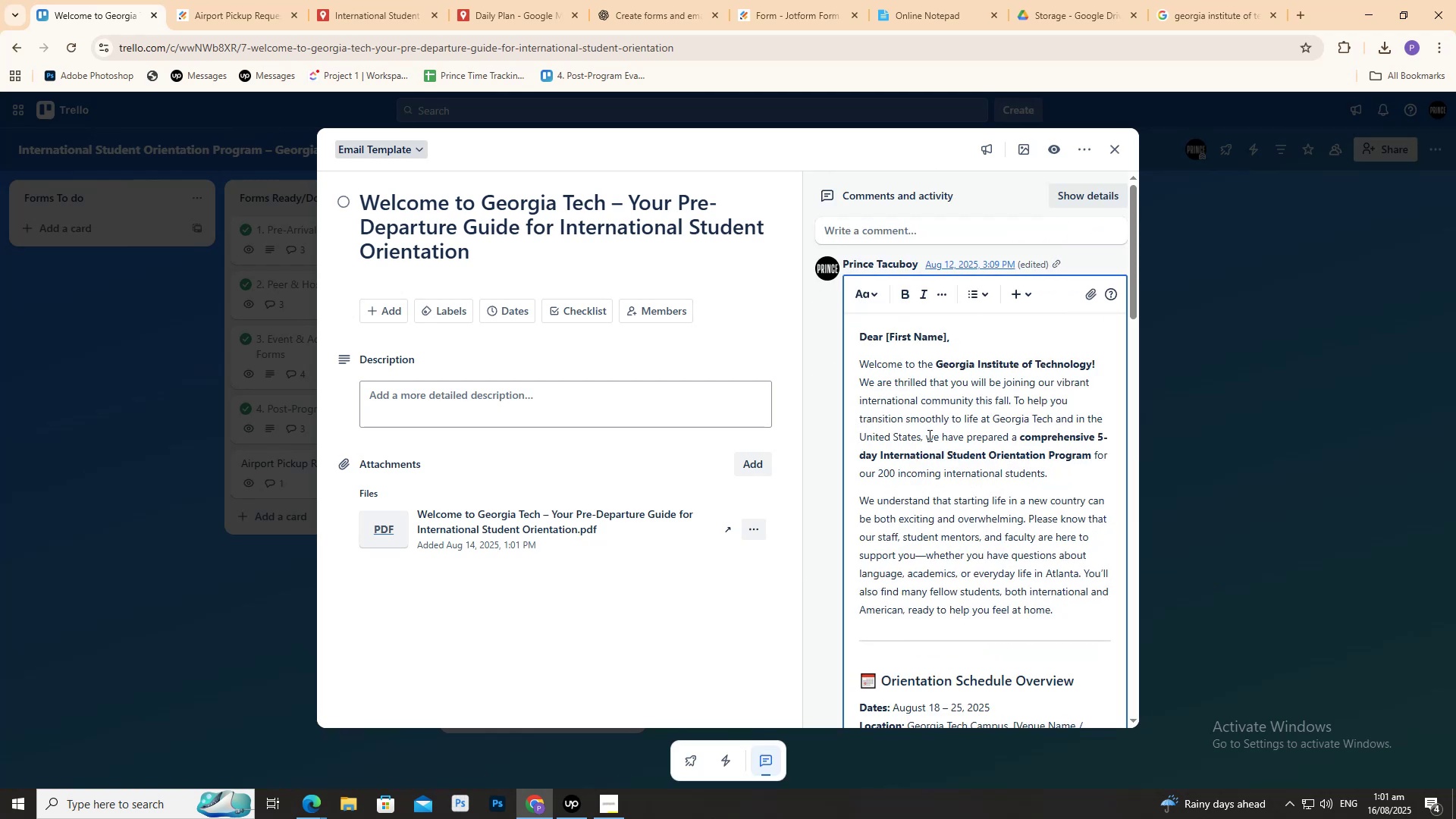 
left_click([933, 415])
 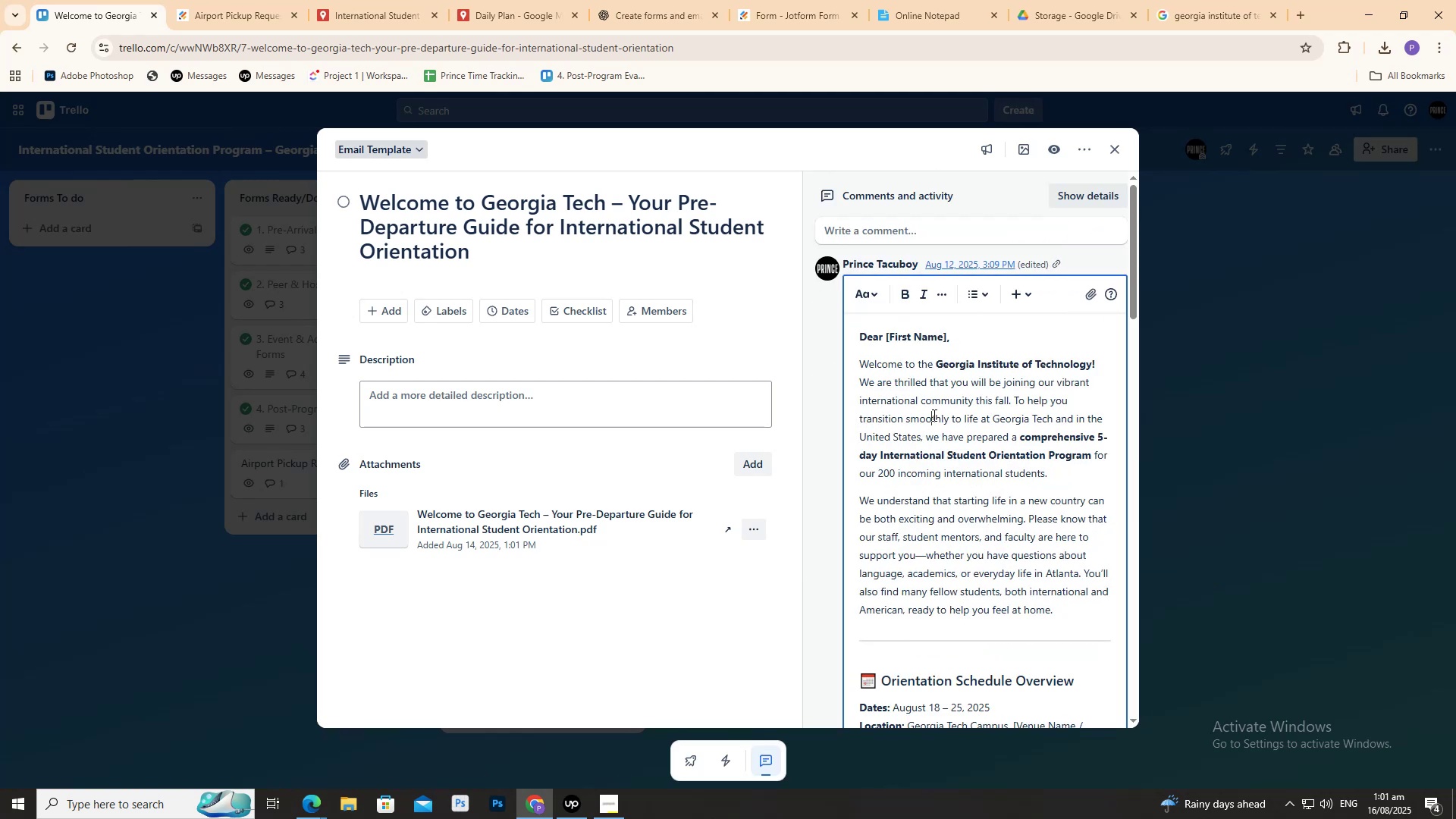 
key(Control+A)
 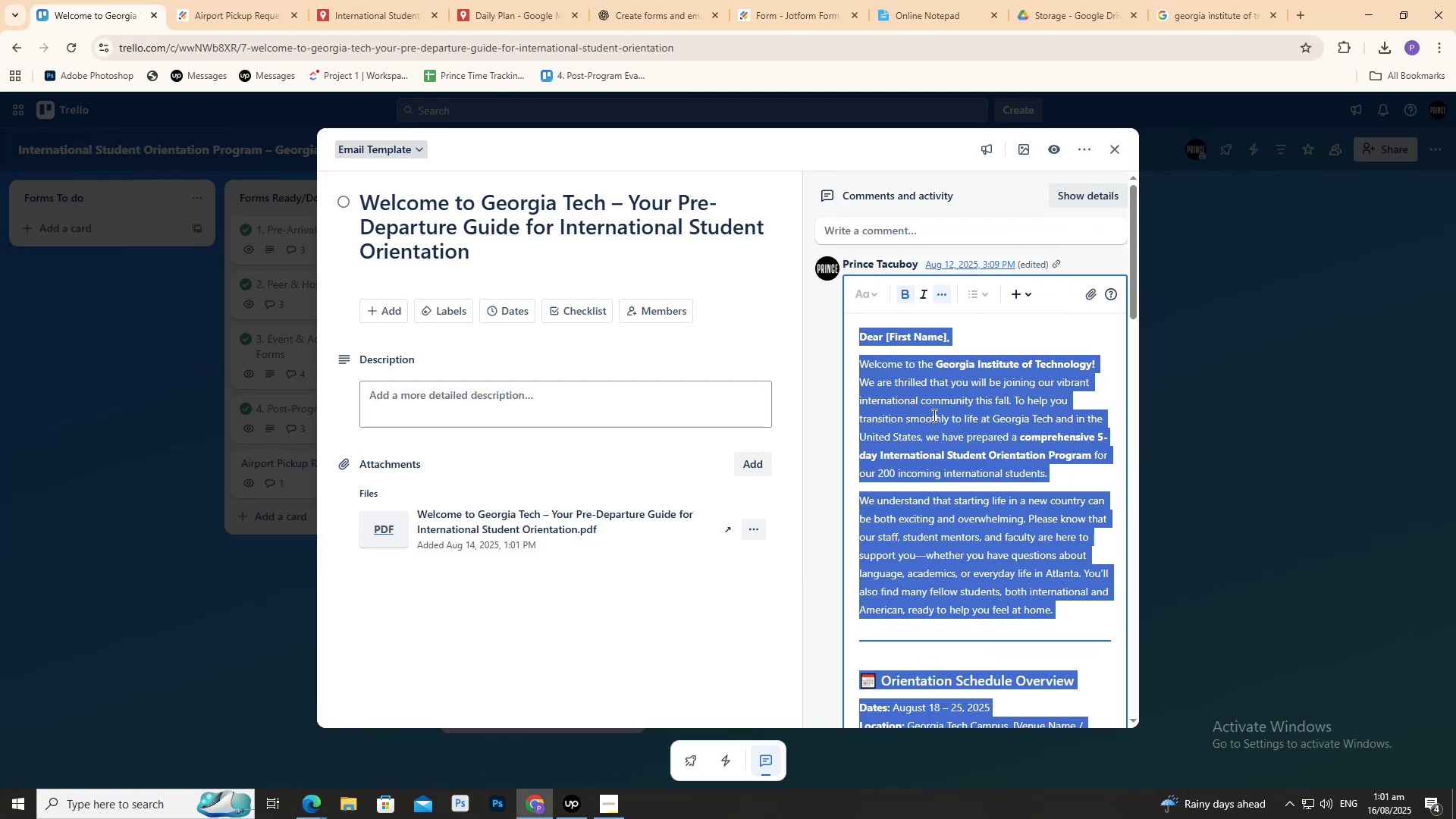 
key(Control+V)
 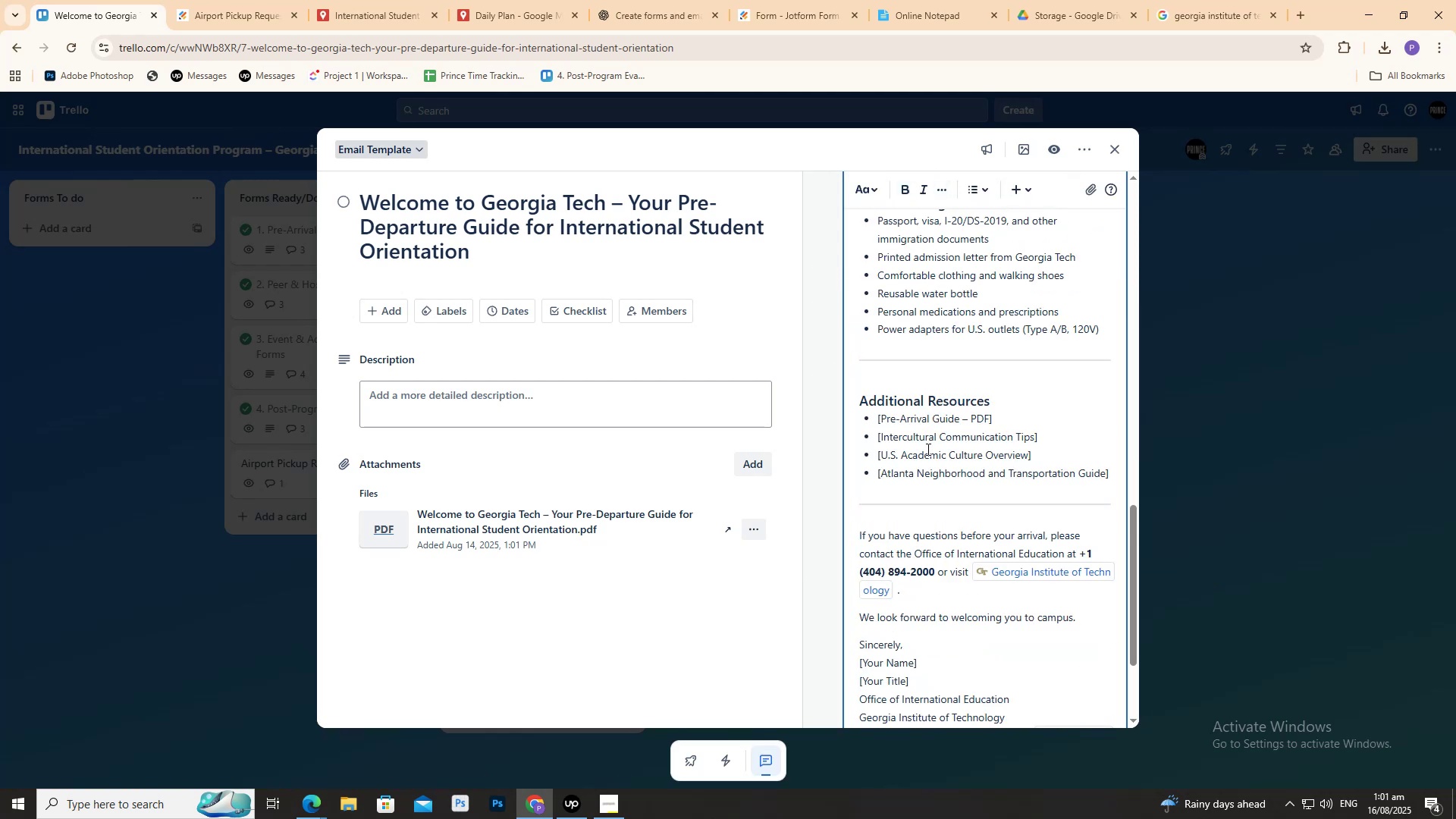 
scroll: coordinate [923, 458], scroll_direction: up, amount: 14.0
 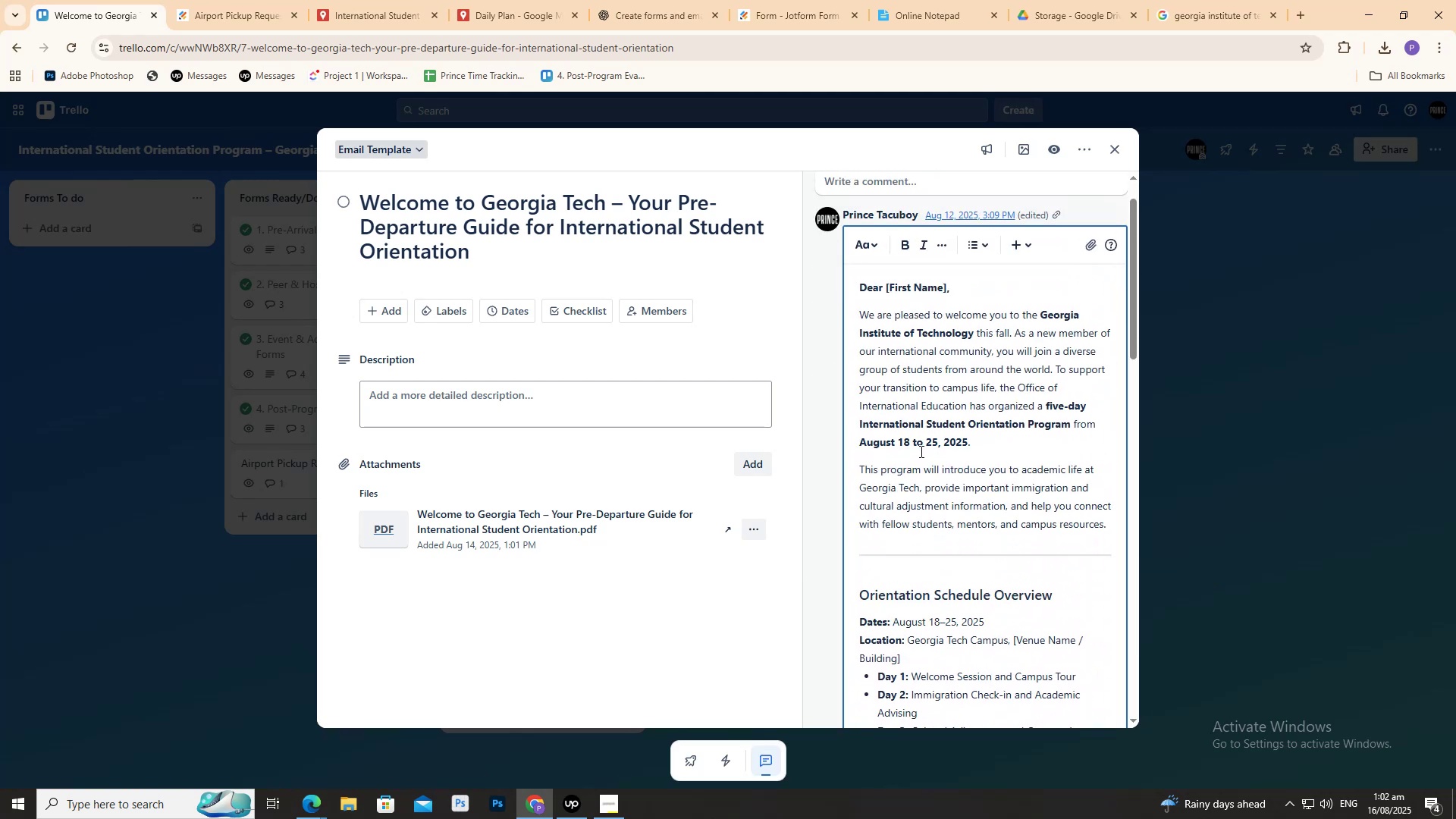 
left_click([752, 331])
 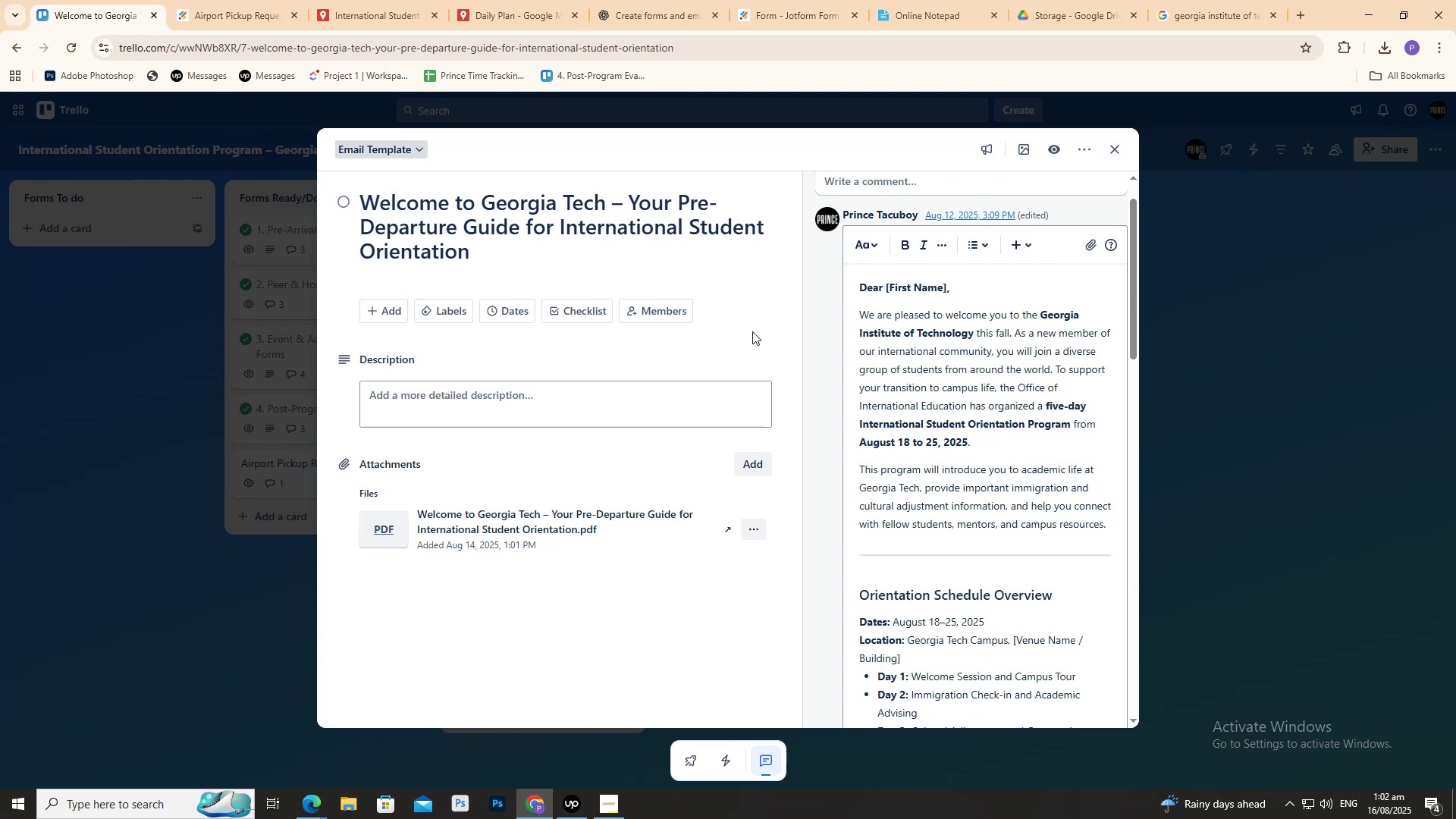 
wait(8.39)
 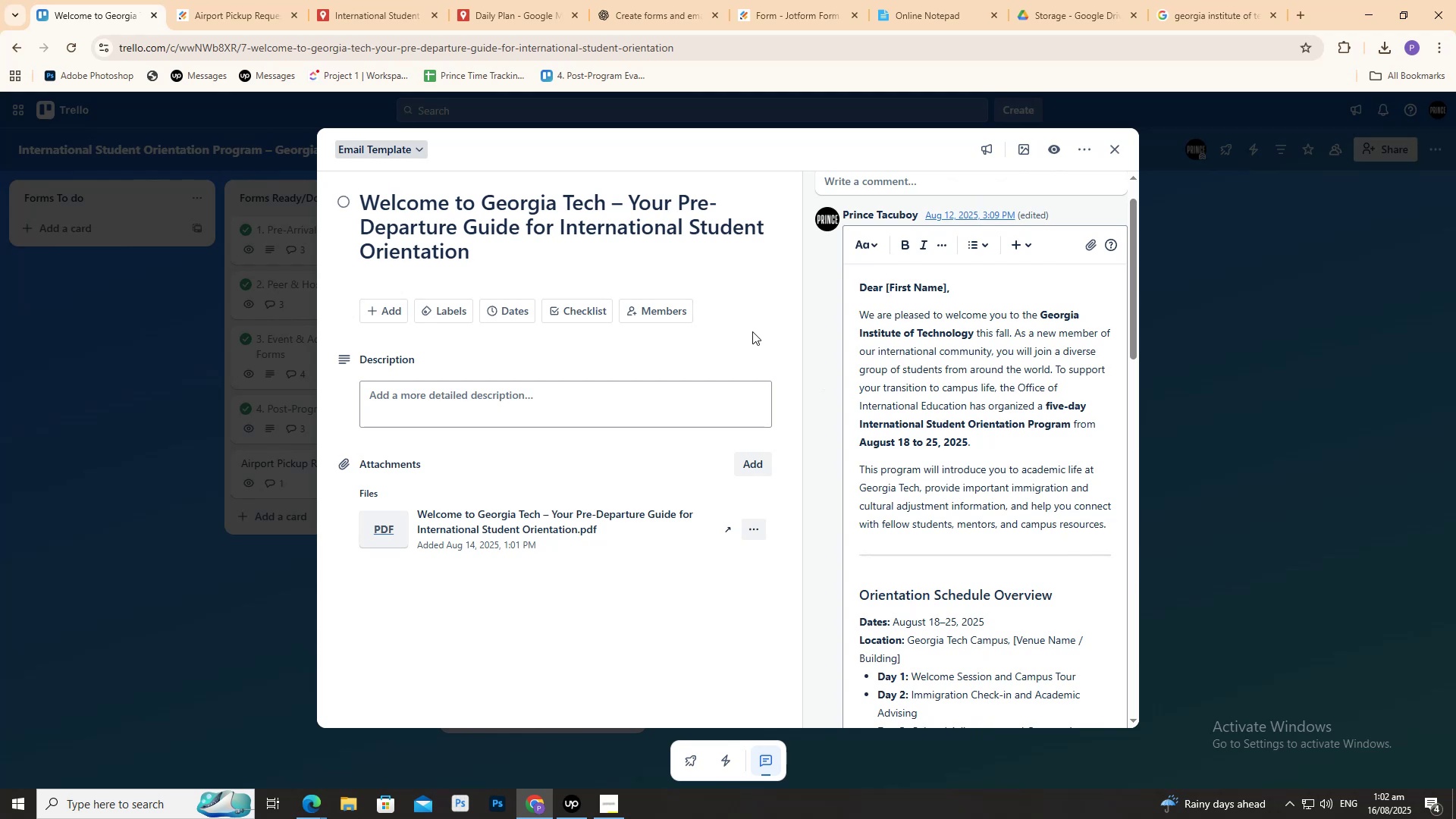 
left_click([504, 524])
 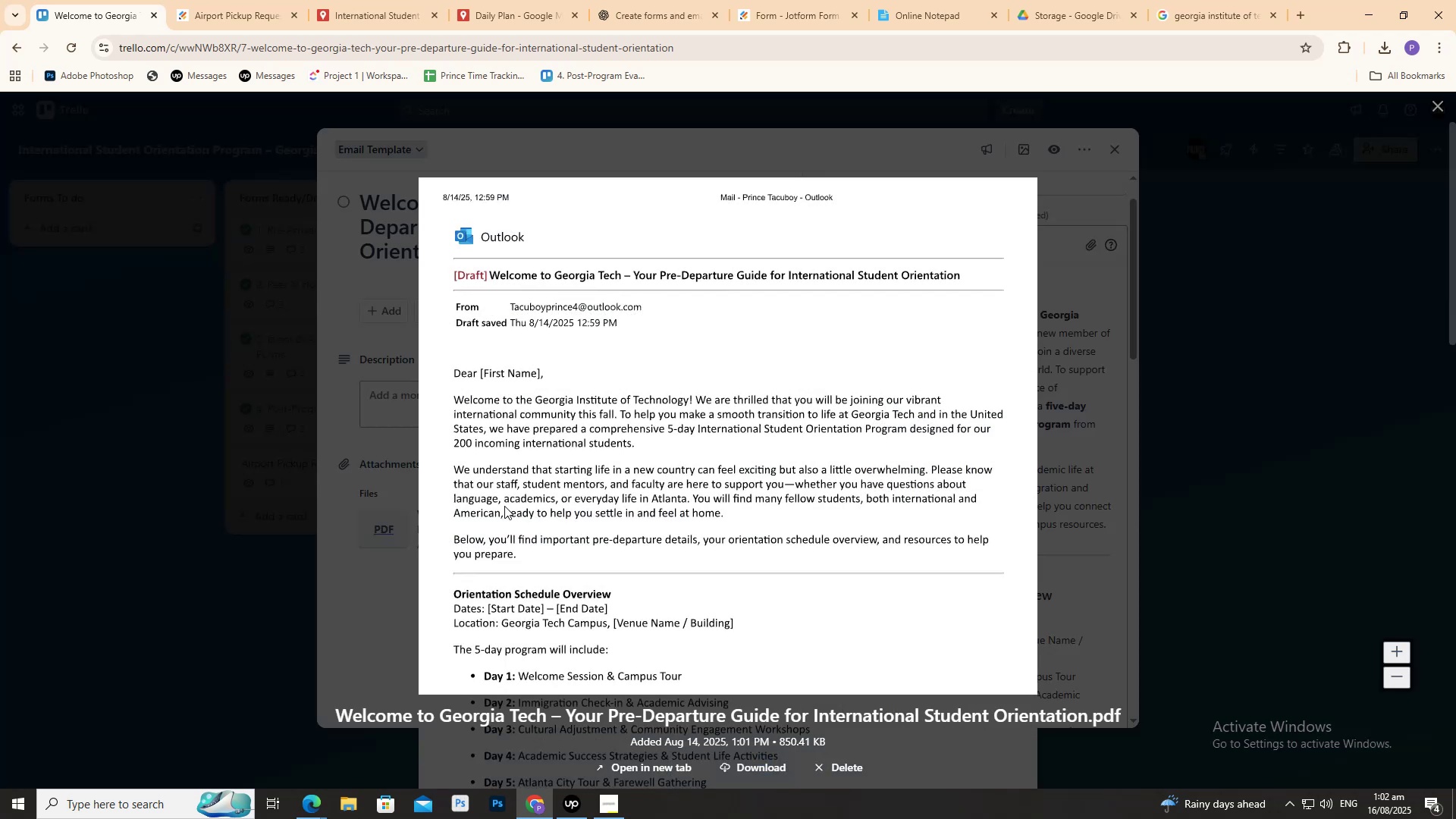 
scroll: coordinate [504, 497], scroll_direction: down, amount: 17.0
 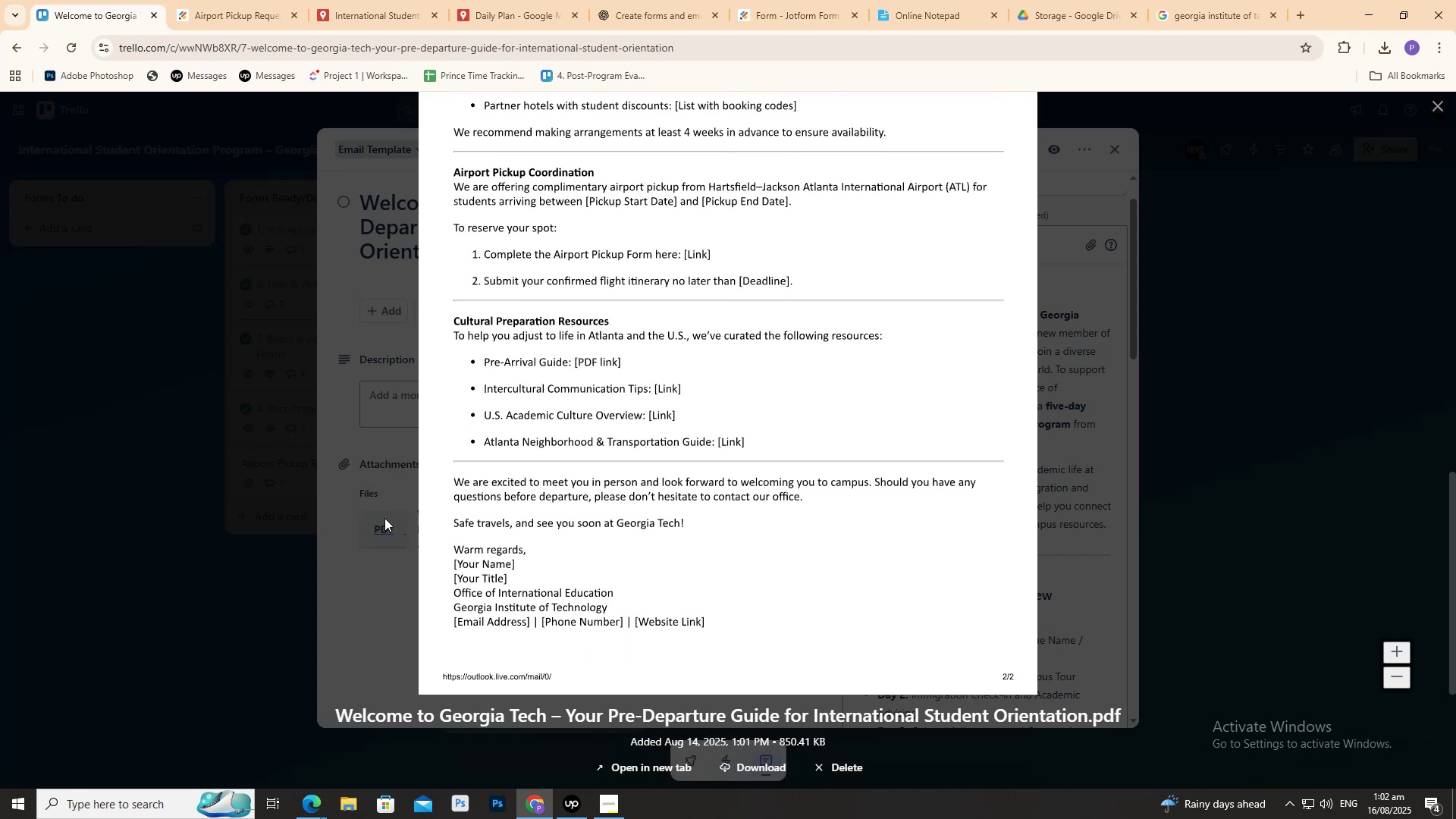 
left_click([384, 517])
 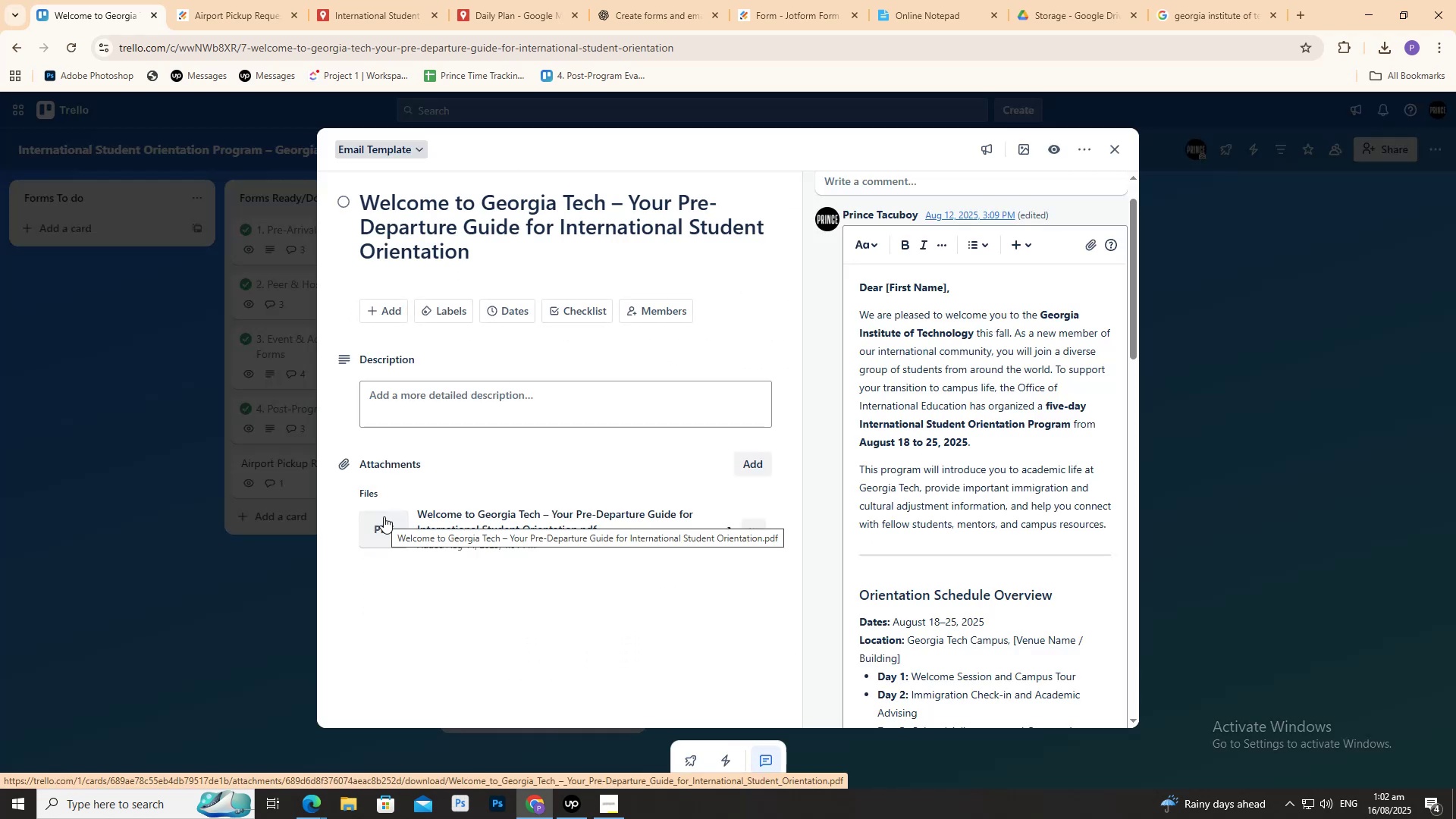 
scroll: coordinate [924, 498], scroll_direction: down, amount: 7.0
 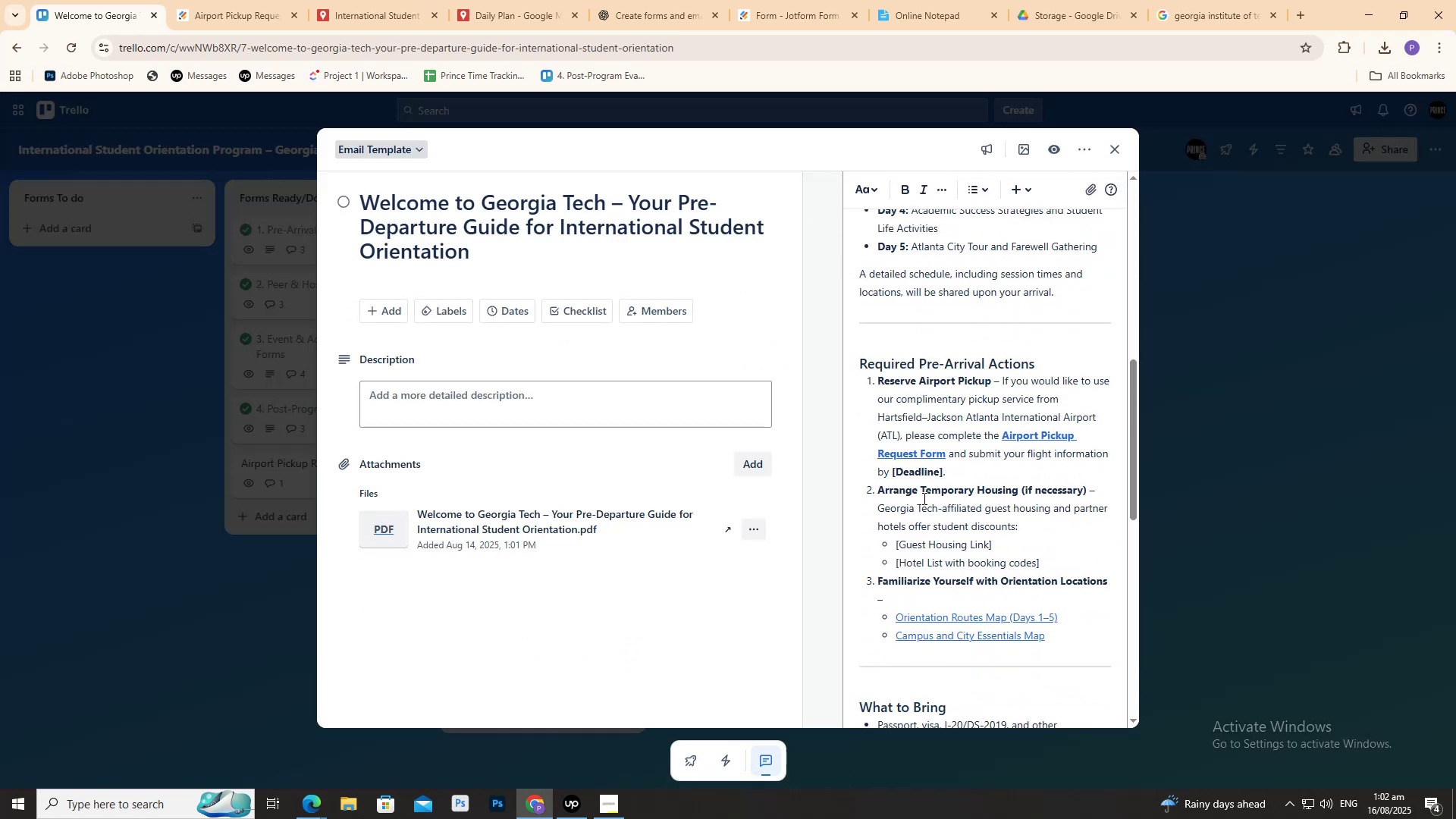 
left_click([399, 538])
 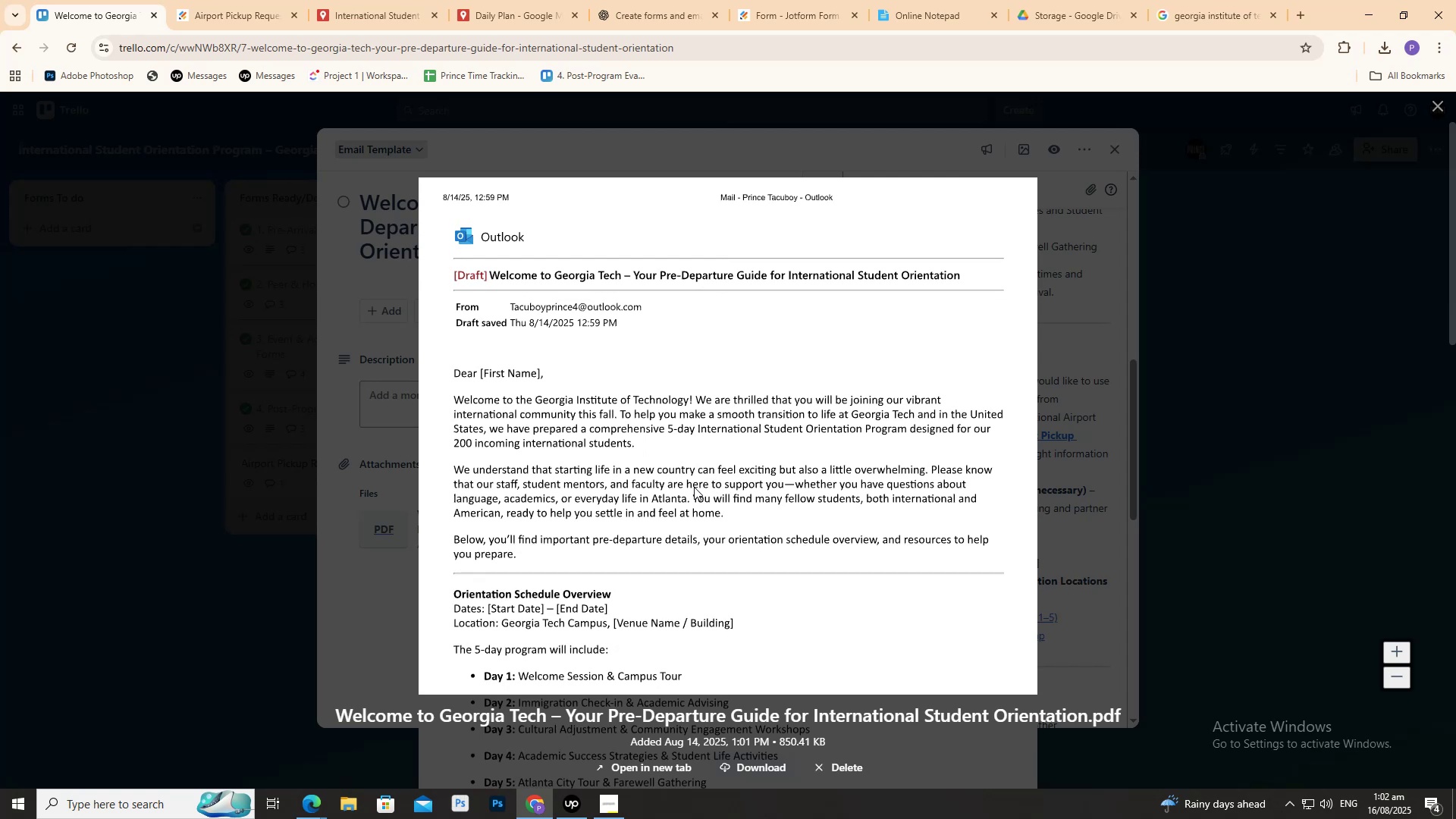 
scroll: coordinate [699, 487], scroll_direction: down, amount: 15.0
 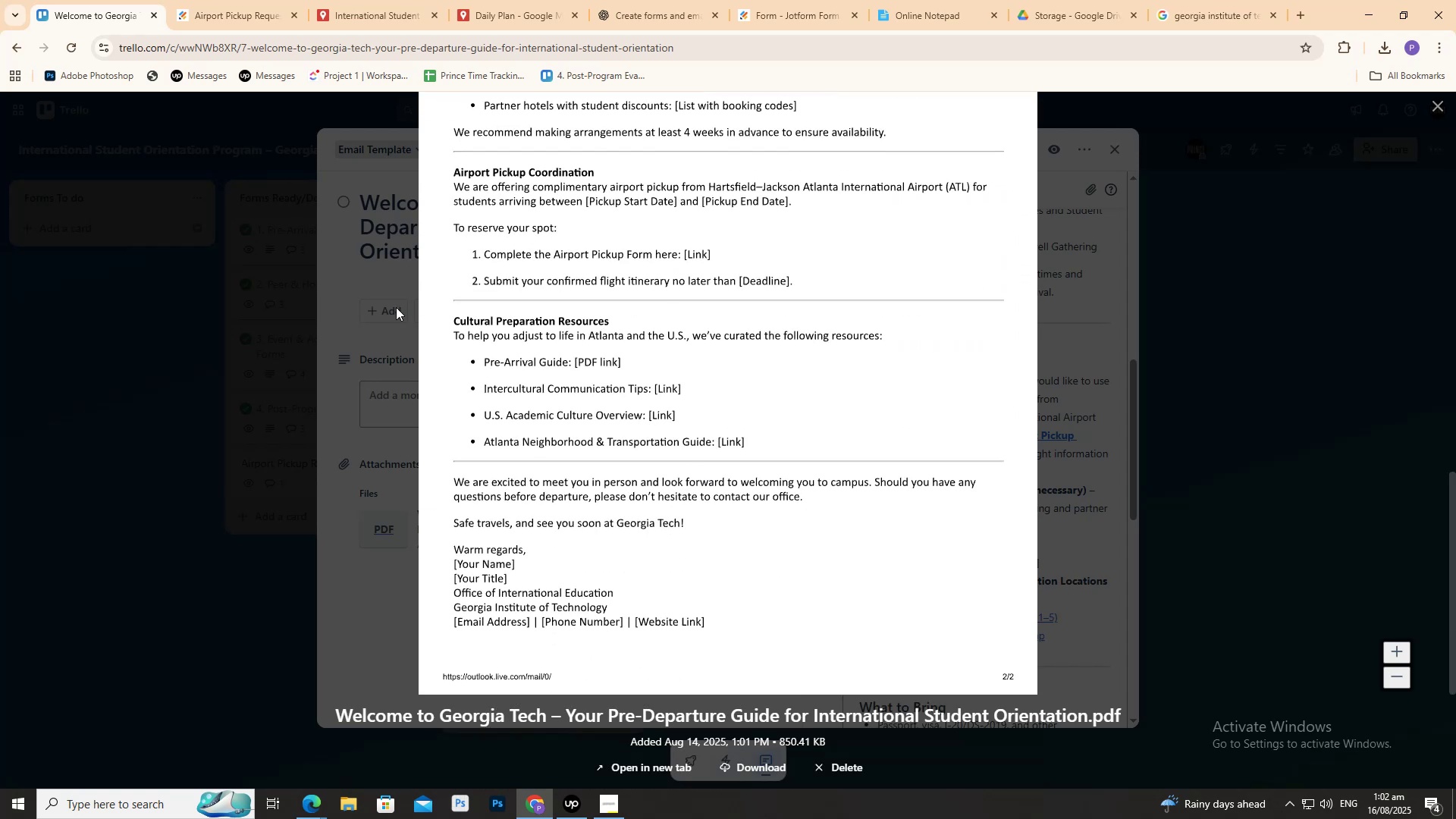 
left_click([383, 306])
 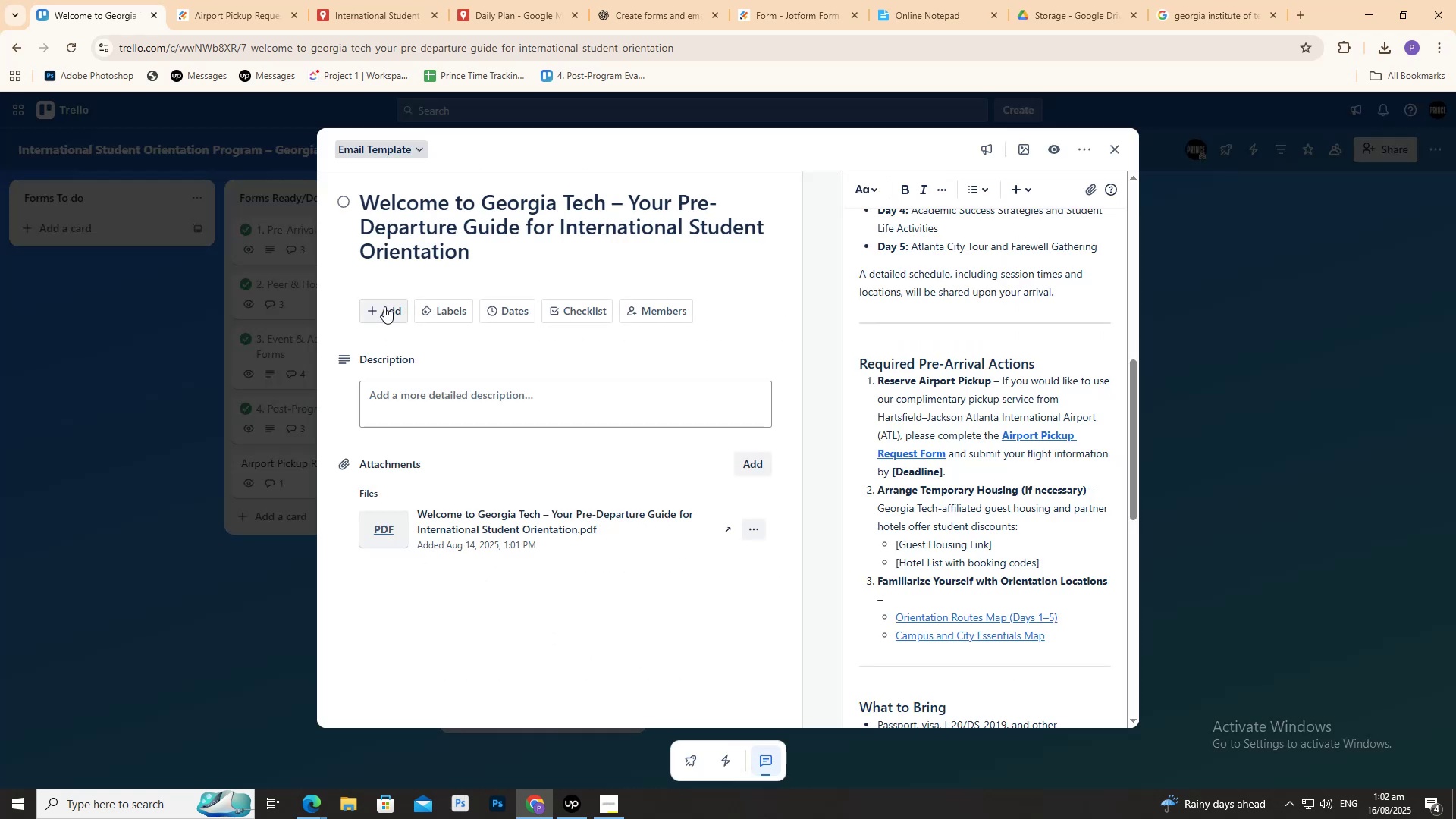 
wait(9.21)
 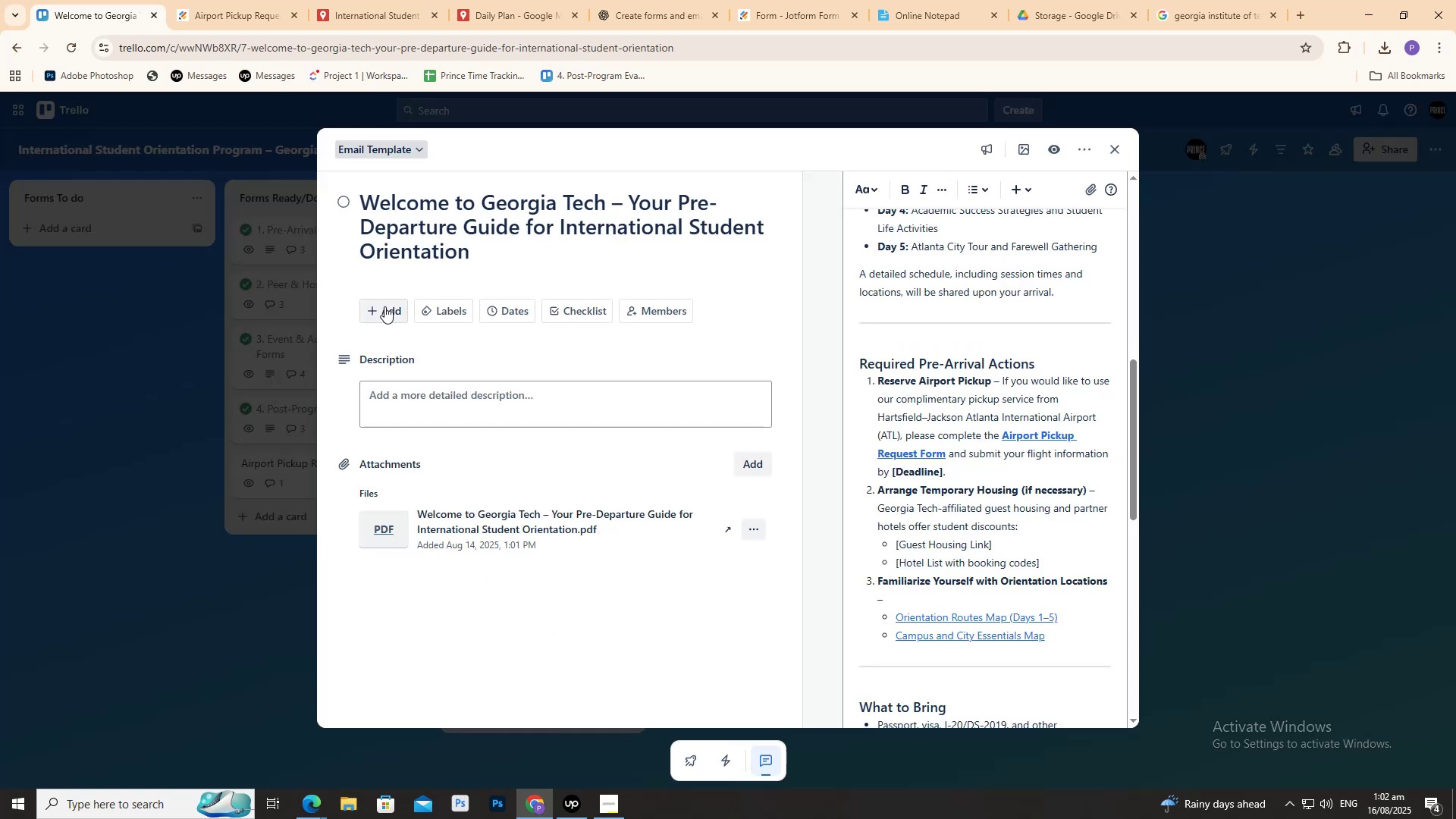 
left_click([1218, 0])
 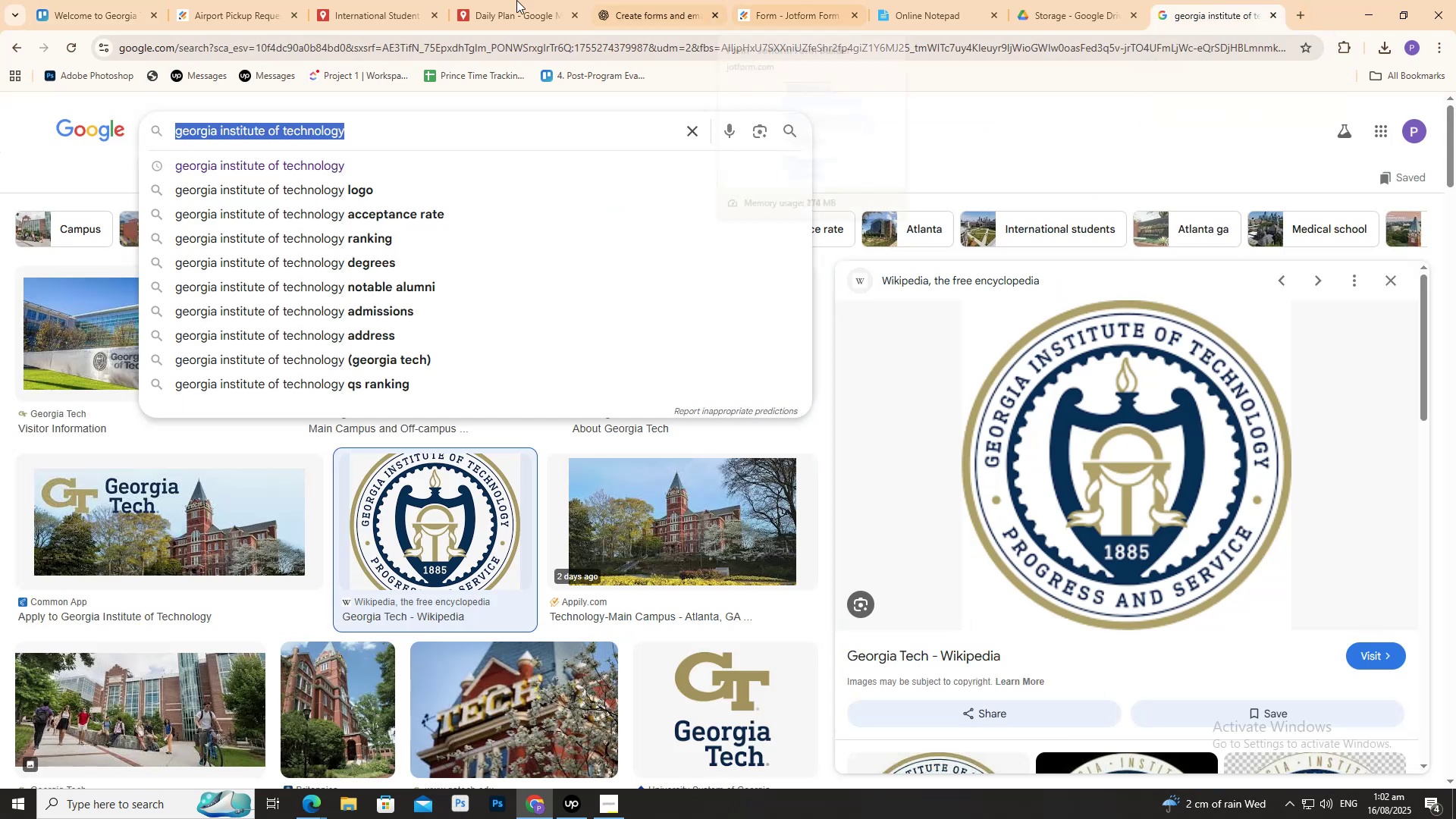 
wait(5.71)
 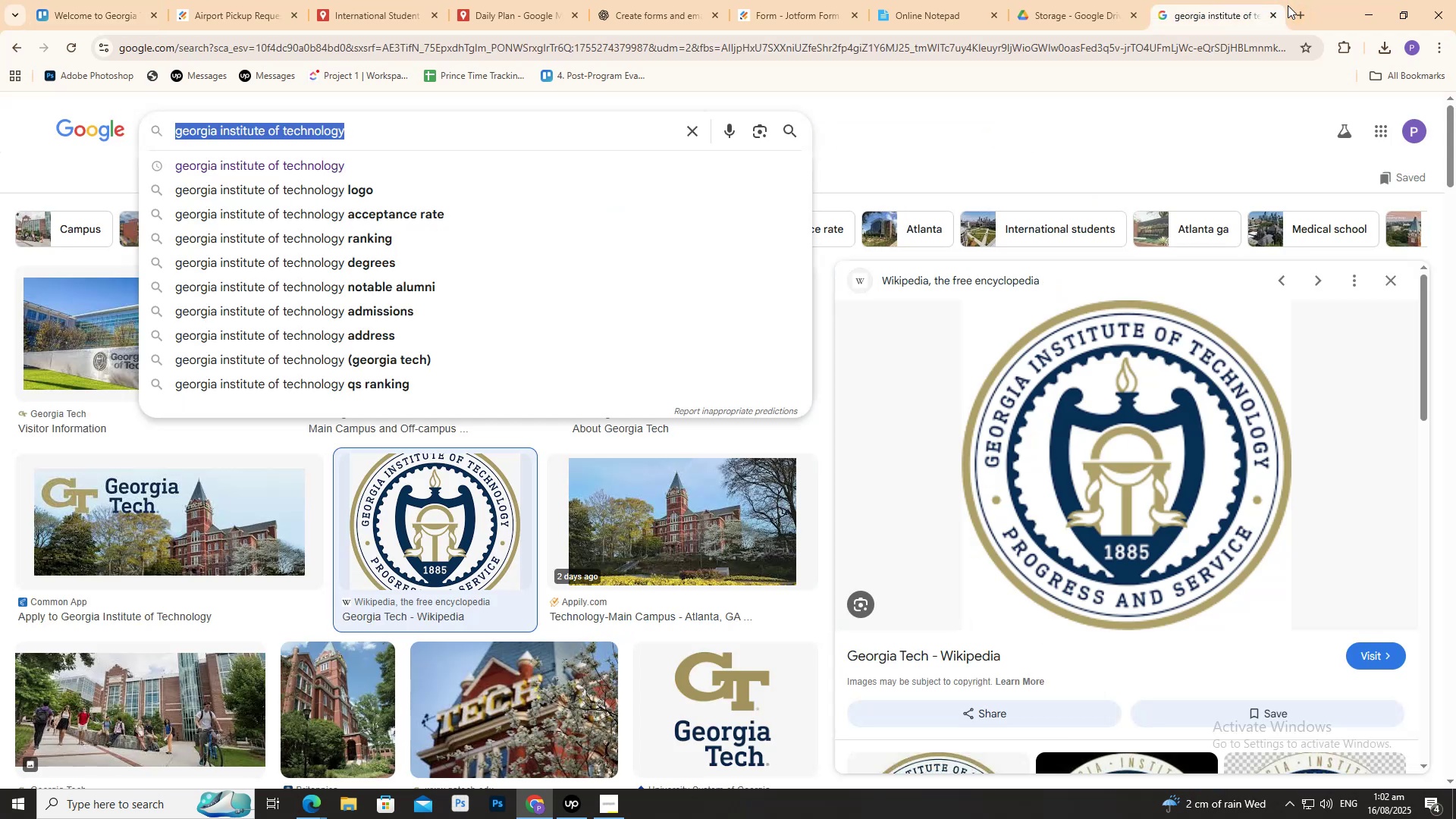 
left_click([505, 535])
 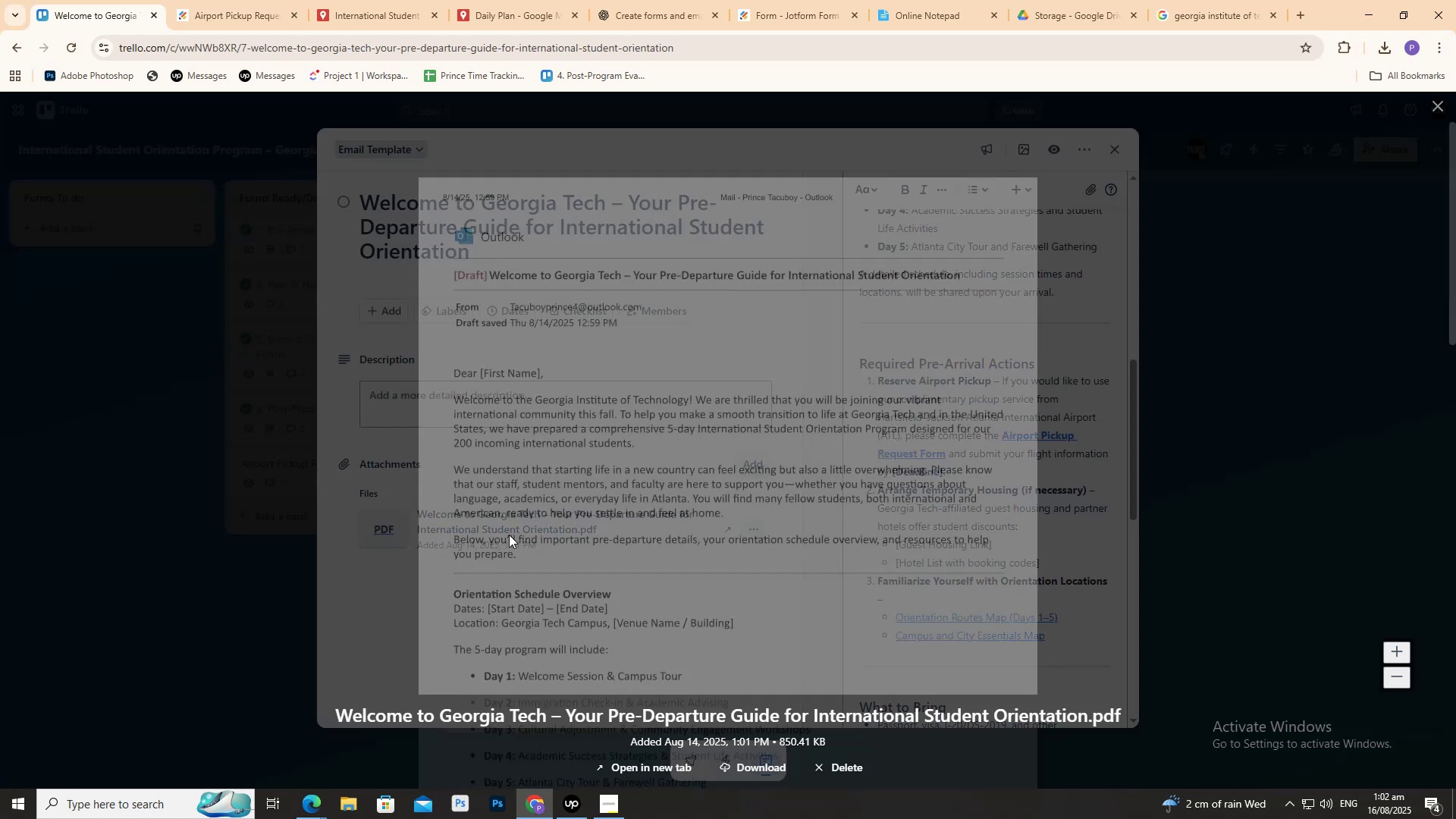 
scroll: coordinate [539, 551], scroll_direction: down, amount: 16.0
 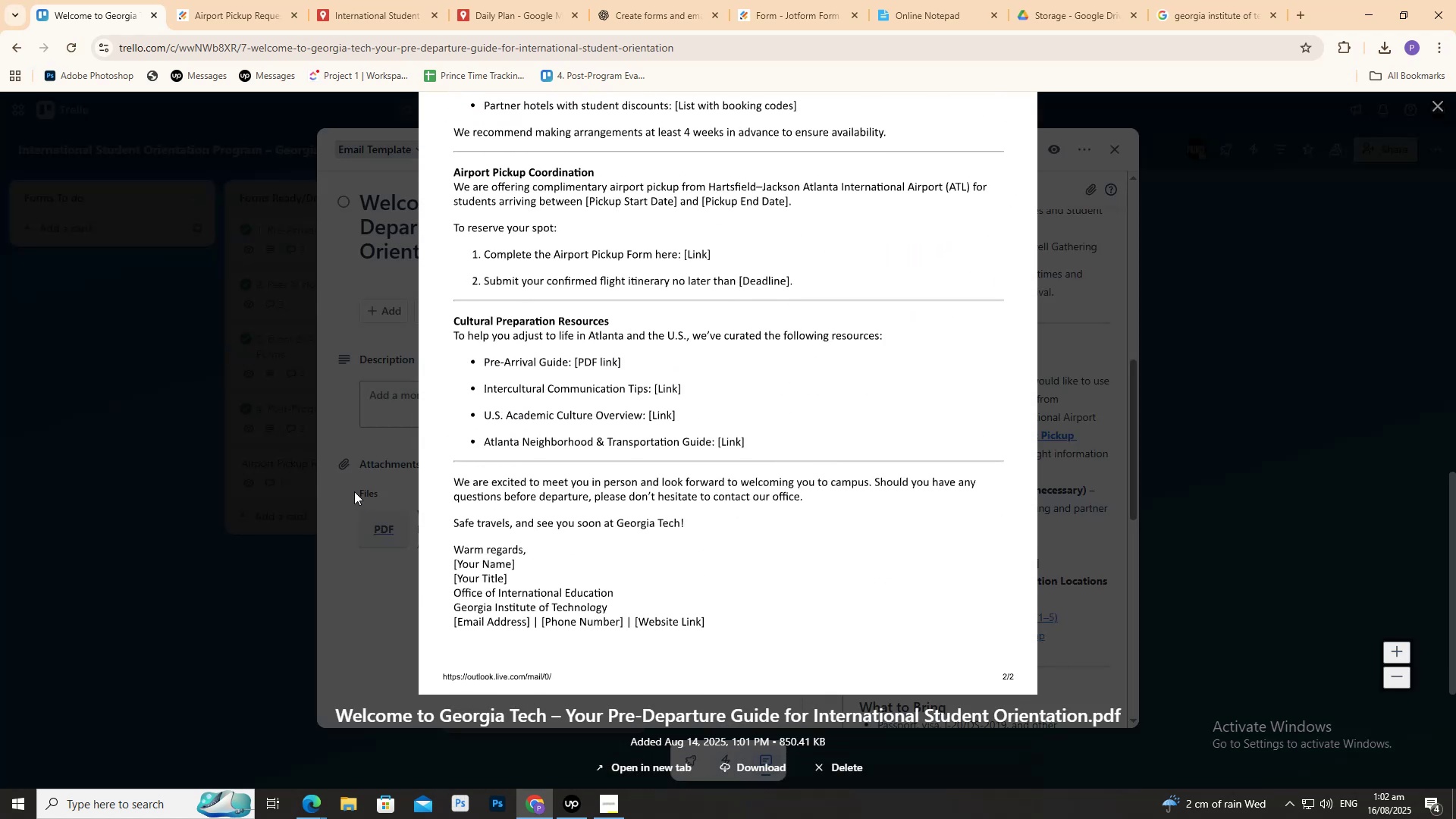 
left_click([353, 489])
 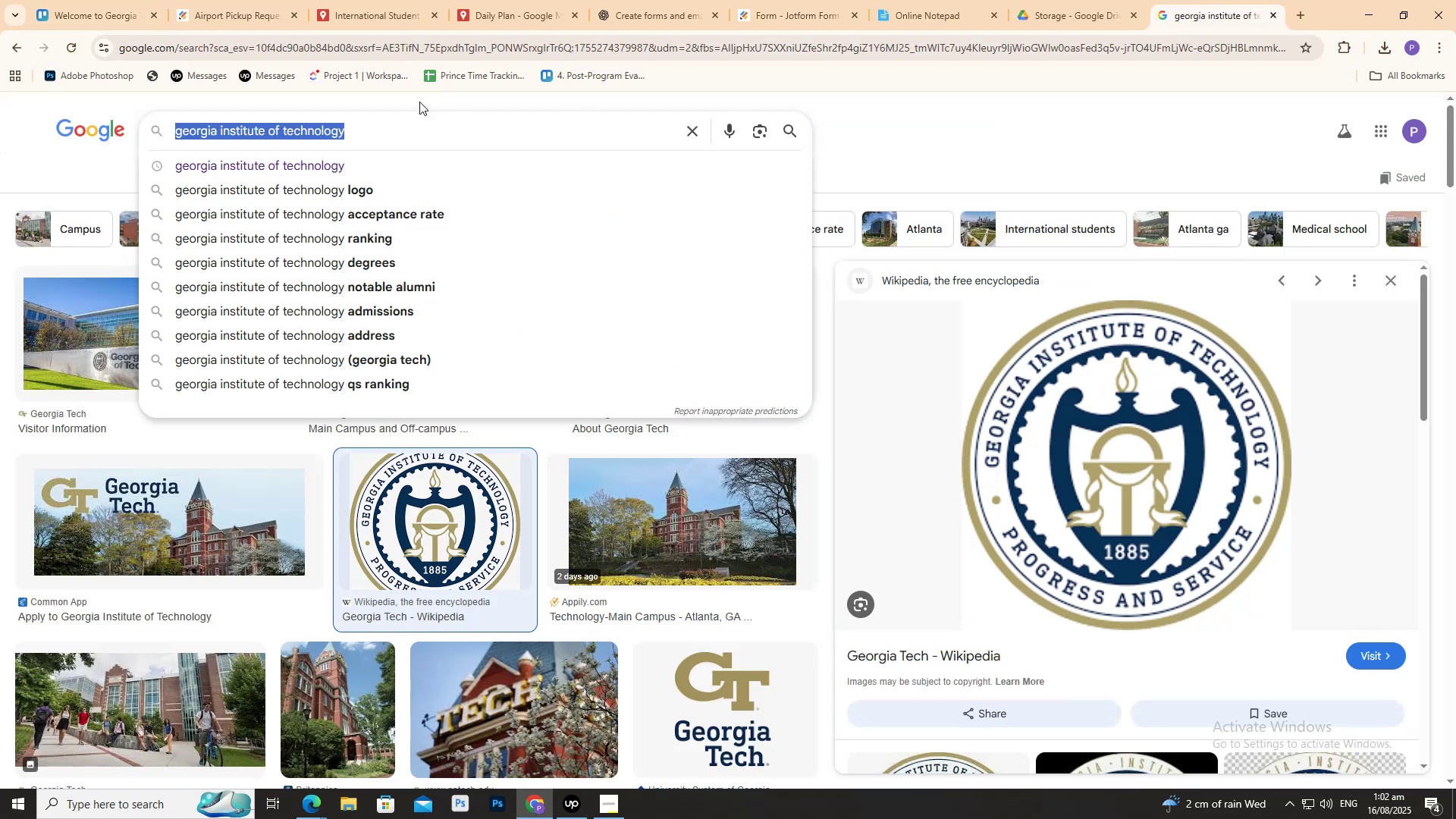 
left_click_drag(start_coordinate=[18, 172], to_coordinate=[24, 172])
 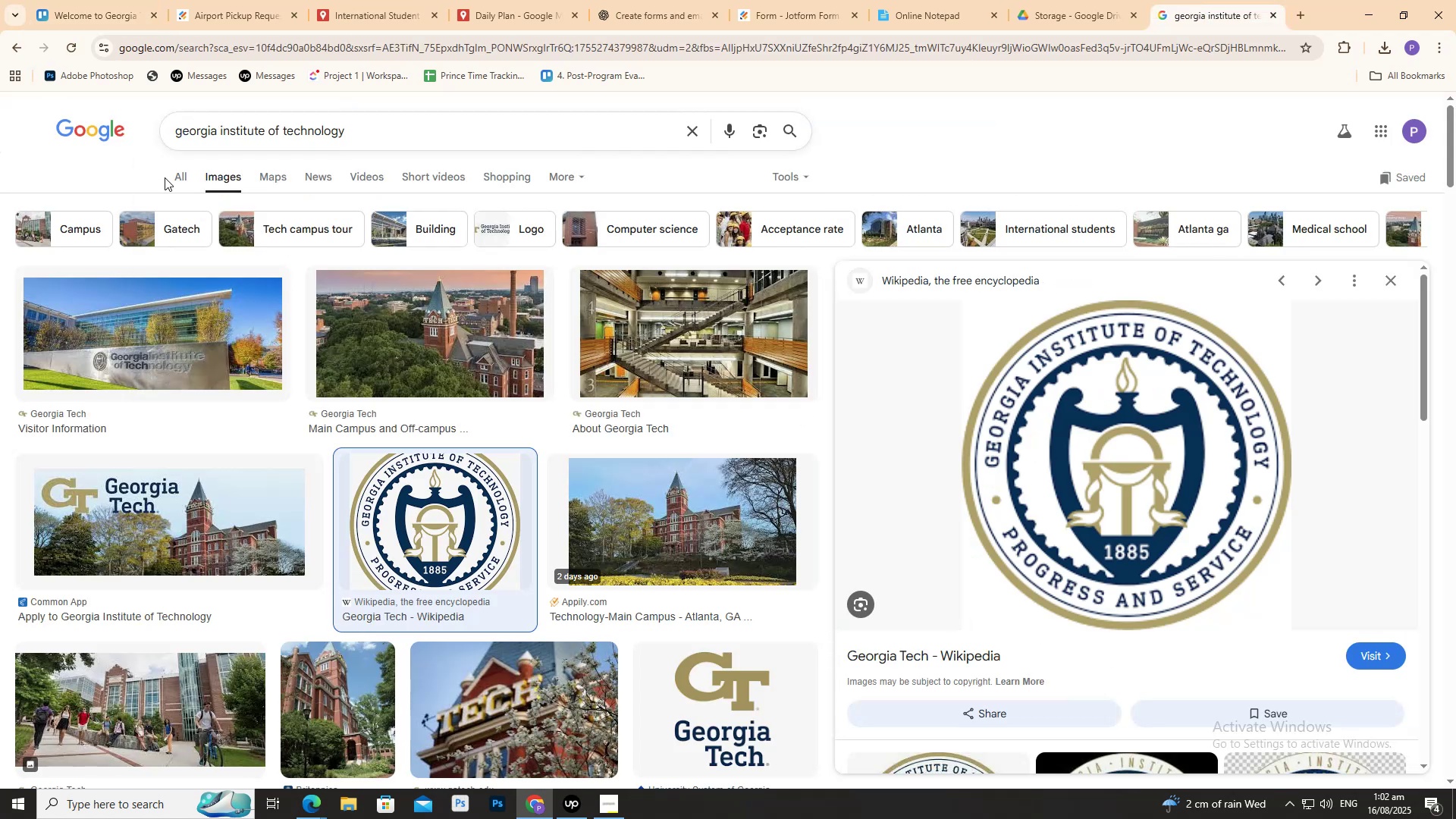 
double_click([166, 177])
 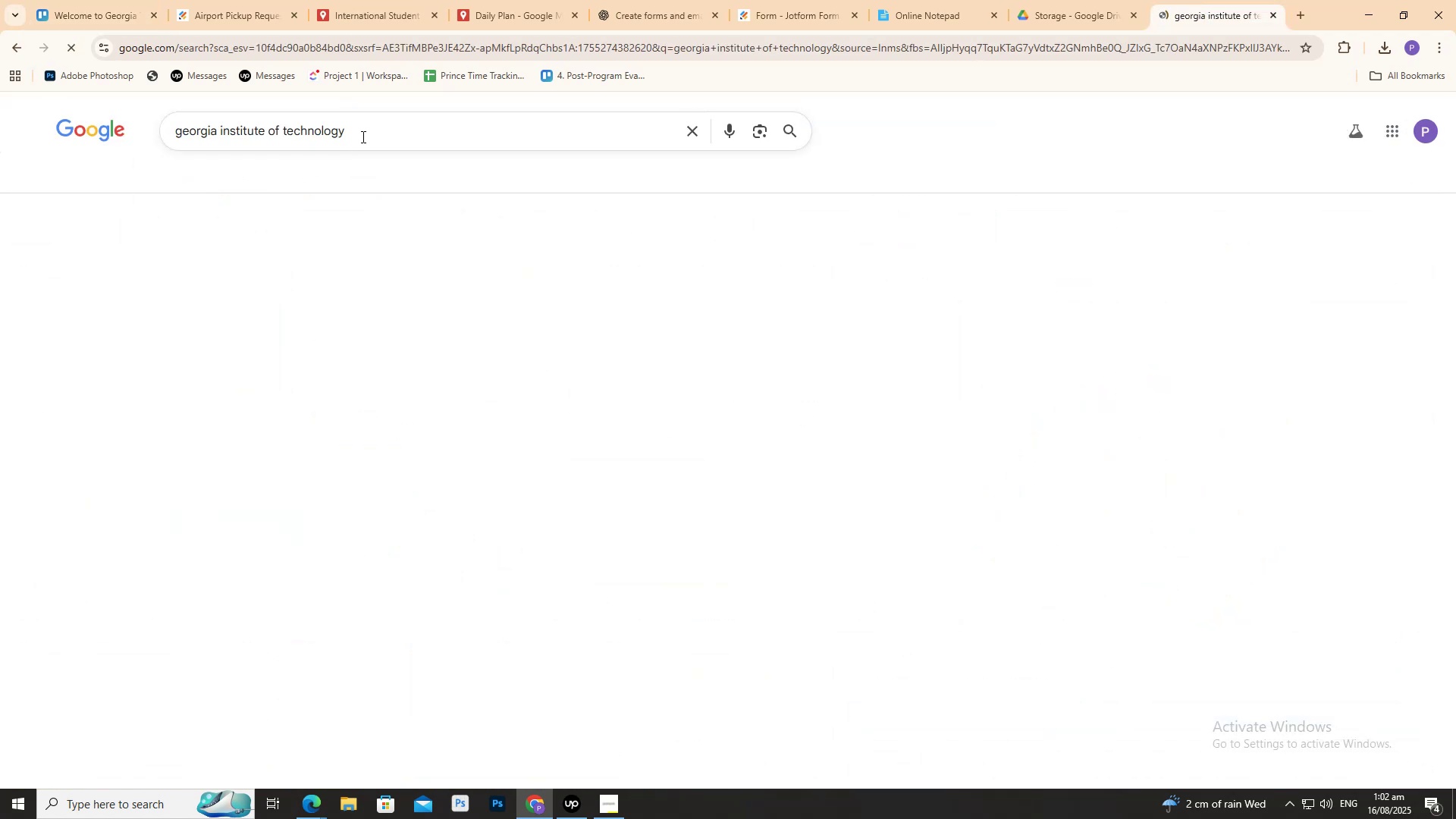 
double_click([362, 136])
 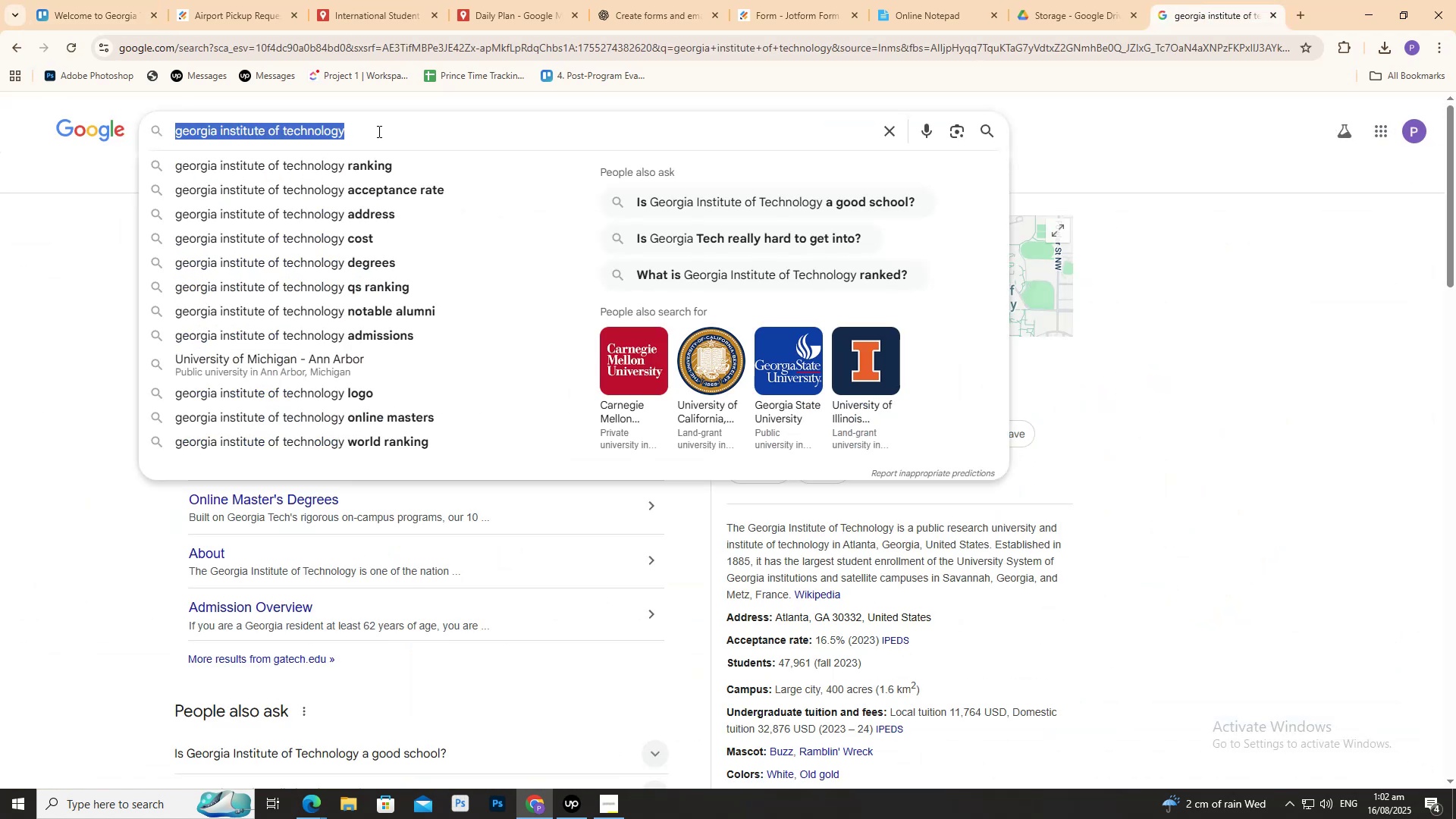 
type(mail to pdf)
 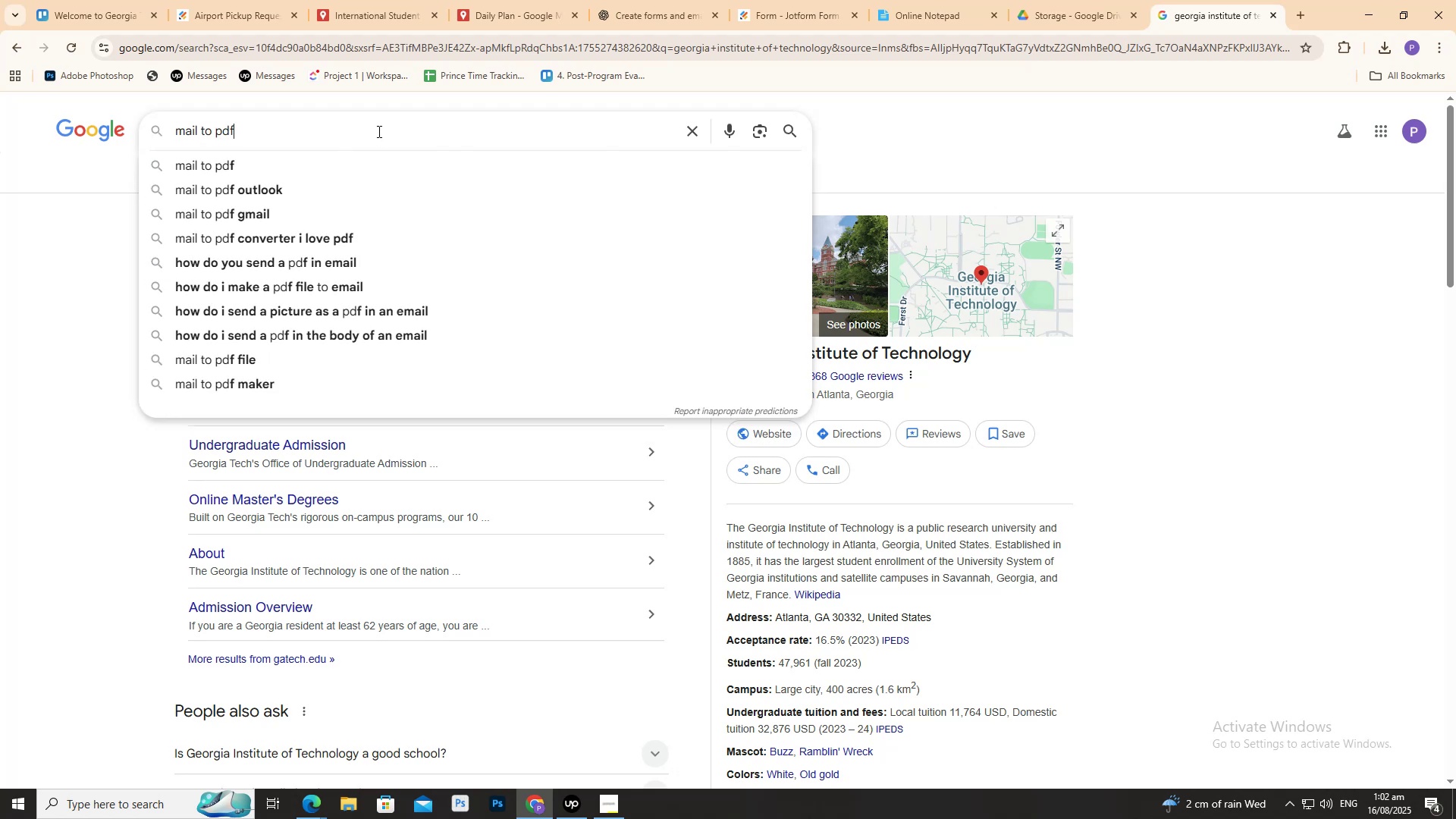 
key(Enter)
 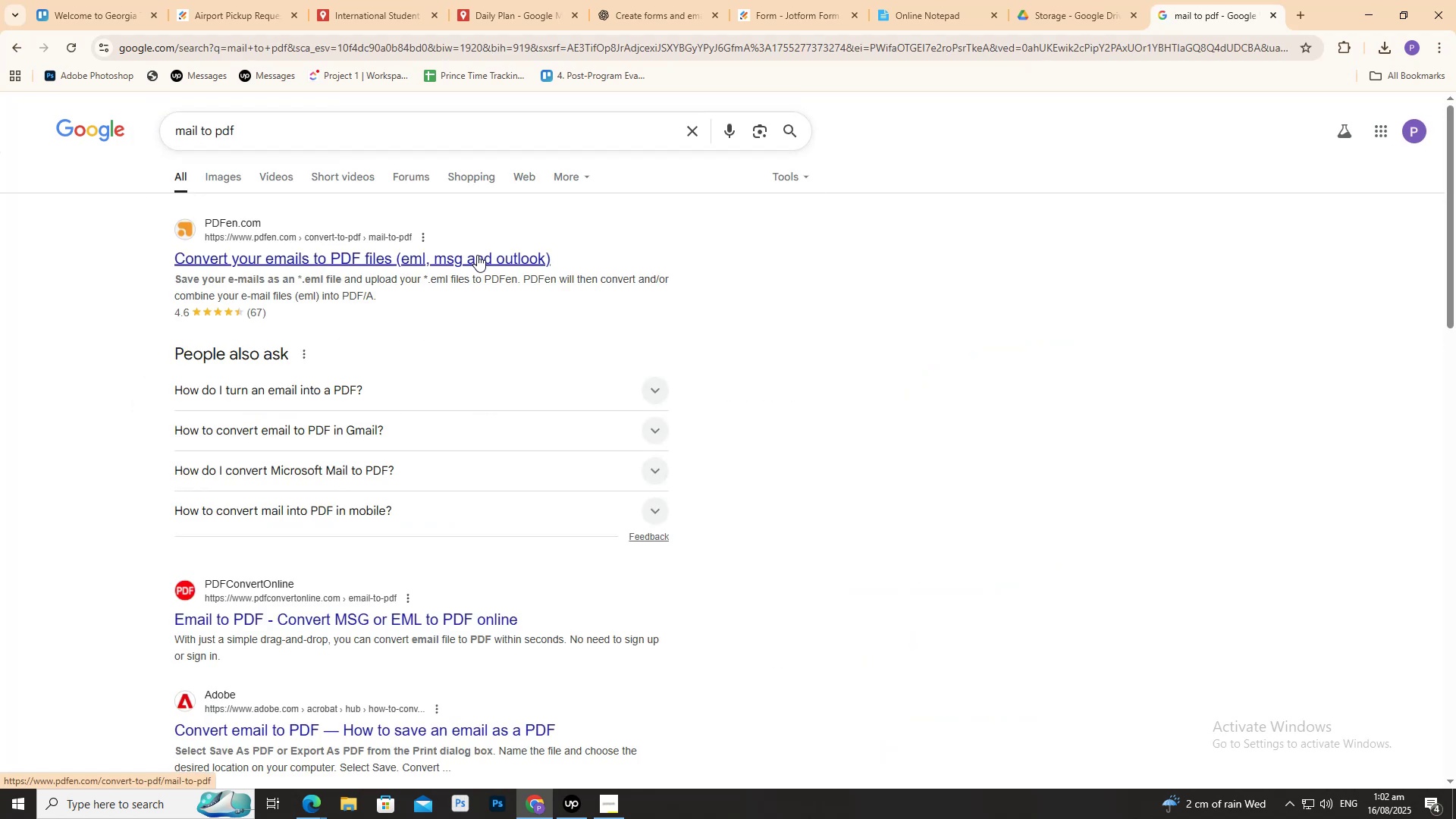 
wait(8.38)
 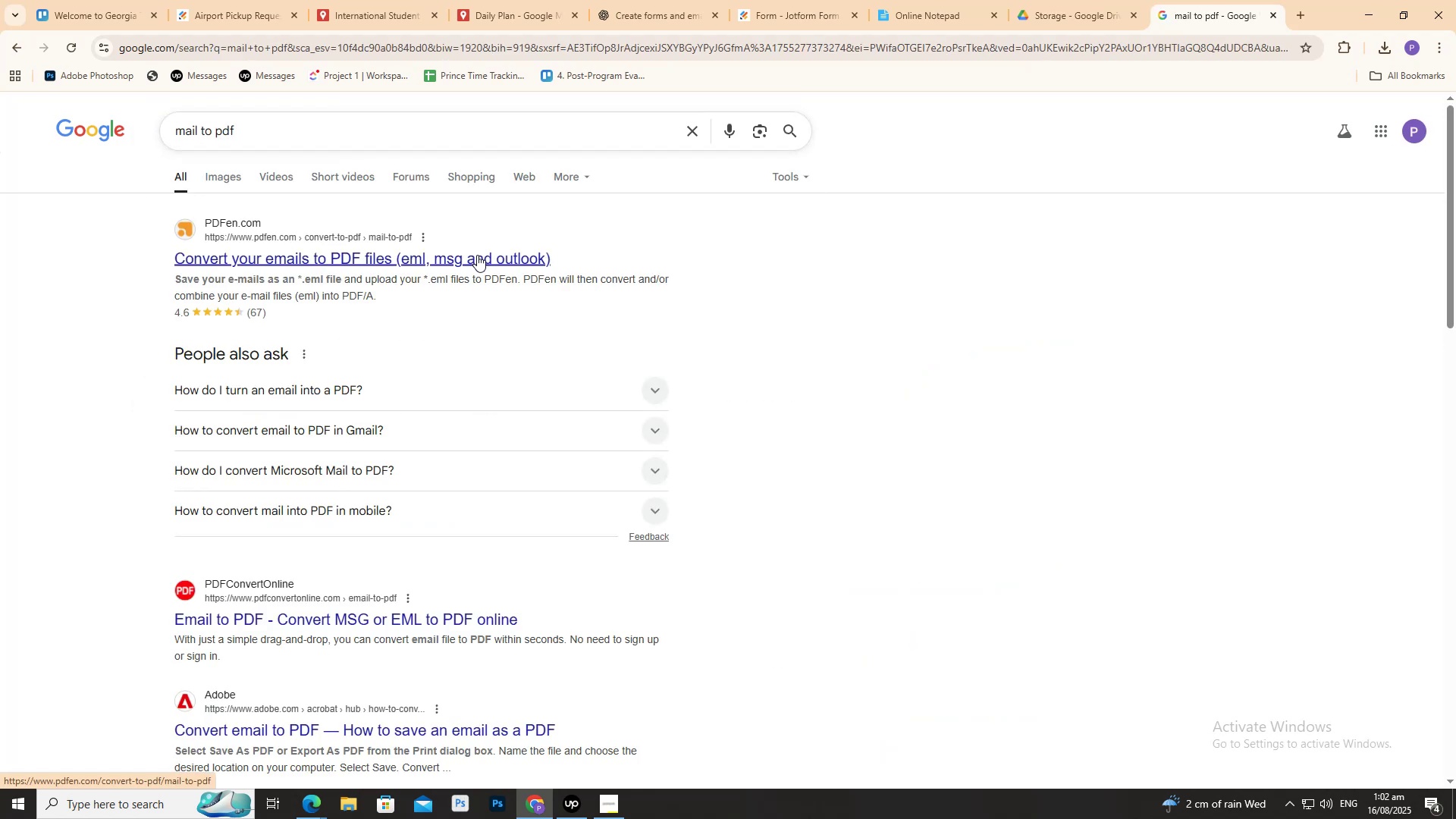 
double_click([229, 127])
 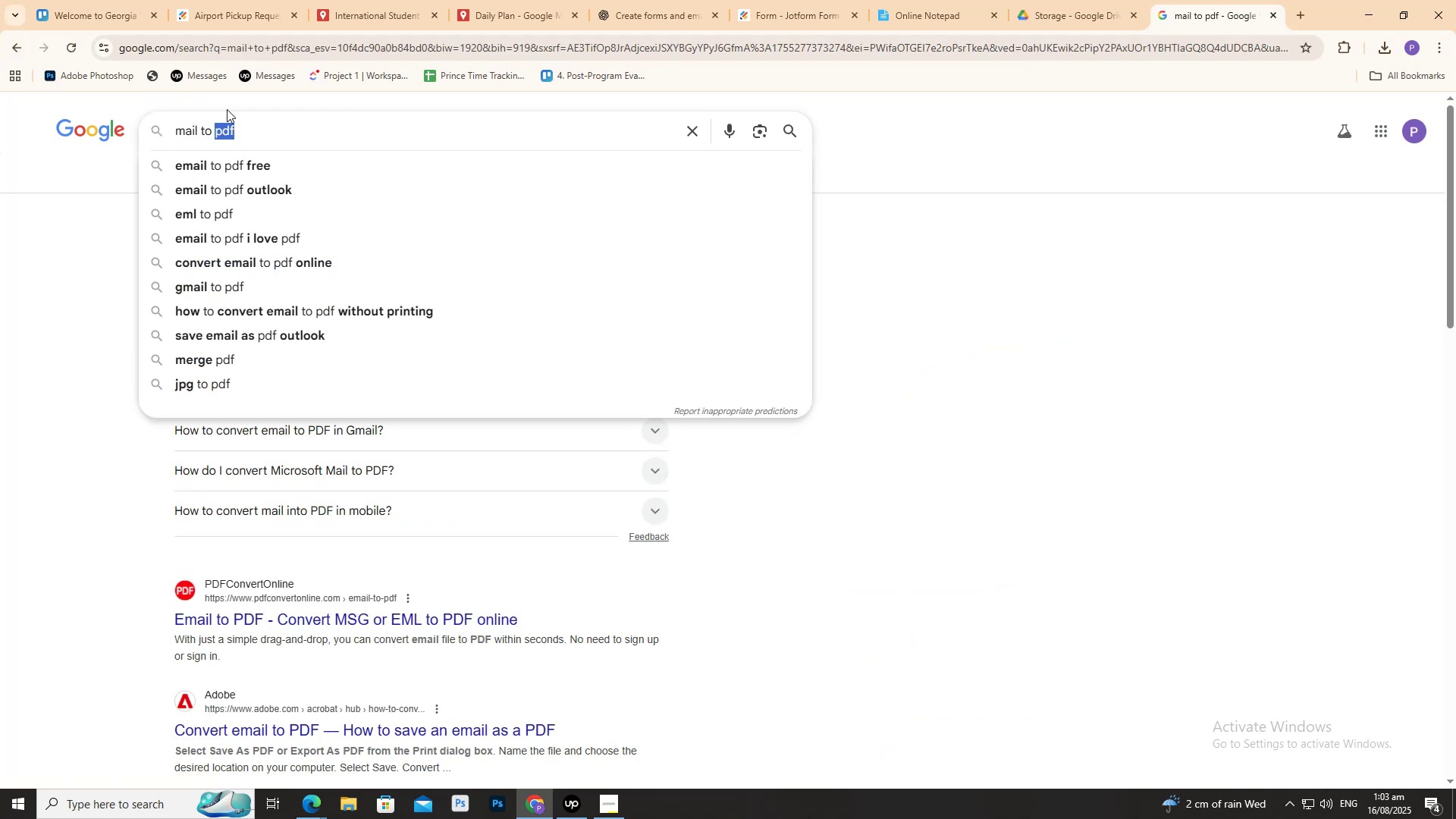 
key(Control+ControlLeft)
 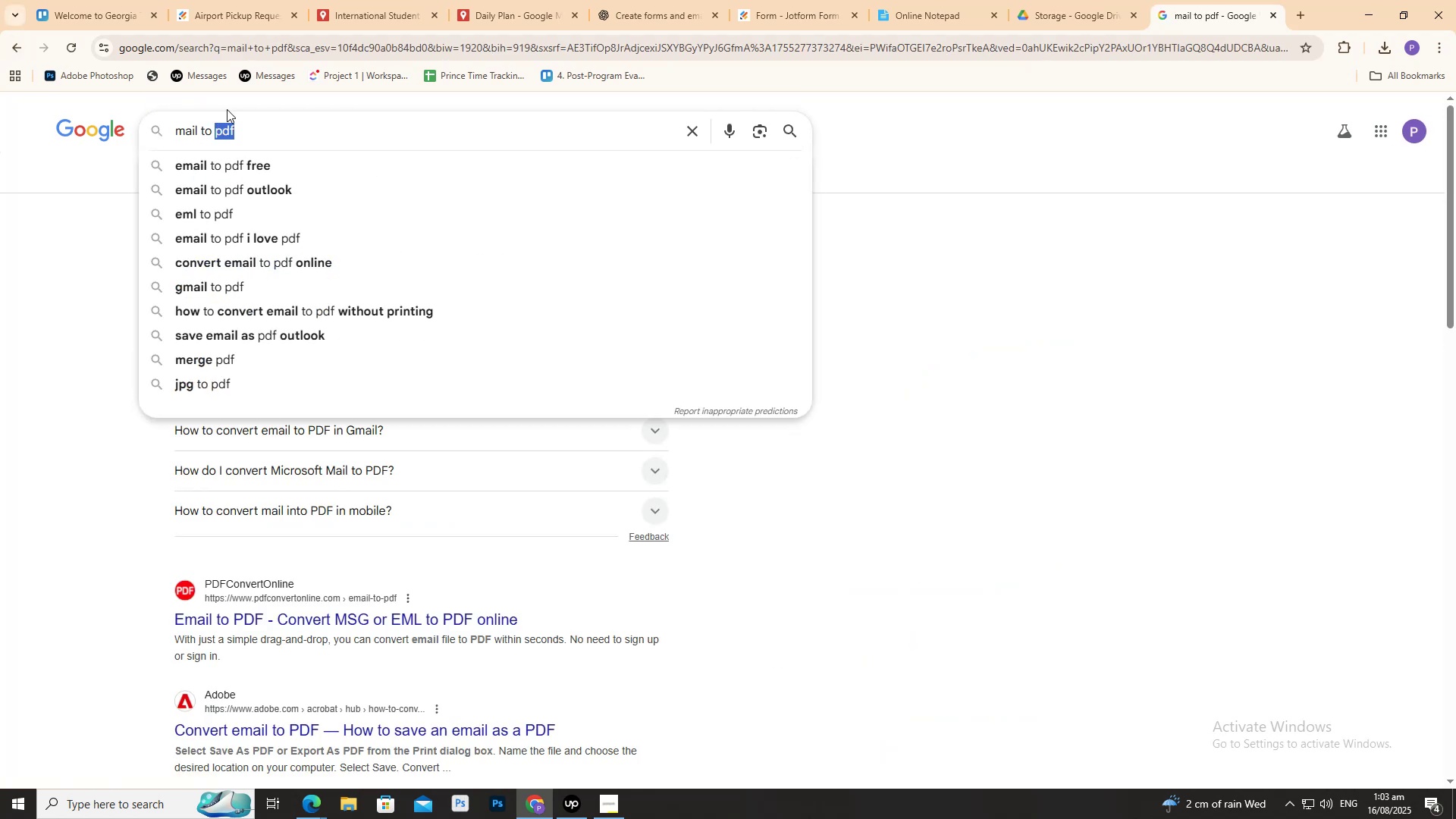 
key(Control+A)
 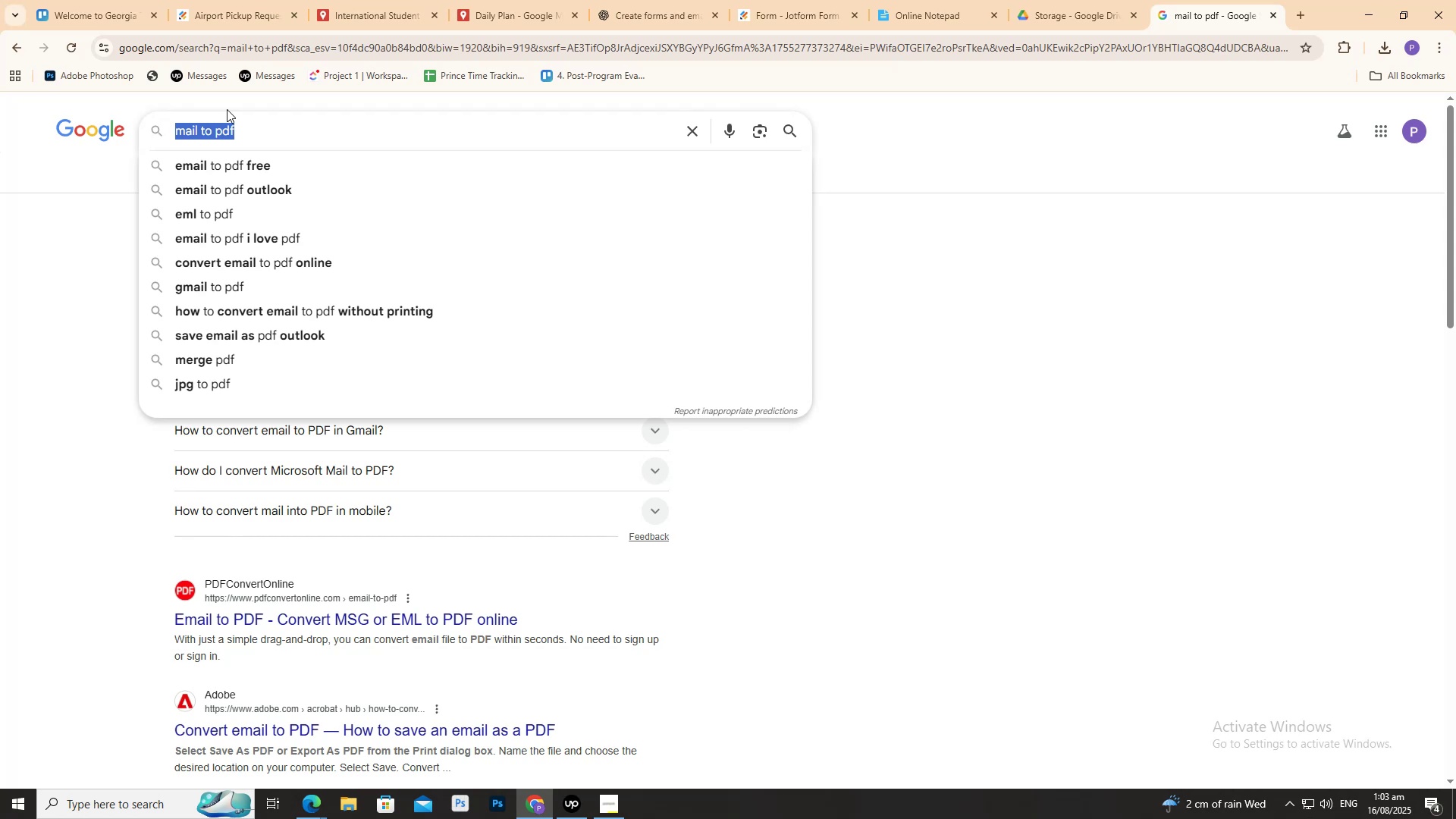 
type(microsof)
 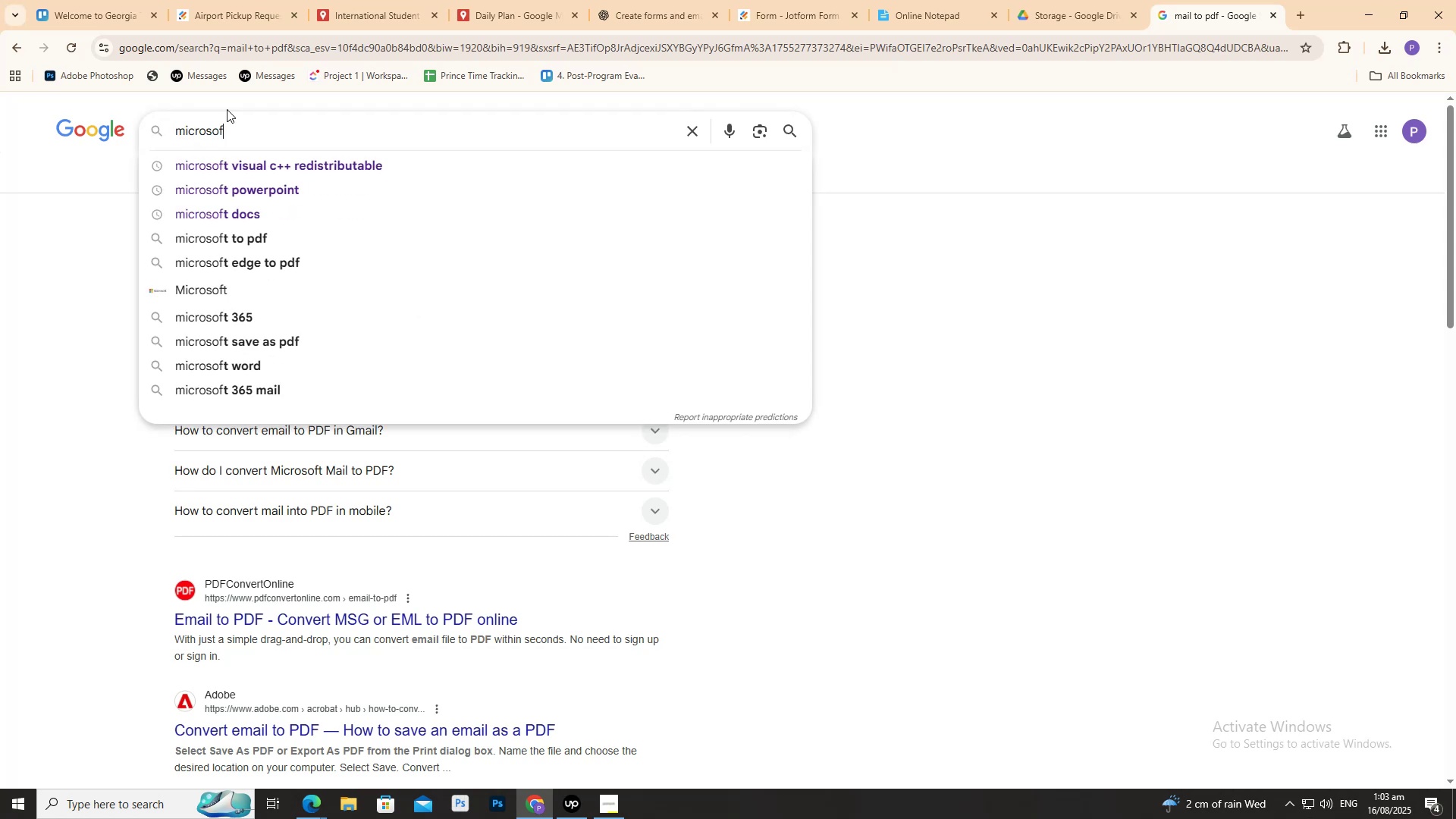 
key(Control+ControlLeft)
 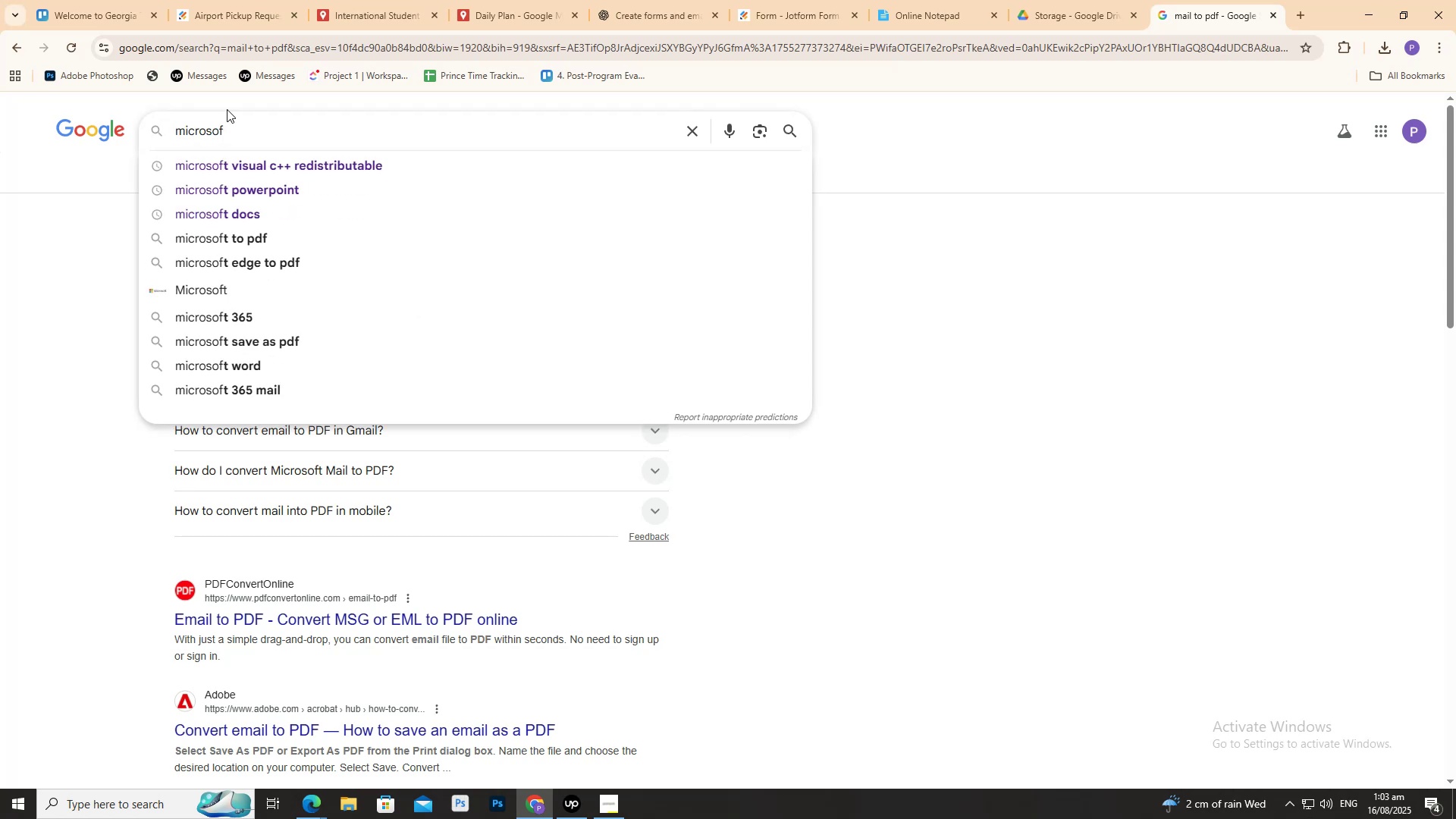 
key(Control+A)
 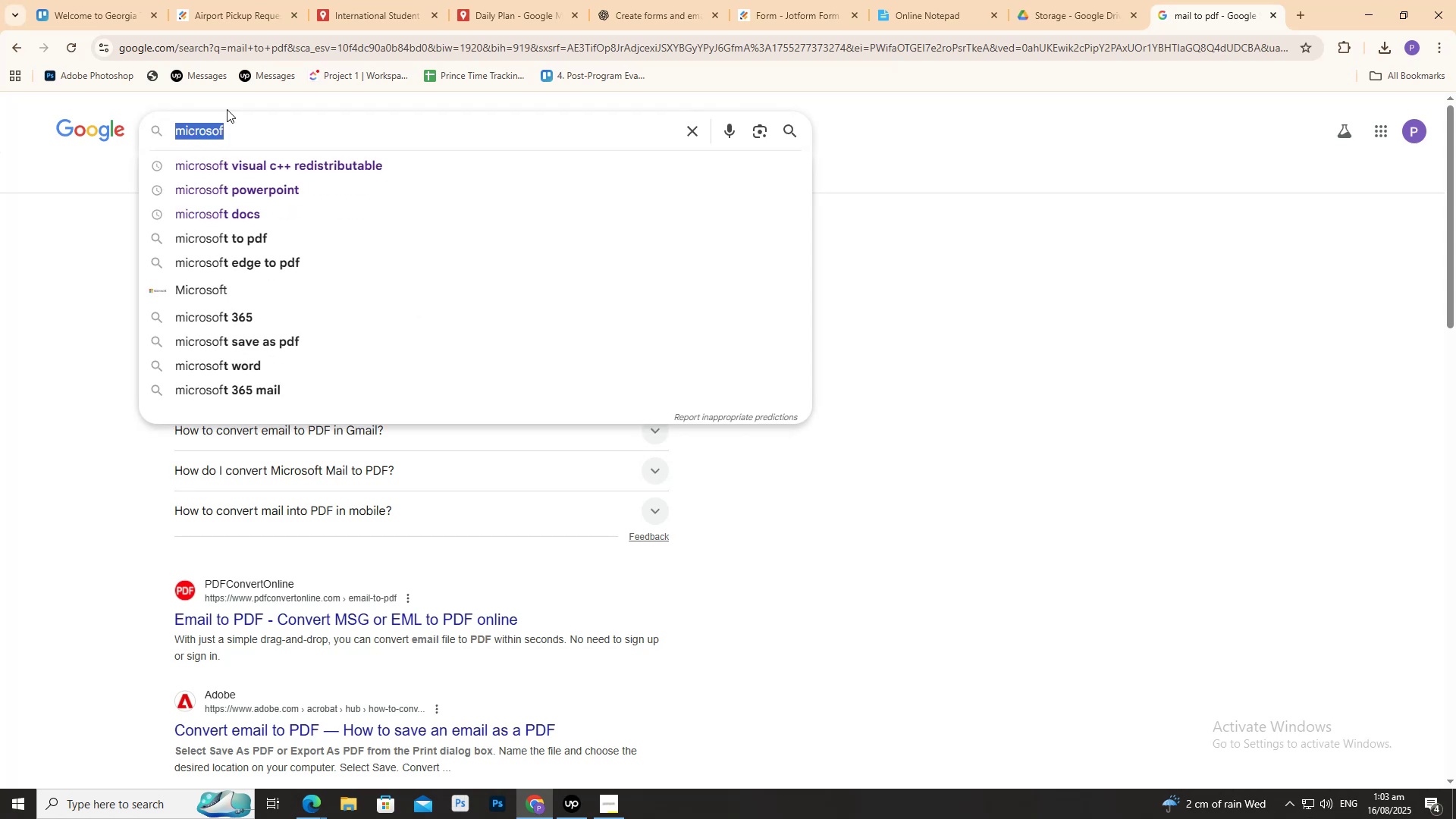 
type(word)
 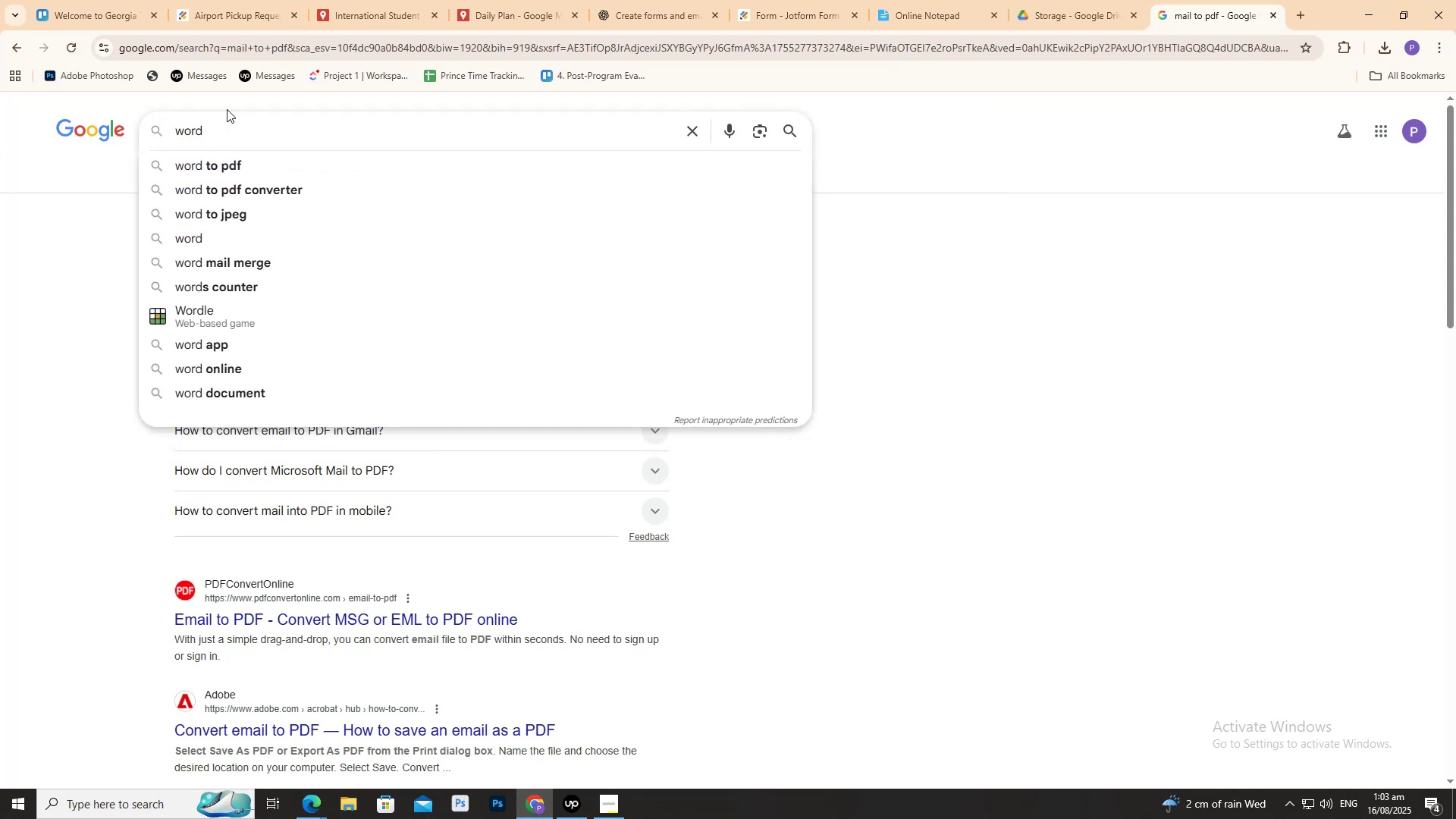 
key(Enter)
 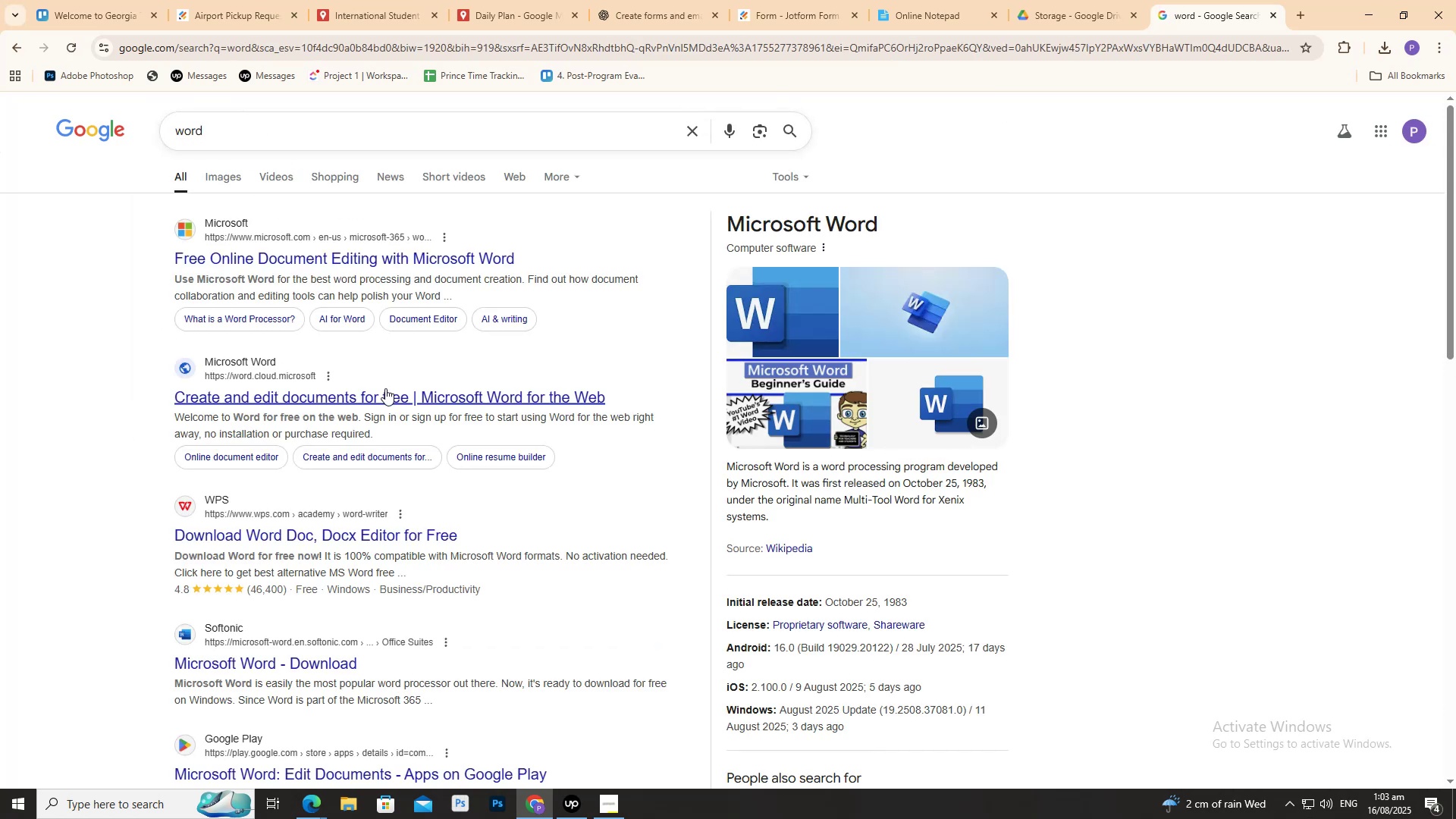 
scroll: coordinate [411, 463], scroll_direction: down, amount: 3.0
 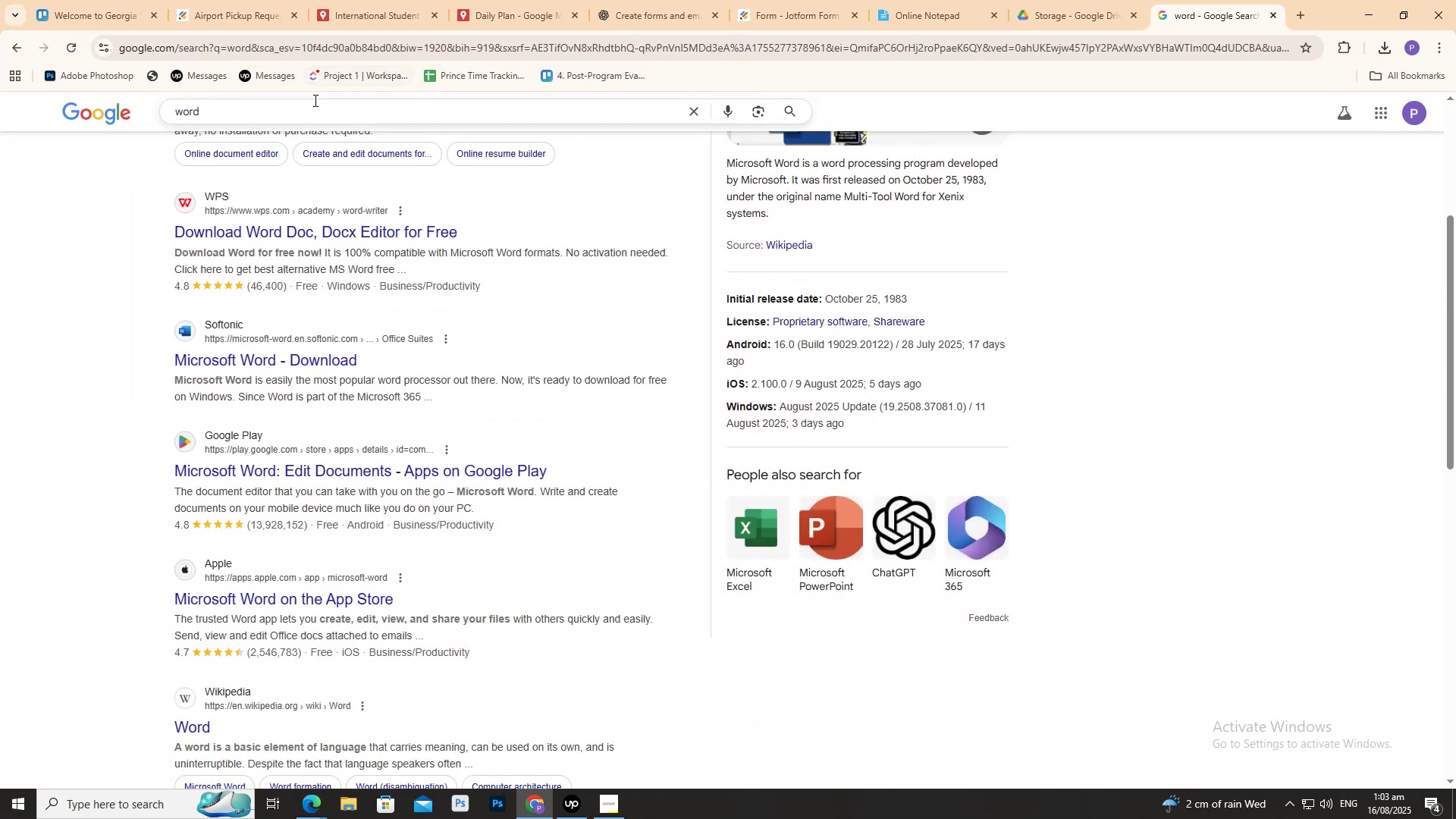 
type( online)
 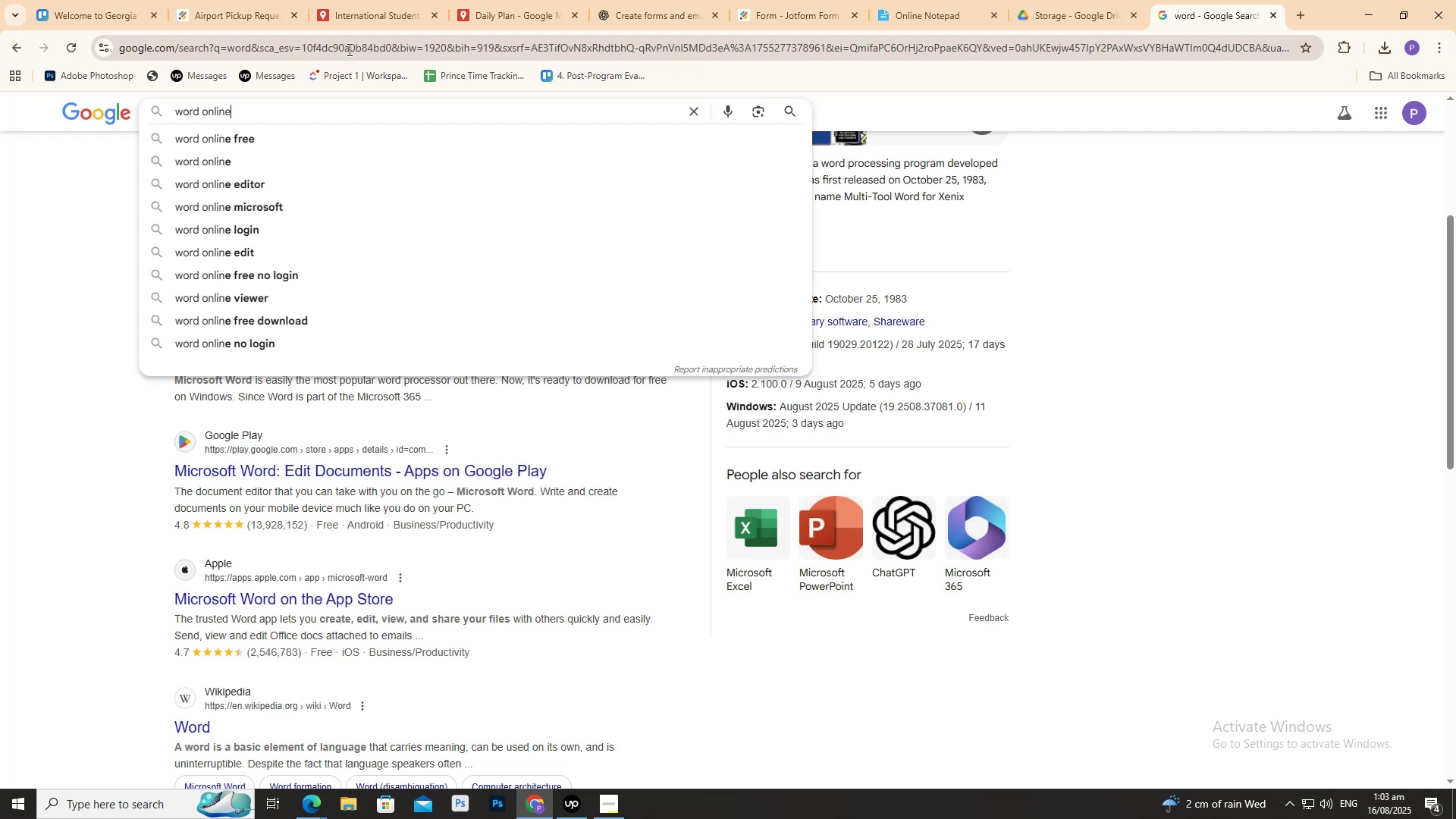 
key(Enter)
 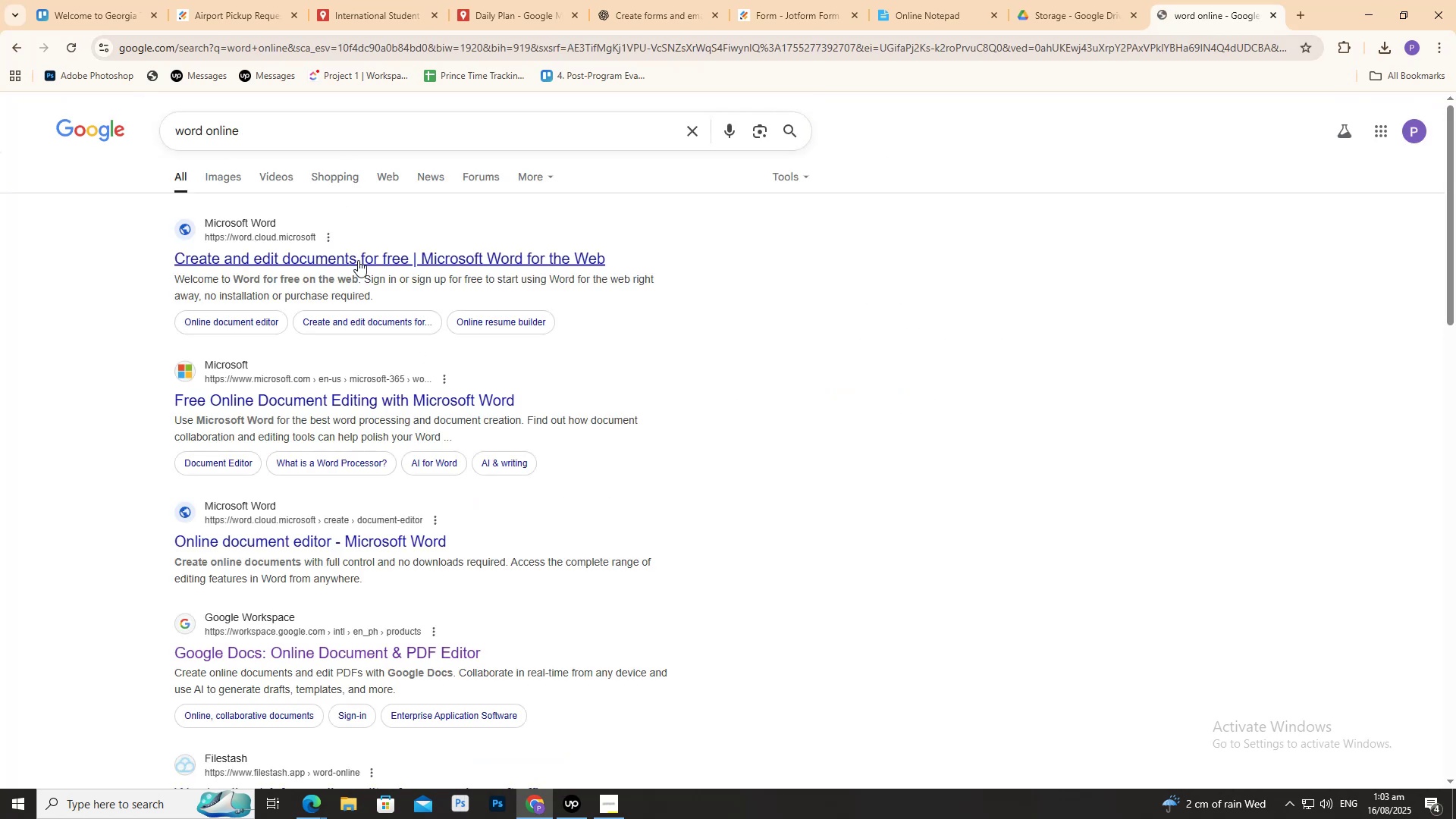 
left_click([358, 260])
 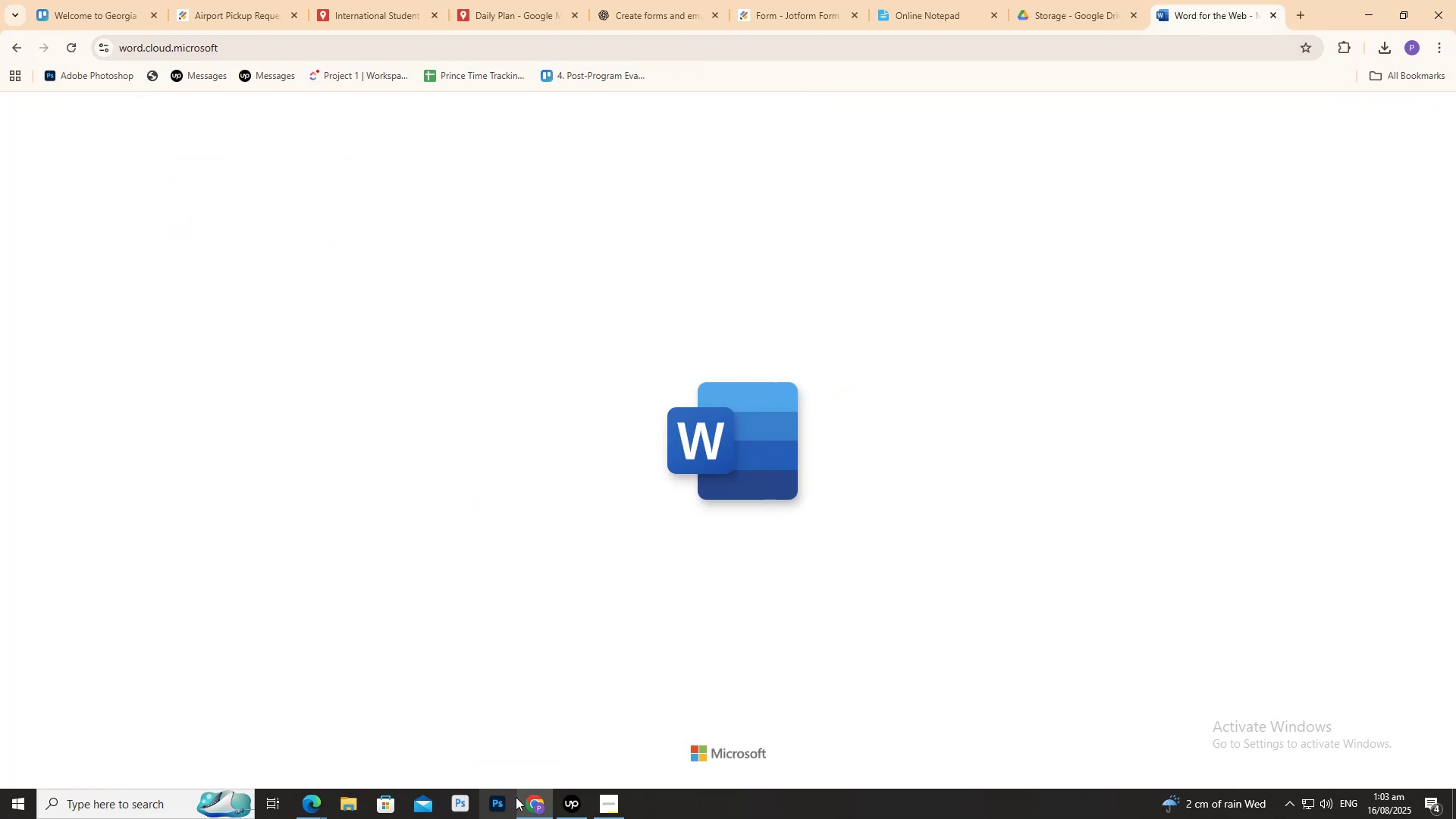 
wait(6.27)
 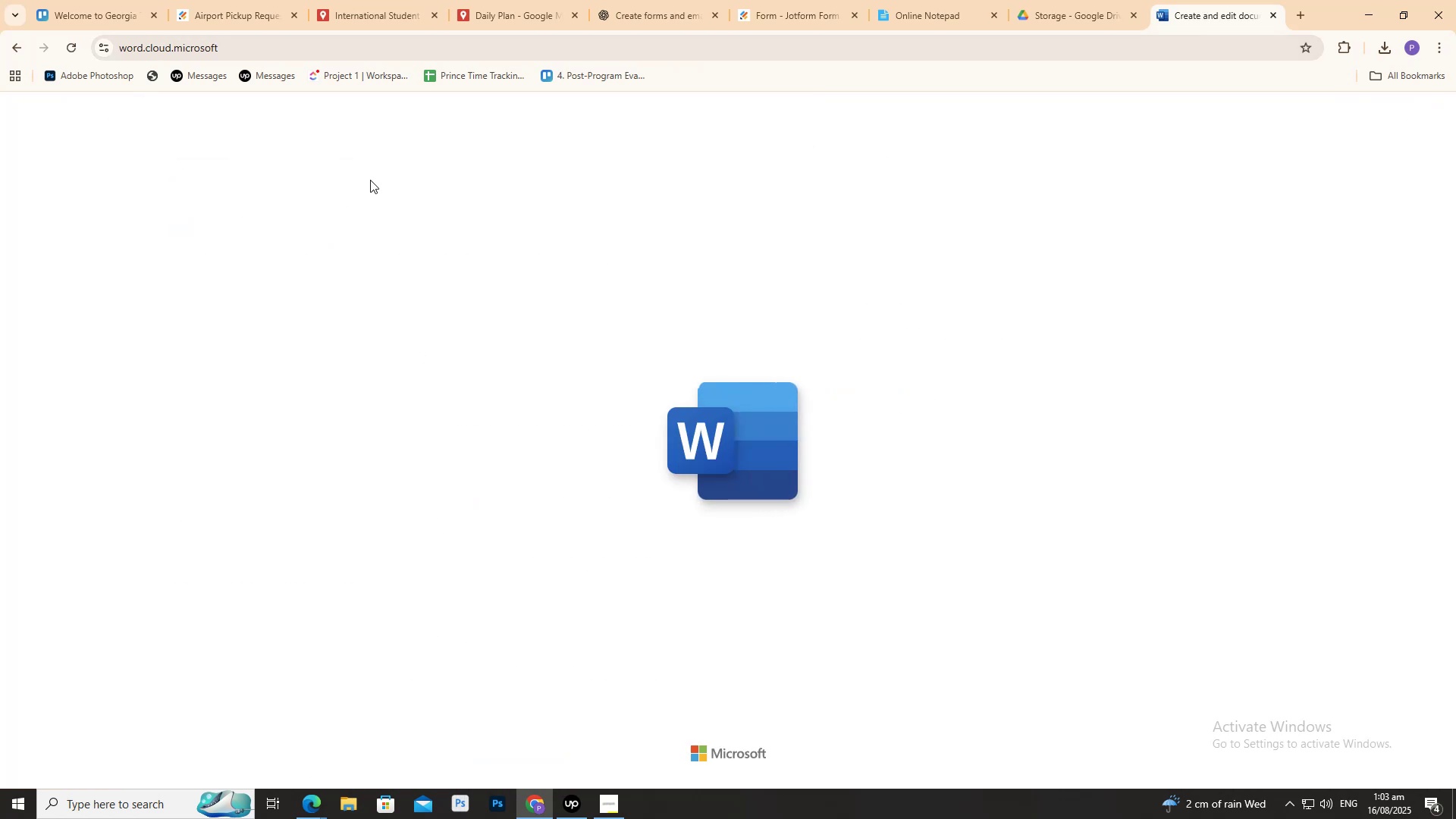 
left_click([602, 817])
 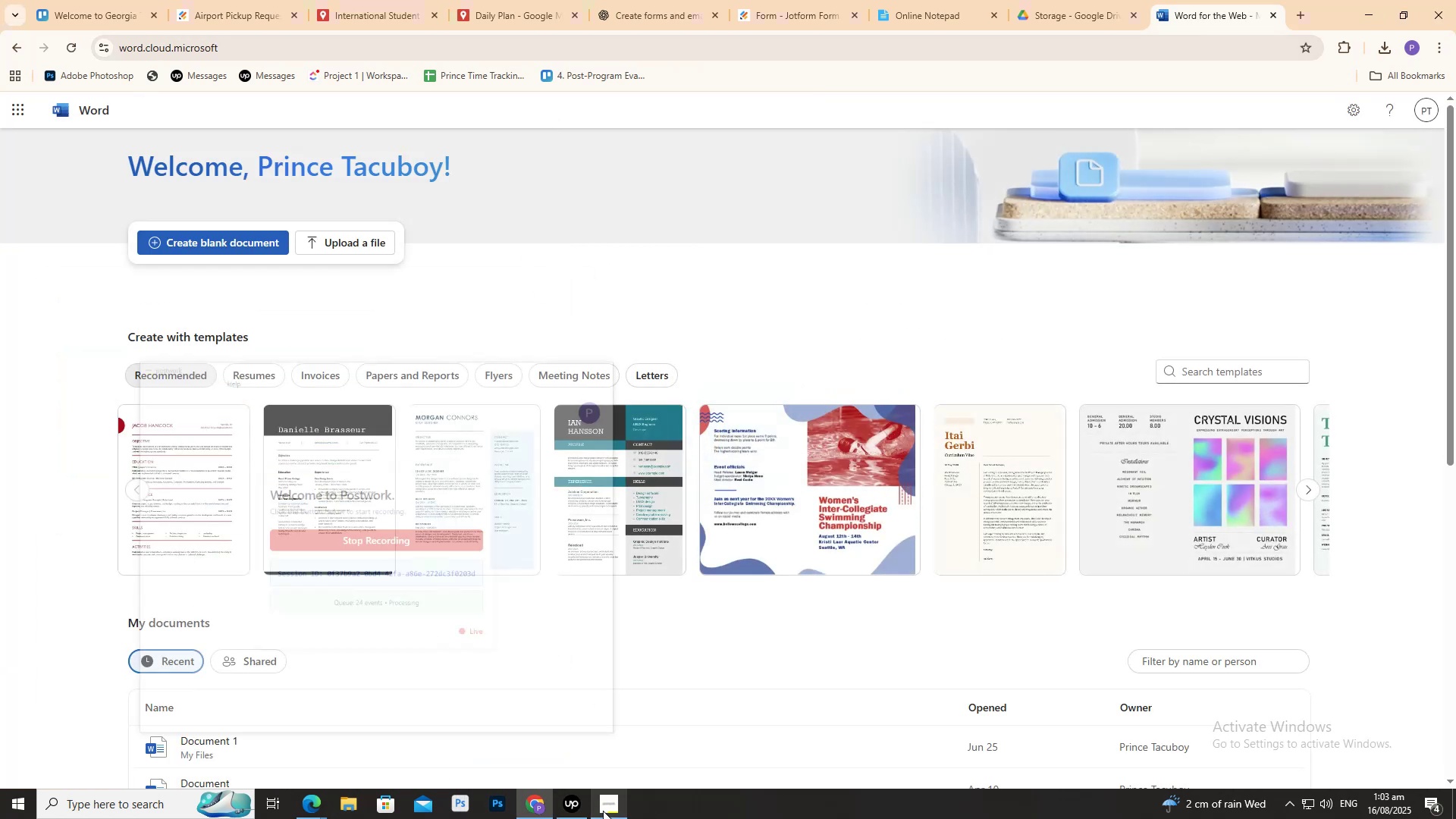 
double_click([577, 804])
 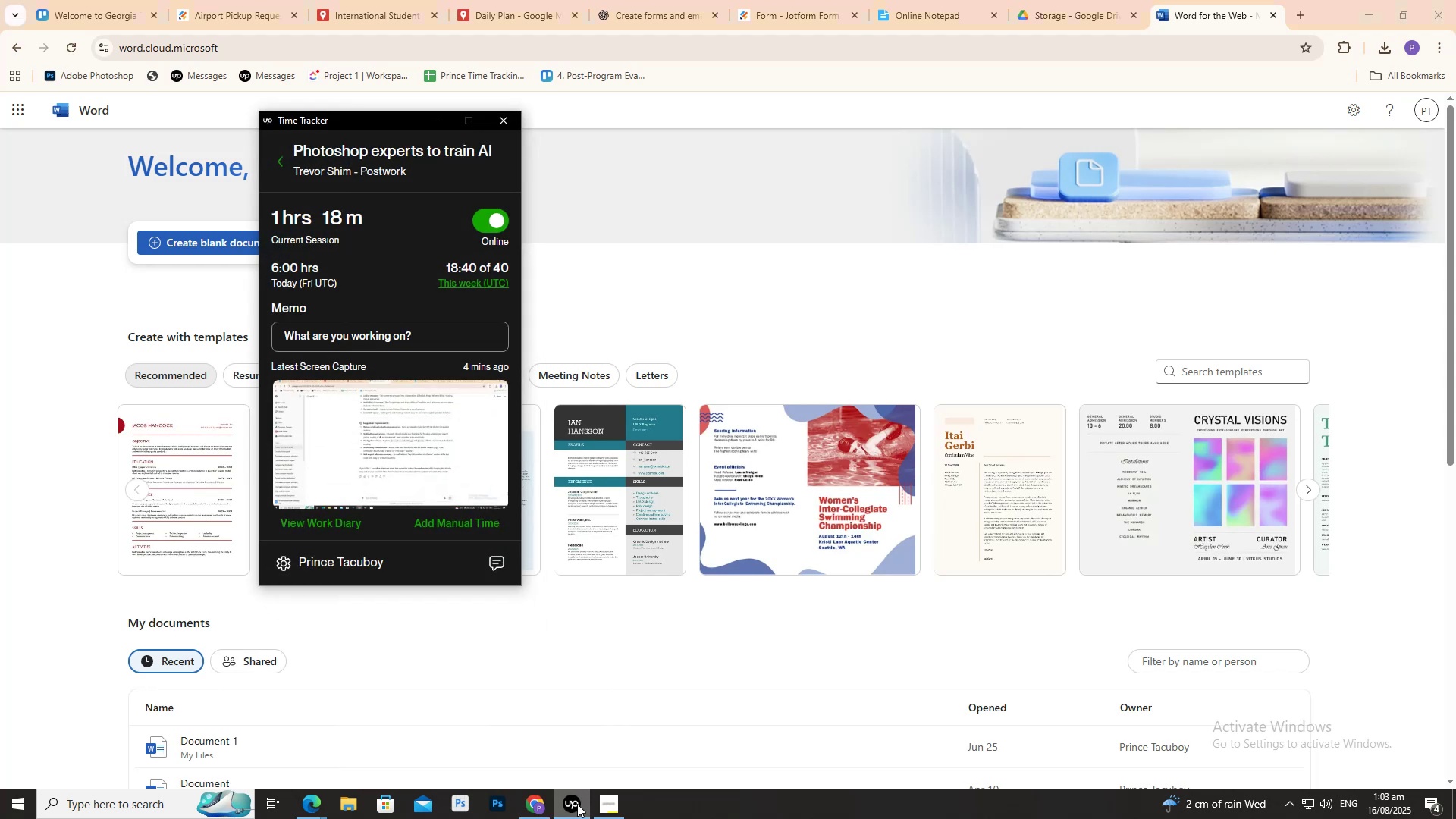 
left_click([577, 803])
 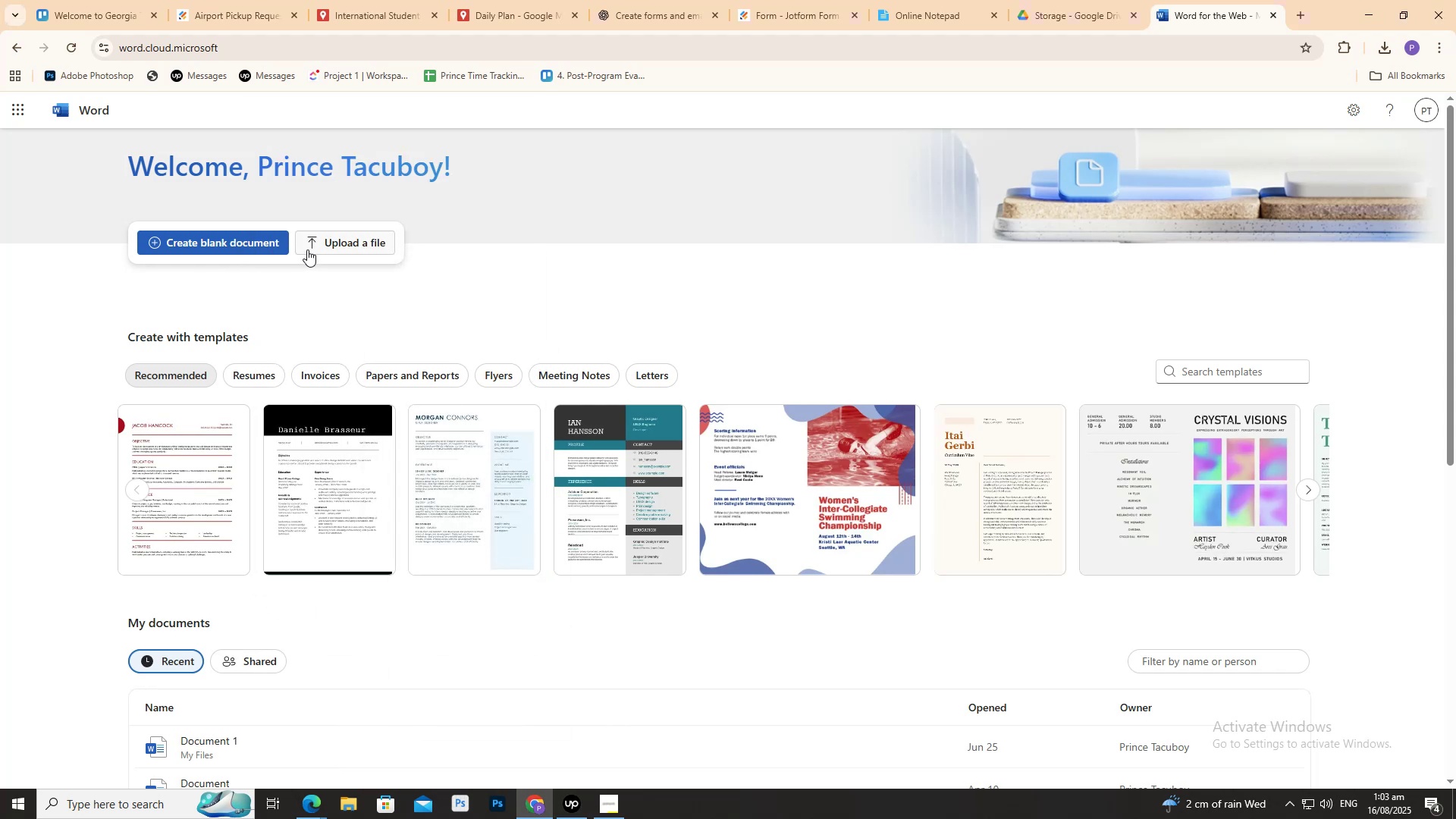 
left_click([247, 235])
 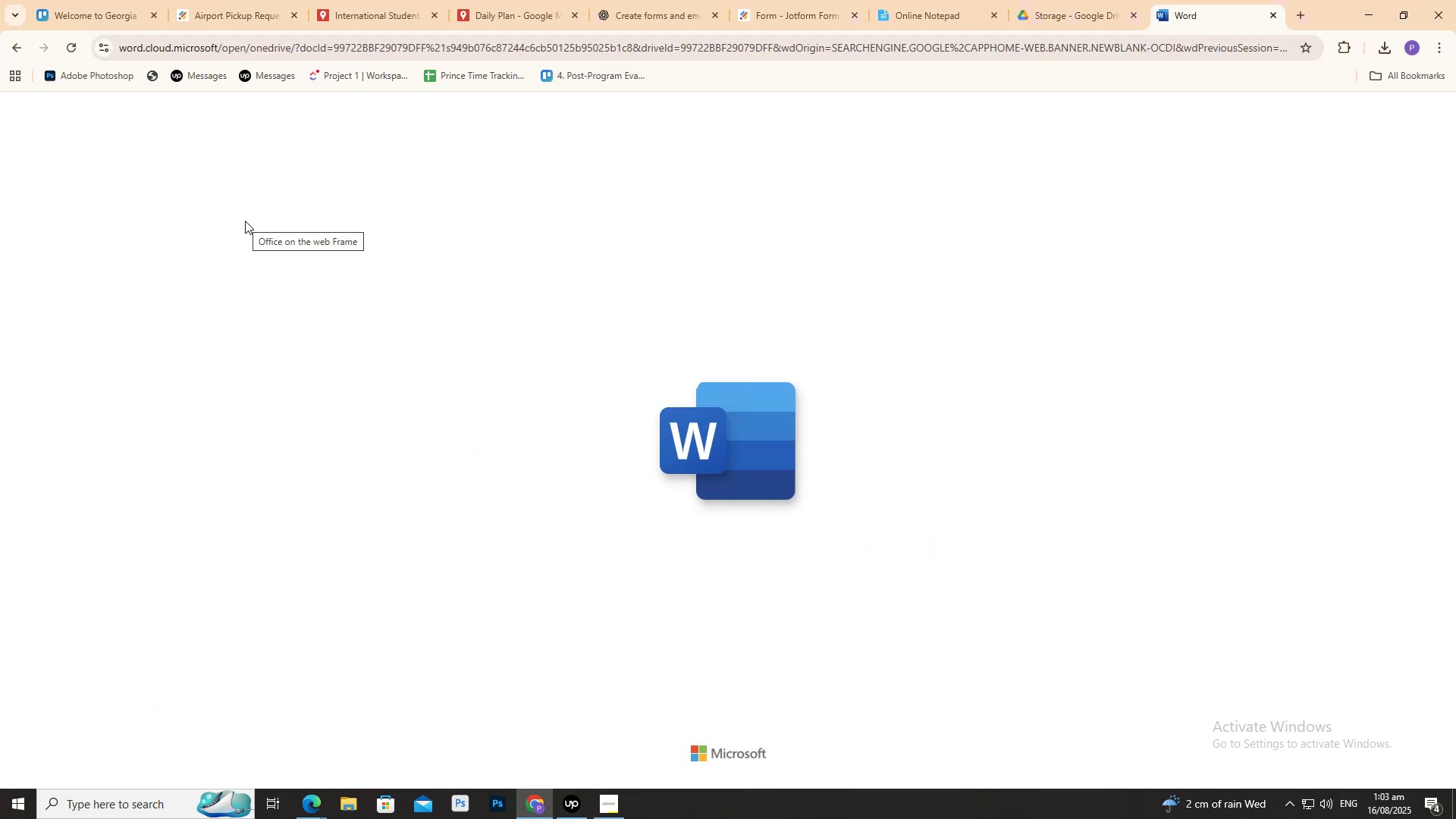 
key(Control+V)
 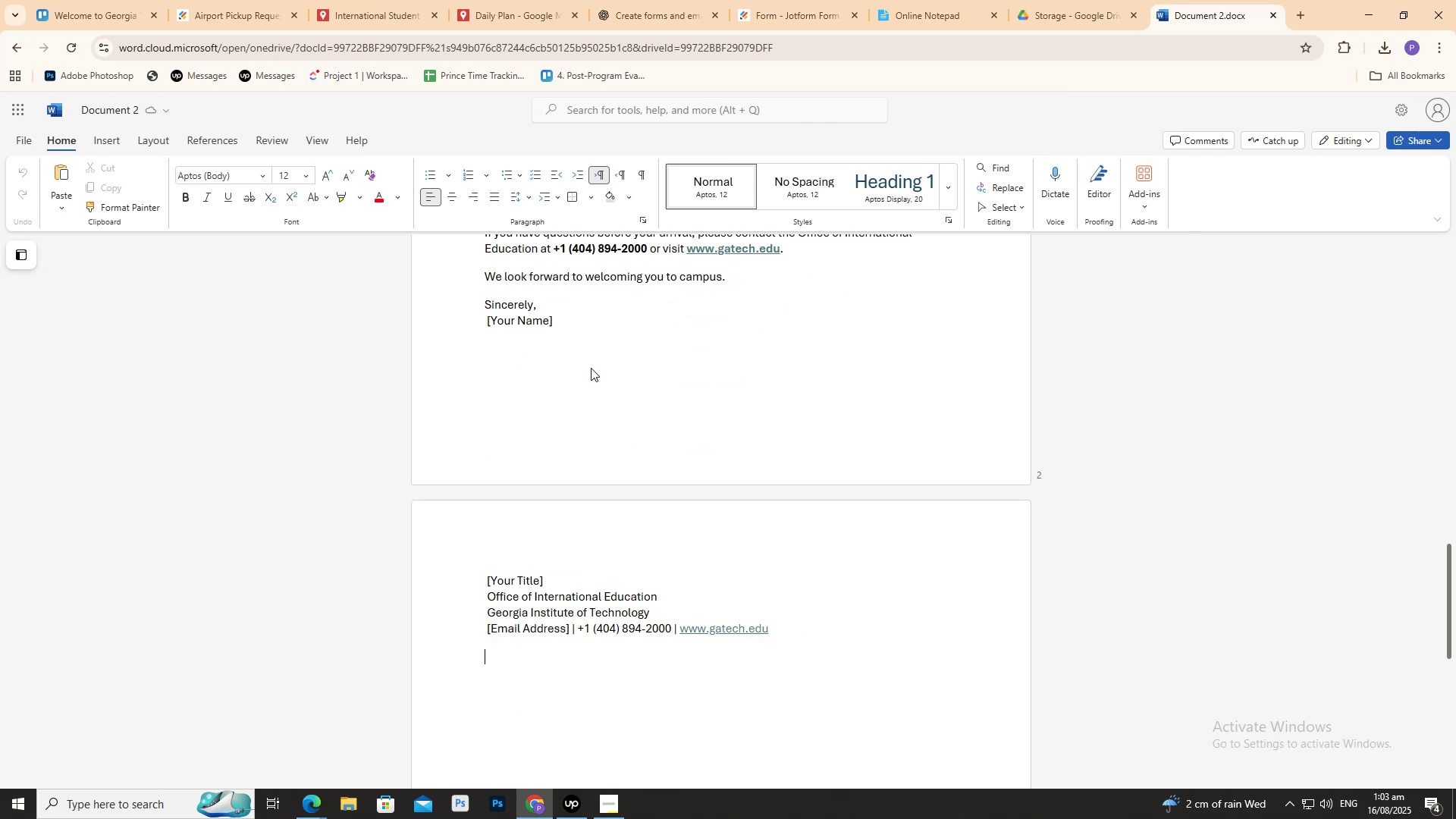 
scroll: coordinate [645, 453], scroll_direction: up, amount: 20.0
 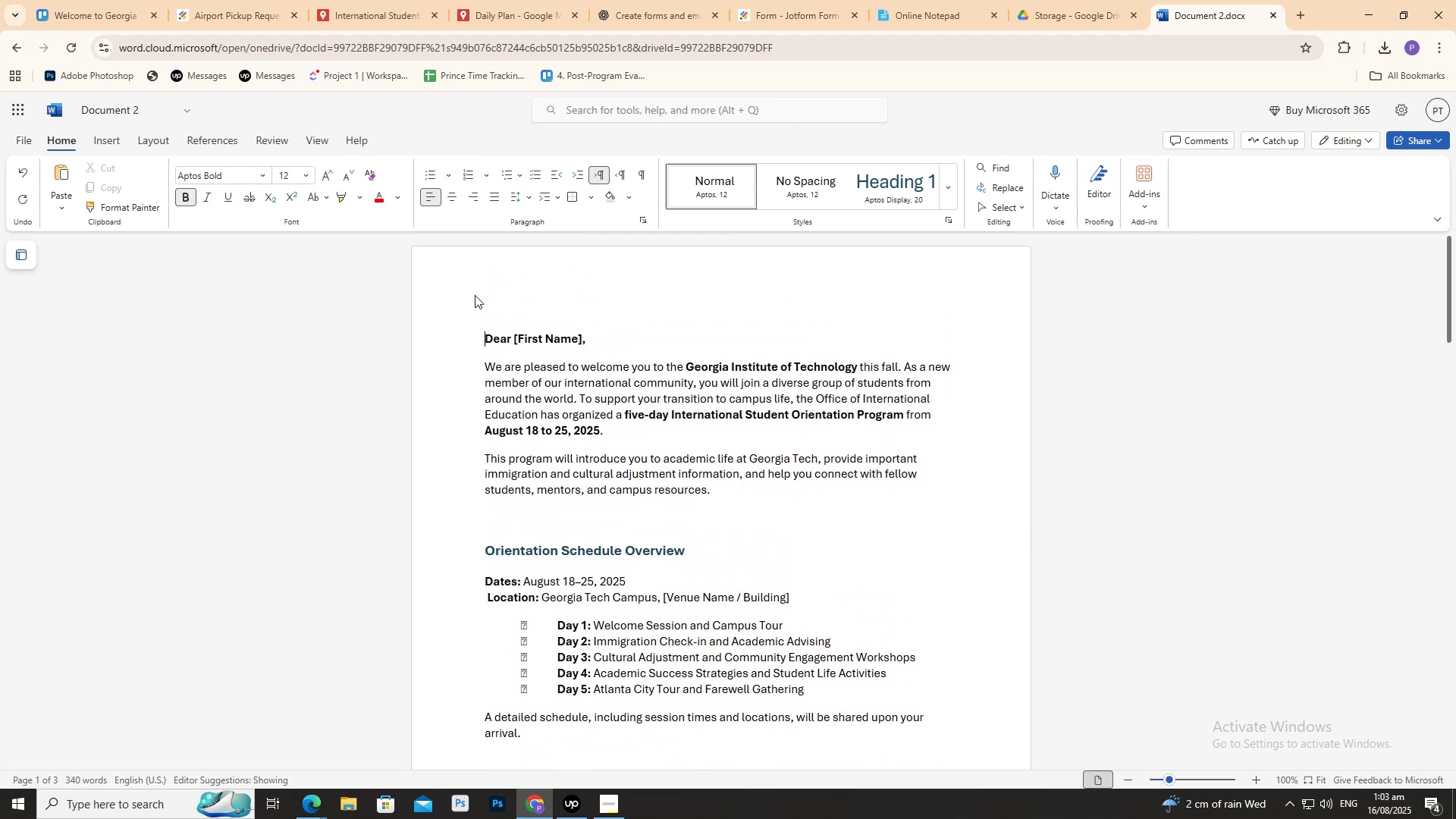 
left_click_drag(start_coordinate=[491, 285], to_coordinate=[480, 277])
 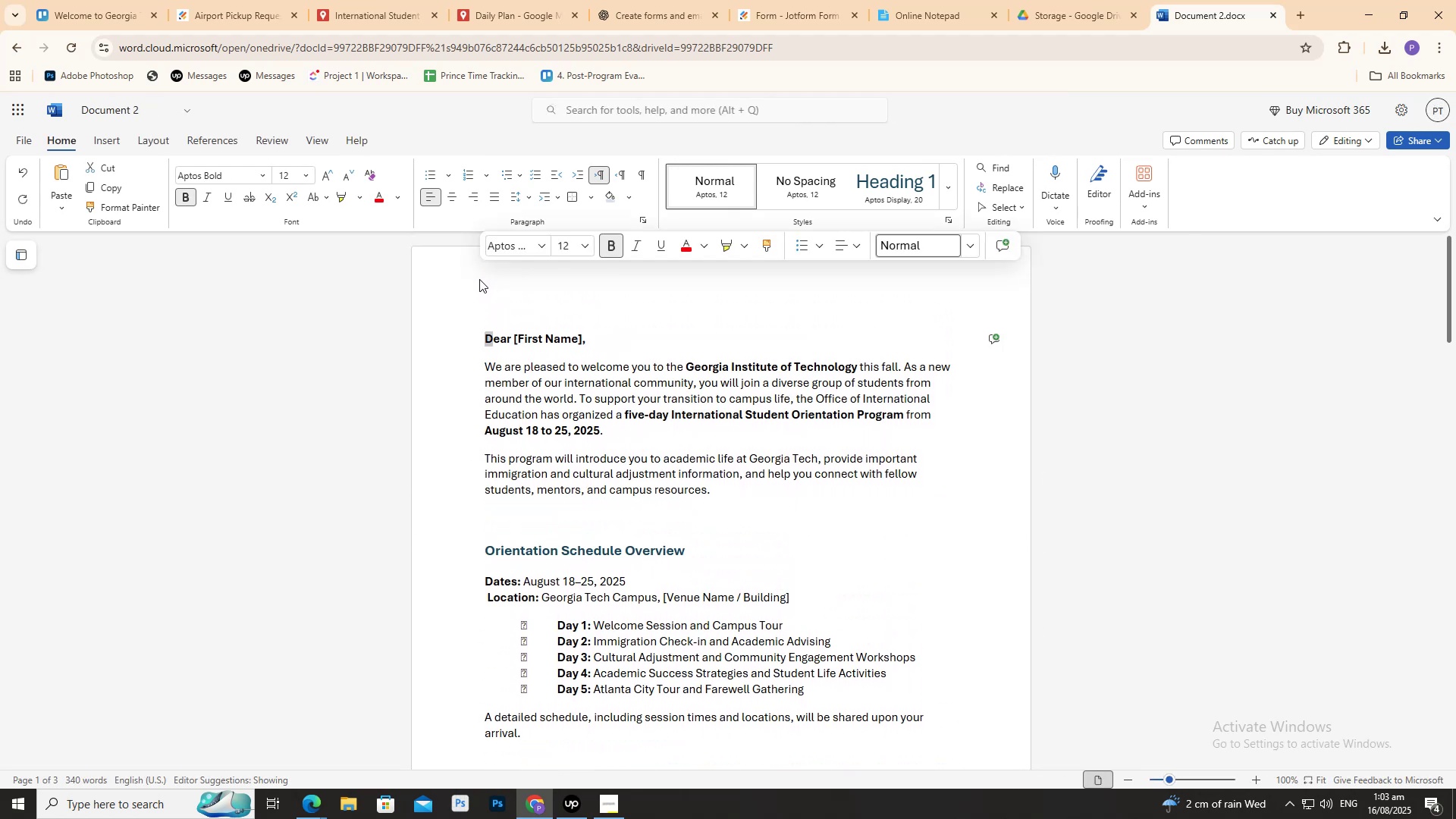 
double_click([479, 279])
 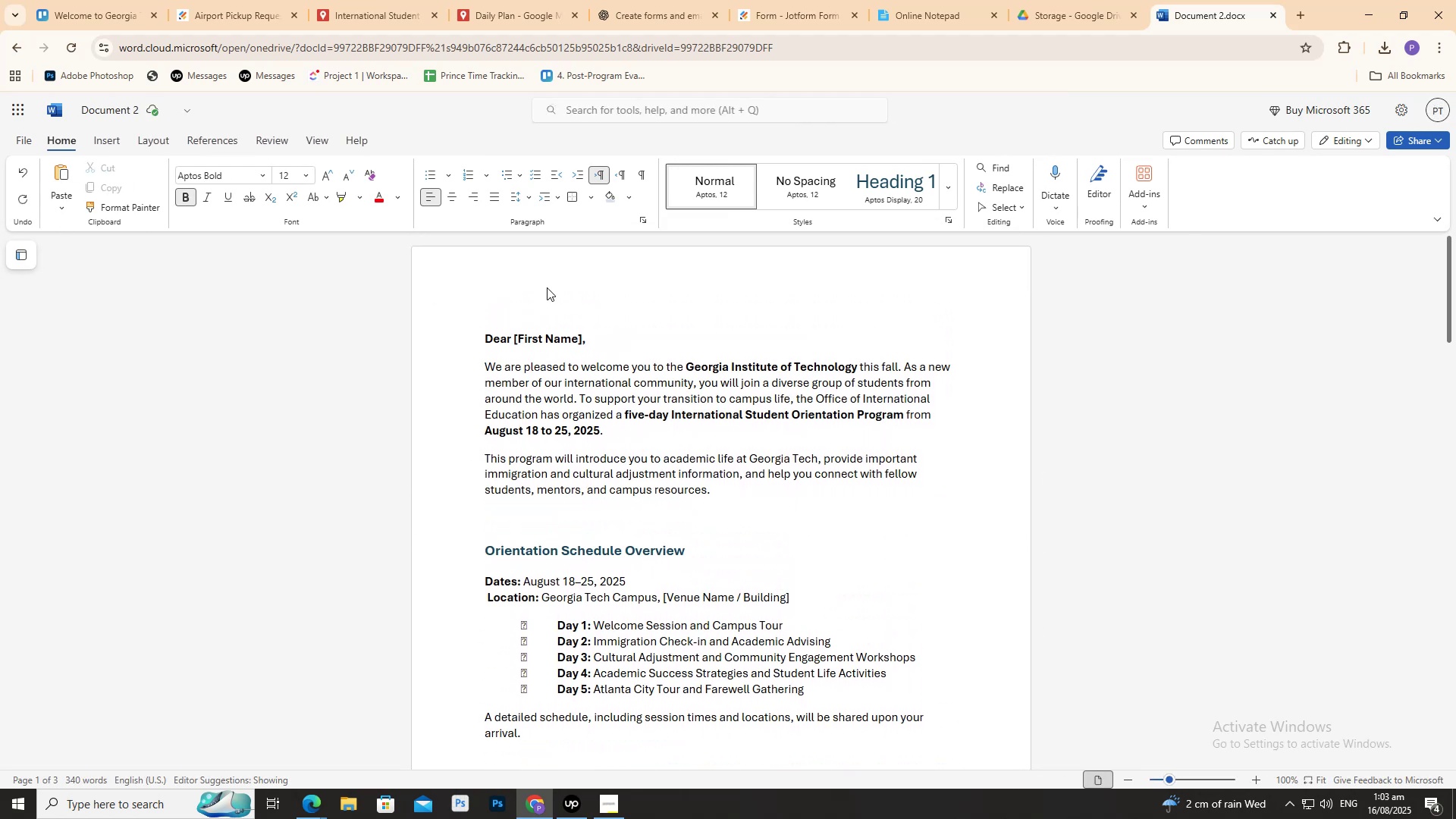 
left_click([112, 0])
 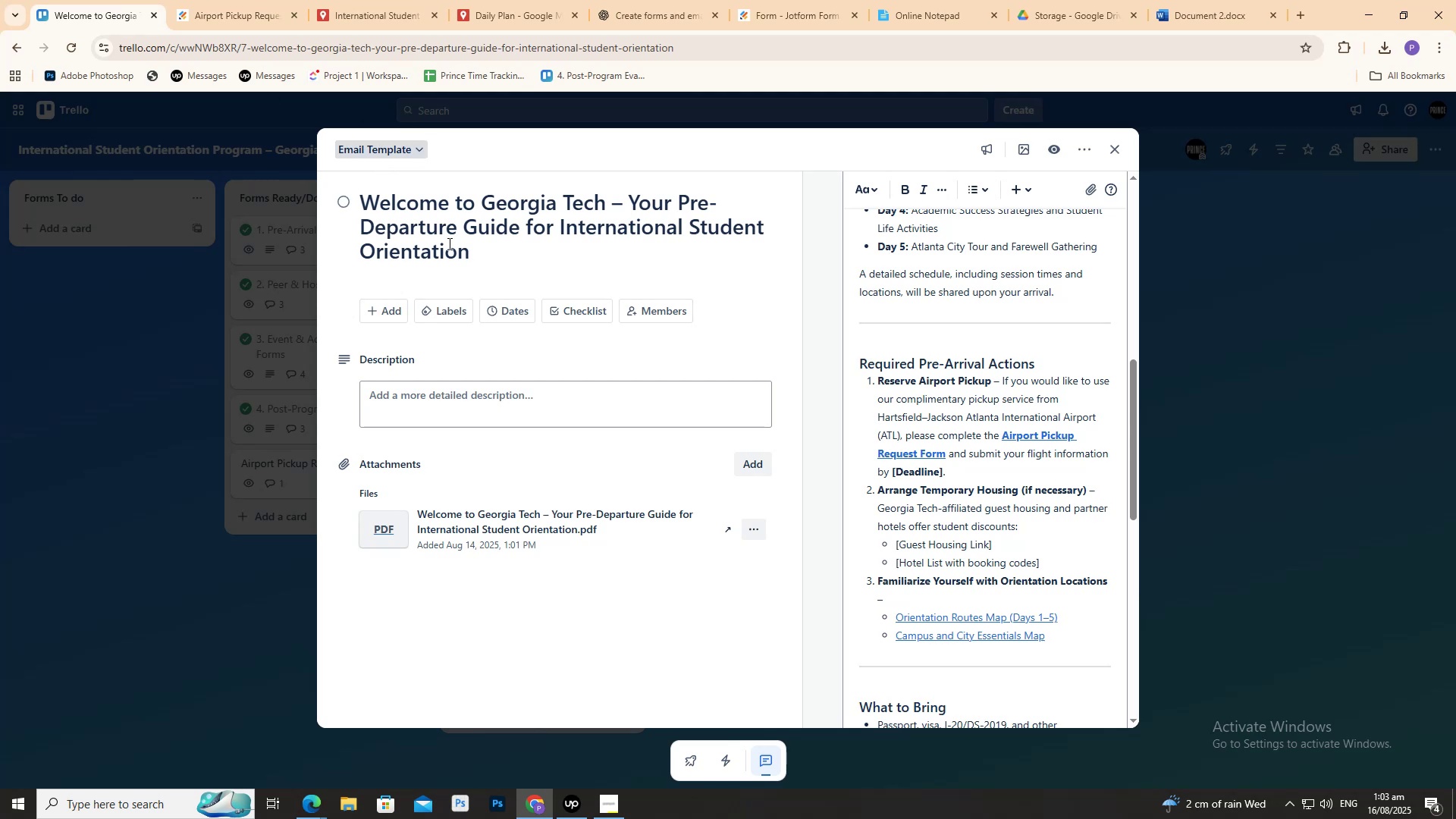 
left_click_drag(start_coordinate=[489, 262], to_coordinate=[362, 206])
 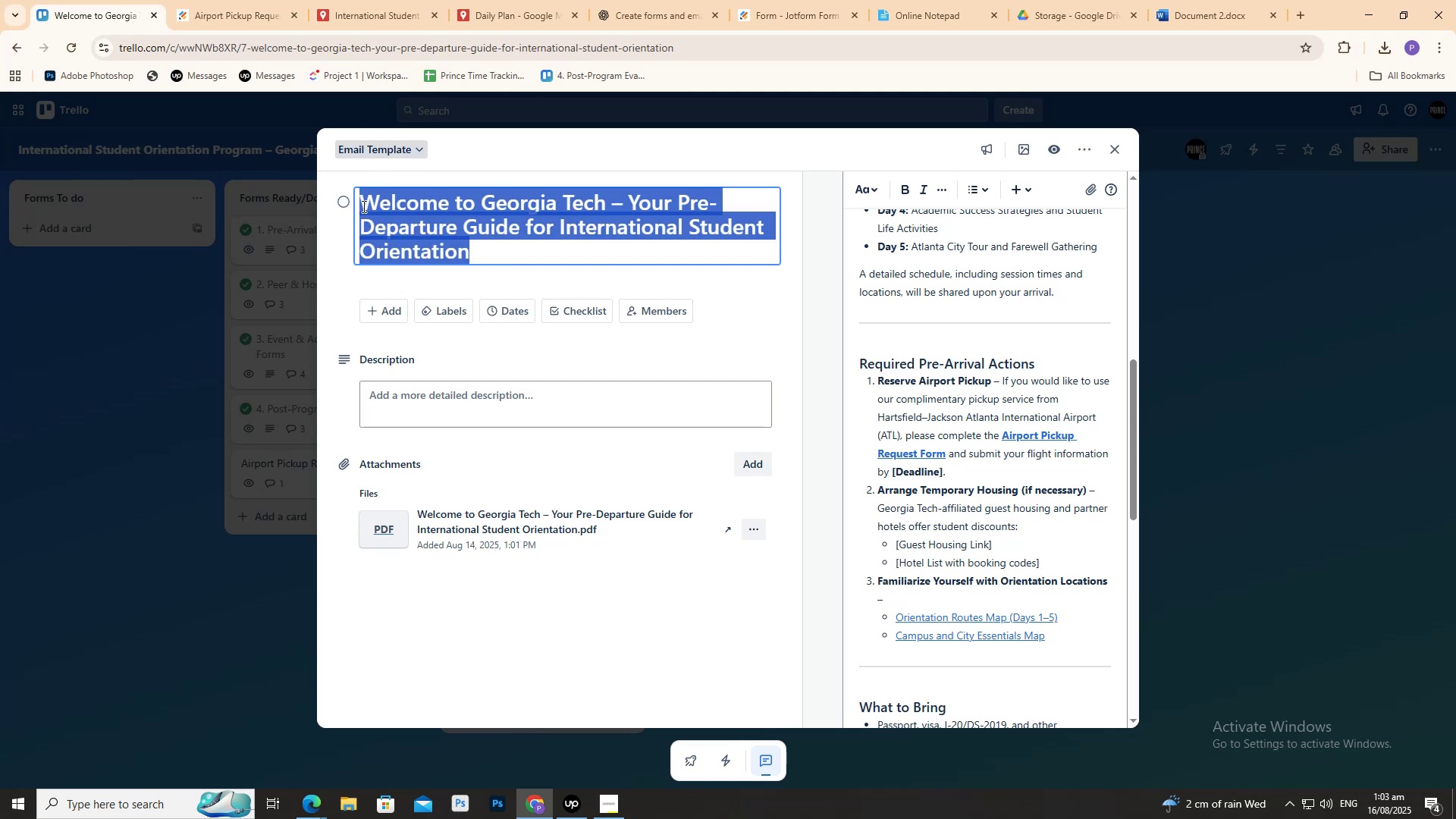 
key(Control+C)
 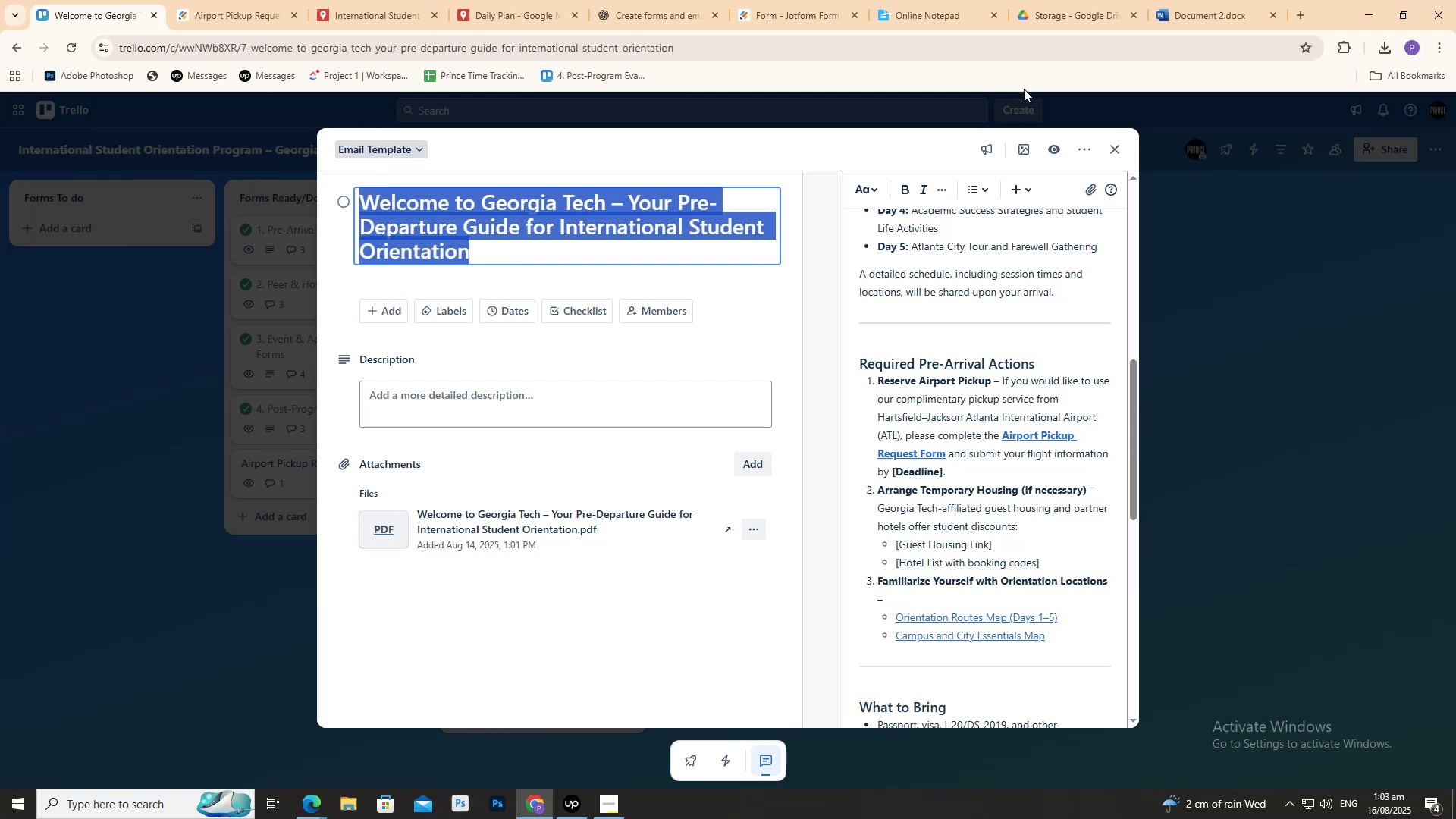 
key(Control+C)
 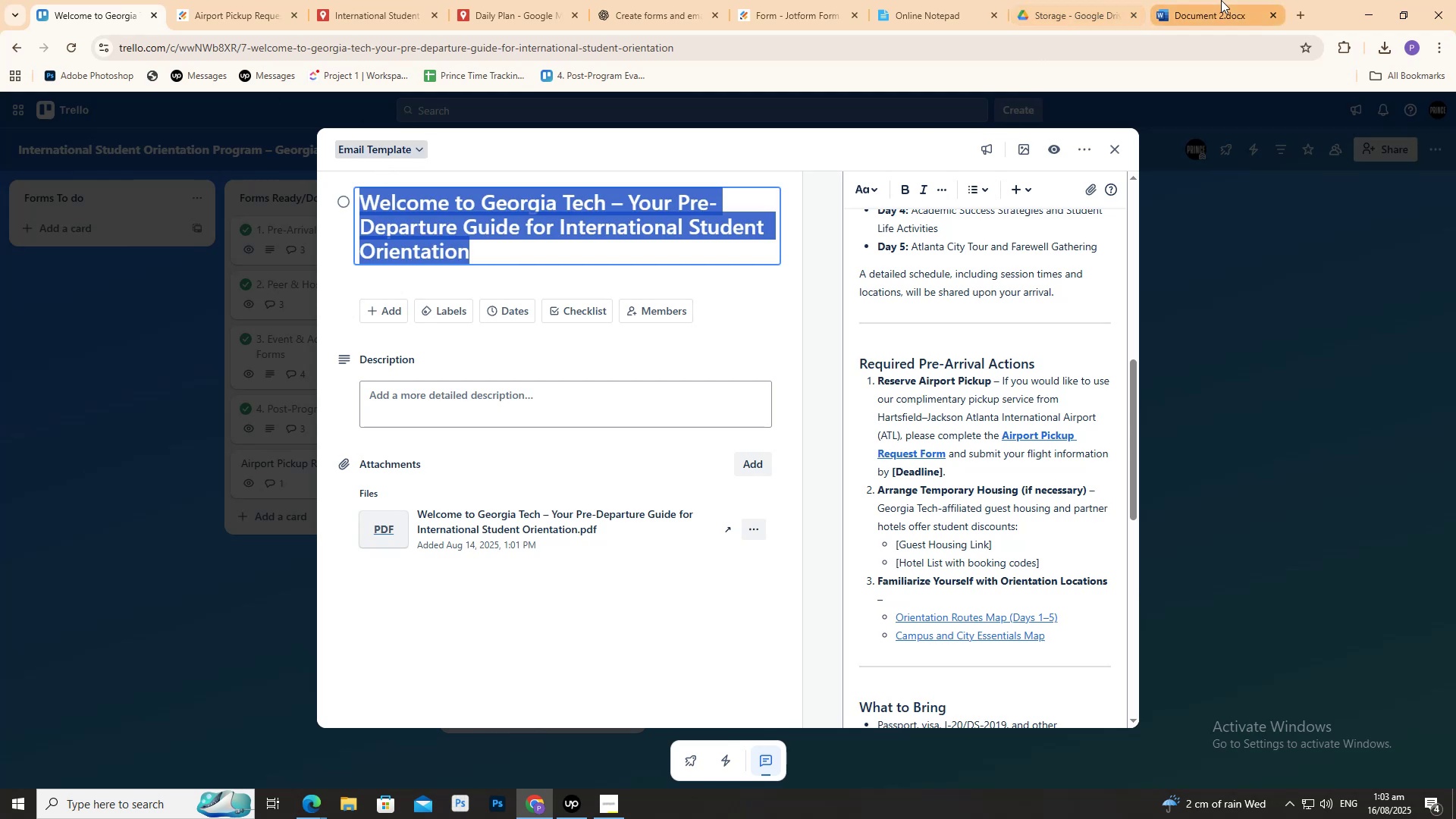 
left_click([1221, 0])
 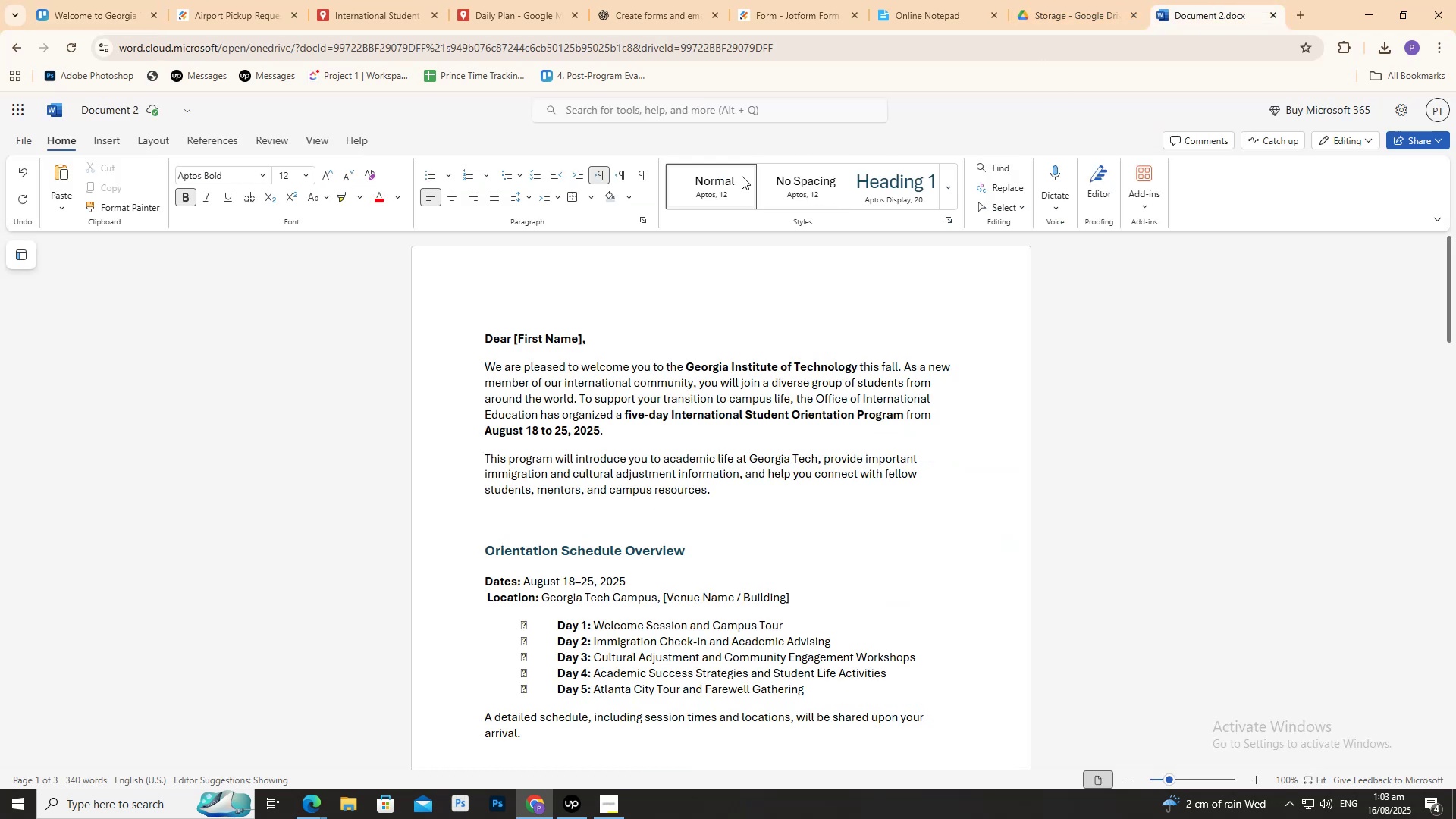 
key(Shift+Enter)
 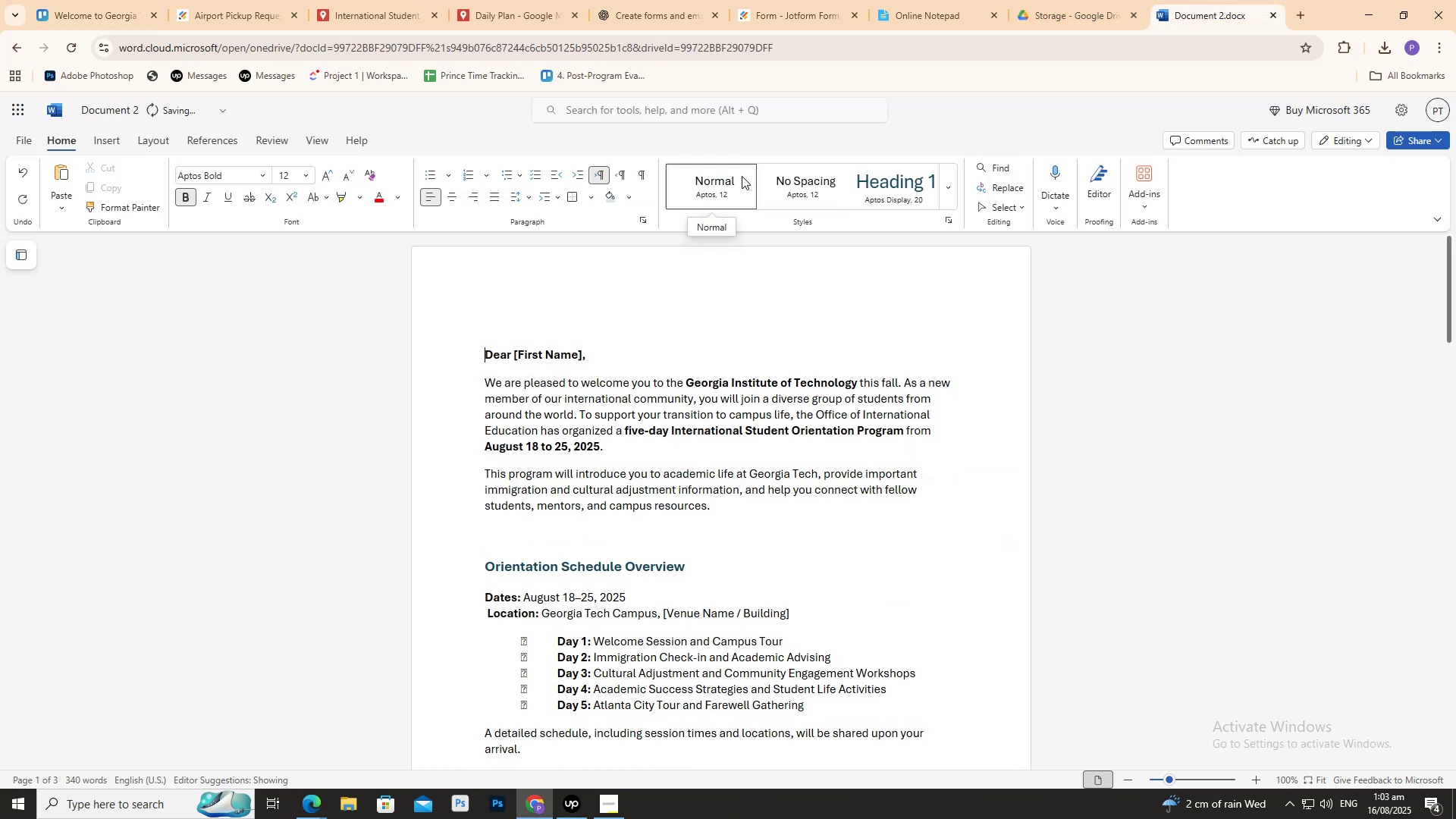 
key(Shift+Enter)
 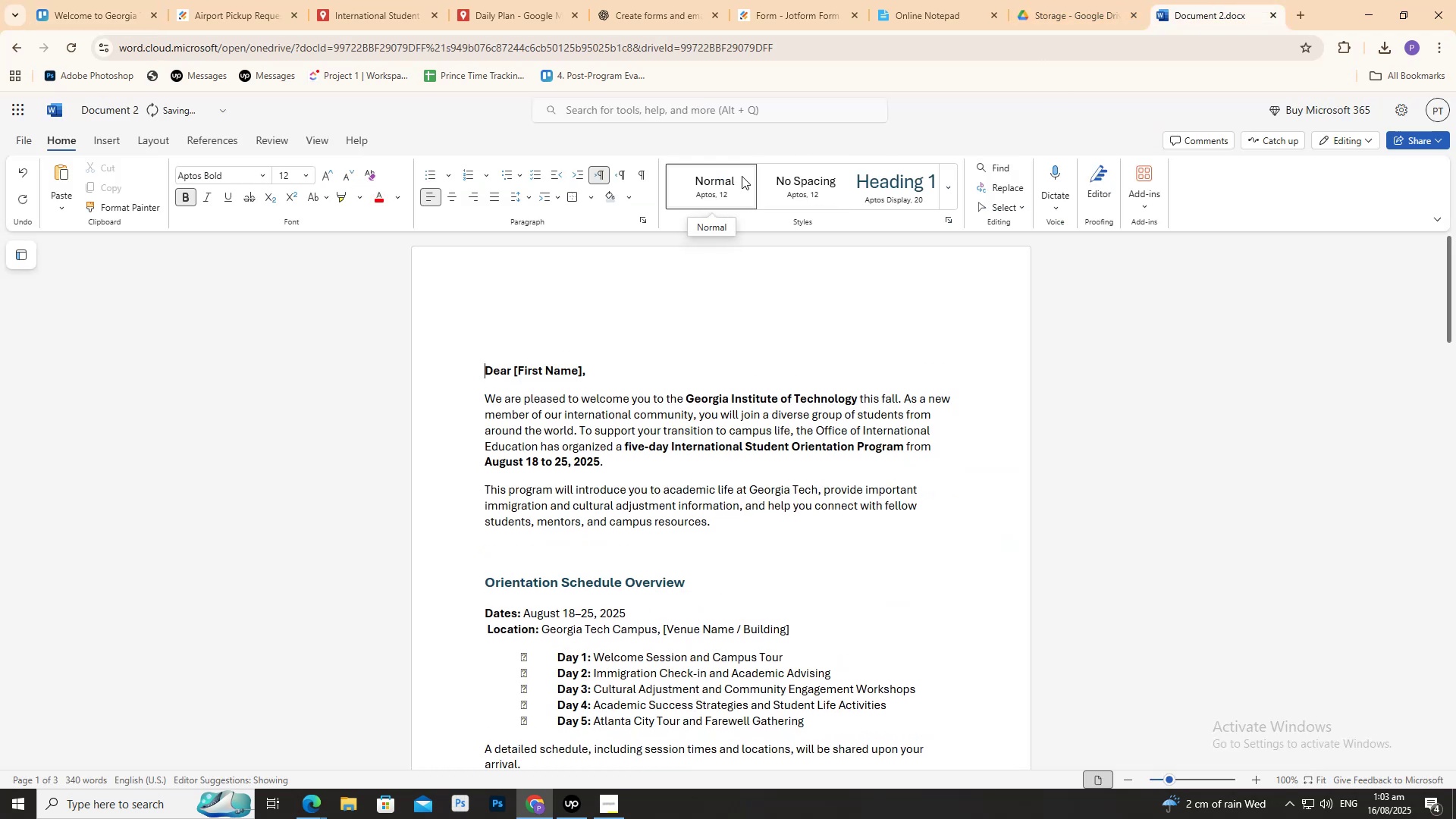 
key(ArrowUp)
 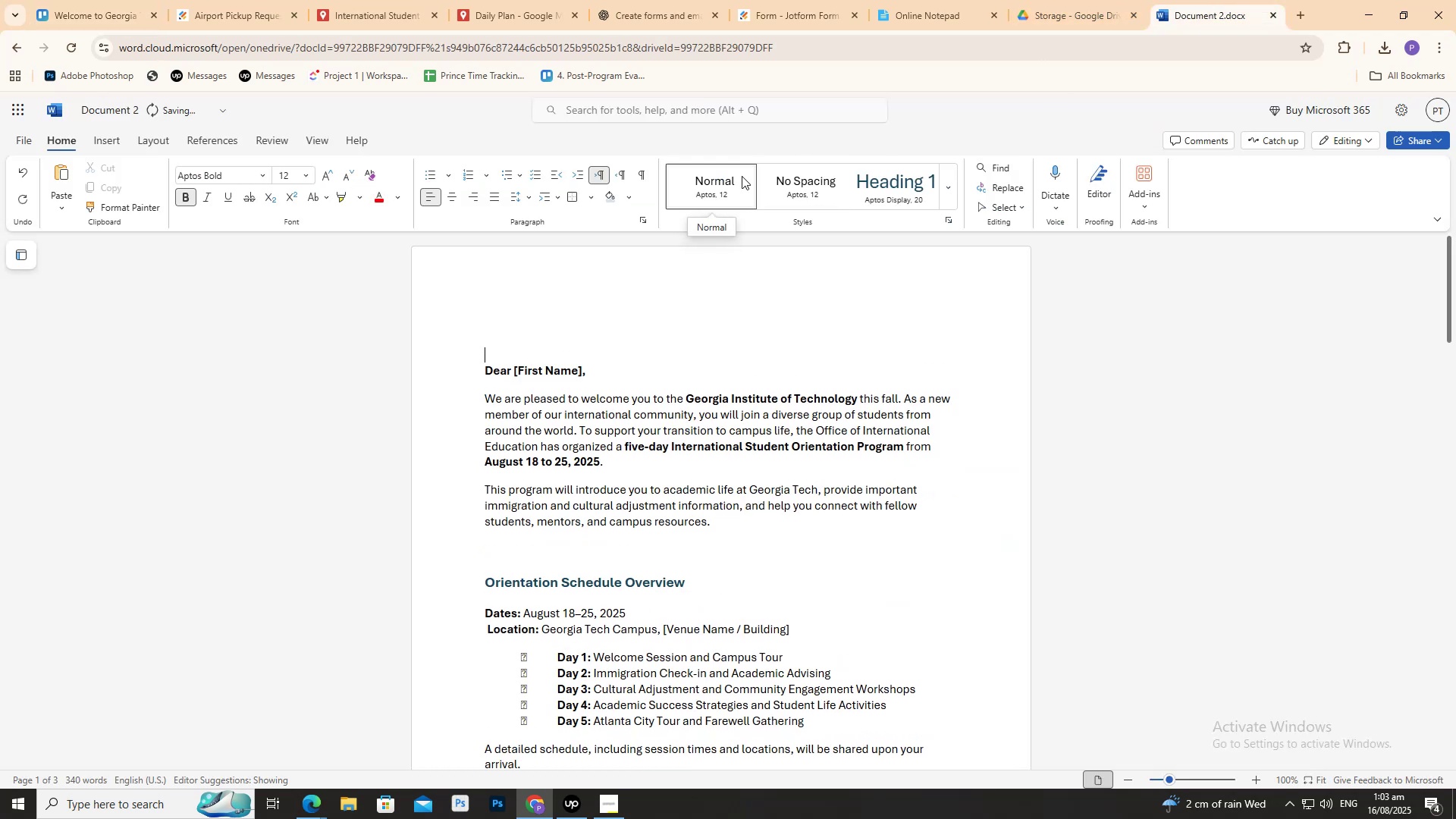 
key(ArrowUp)
 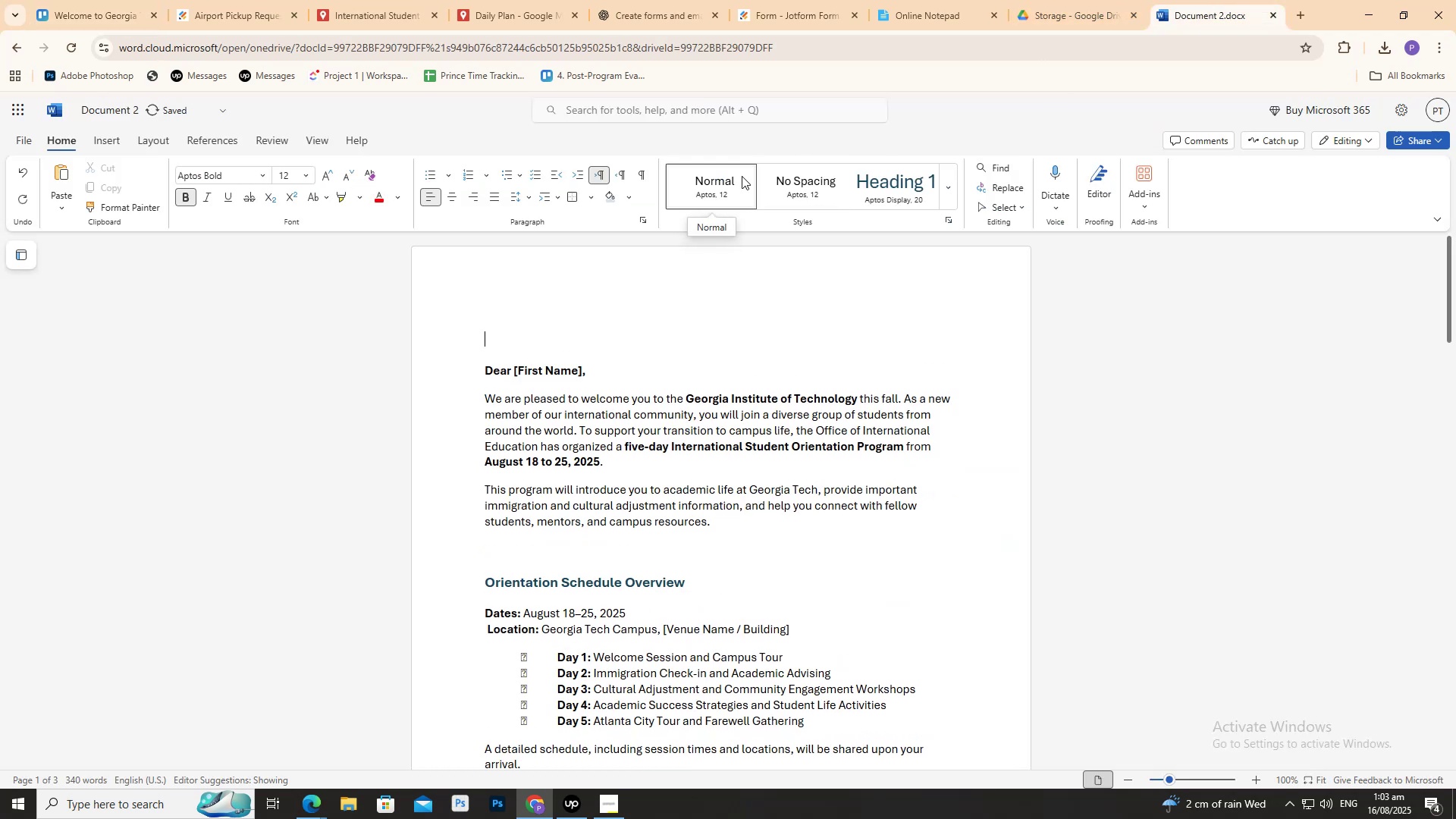 
key(ArrowUp)
 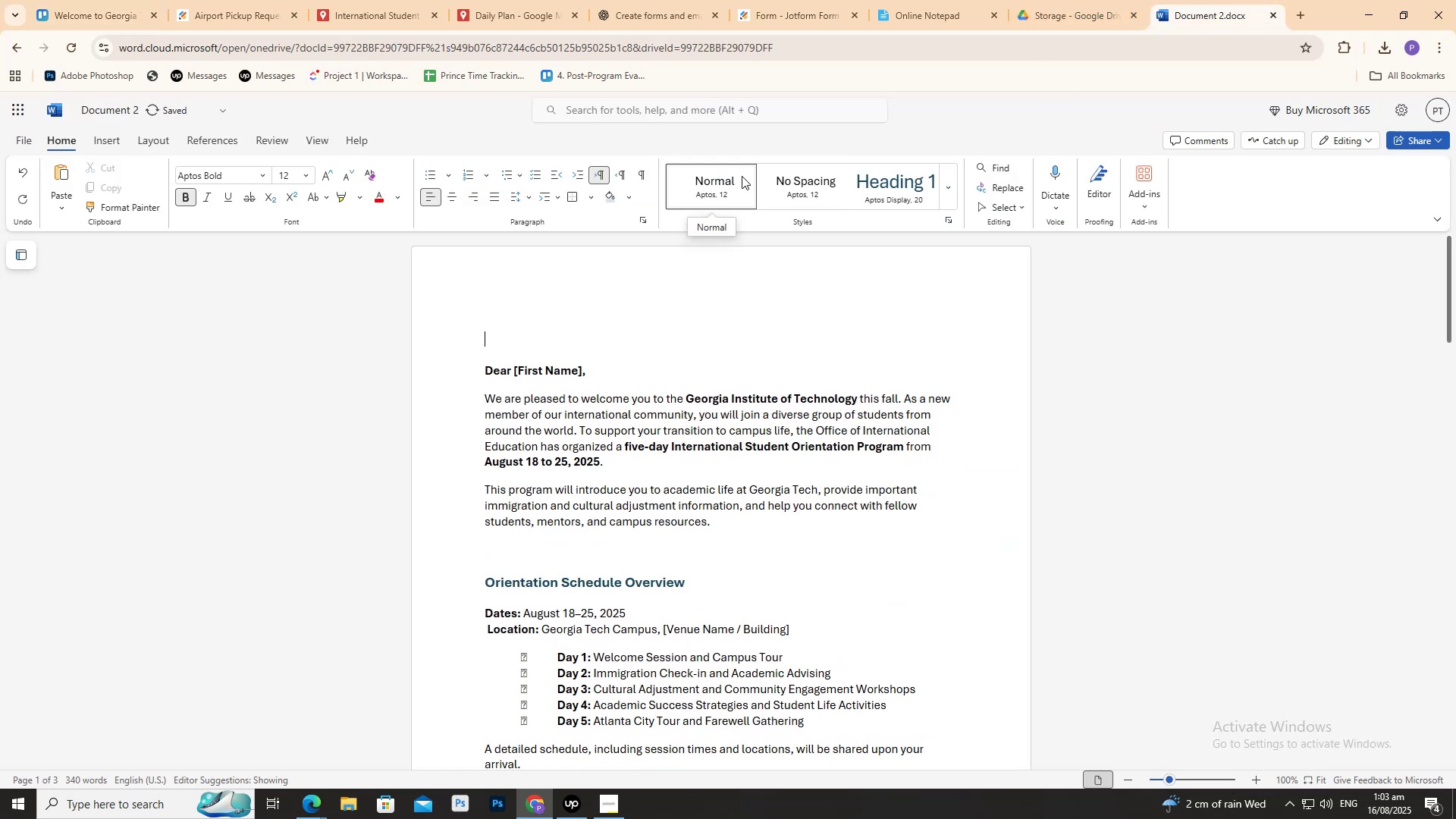 
key(ArrowUp)
 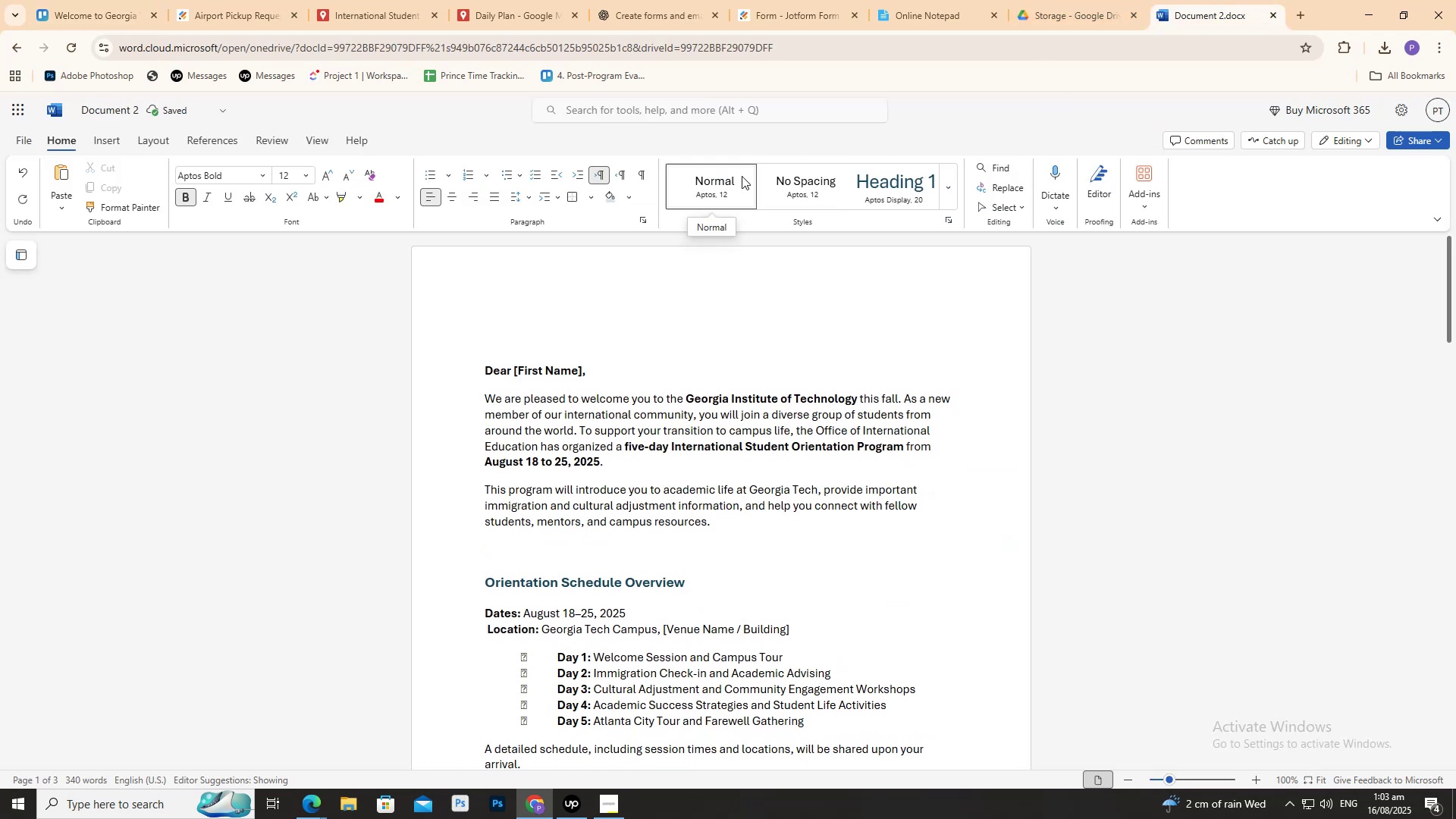 
type(Subject: )
 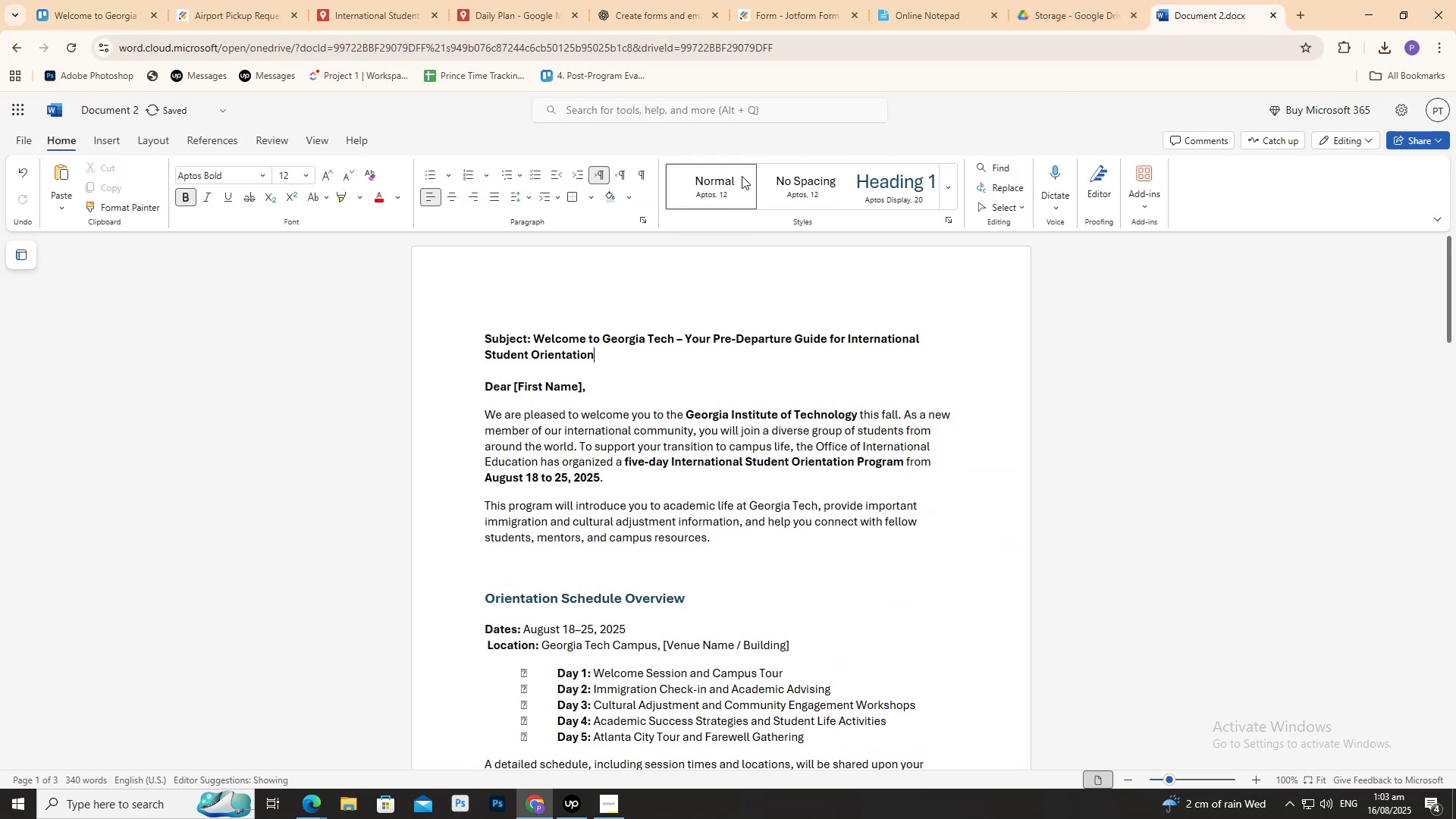 
key(Control+V)
 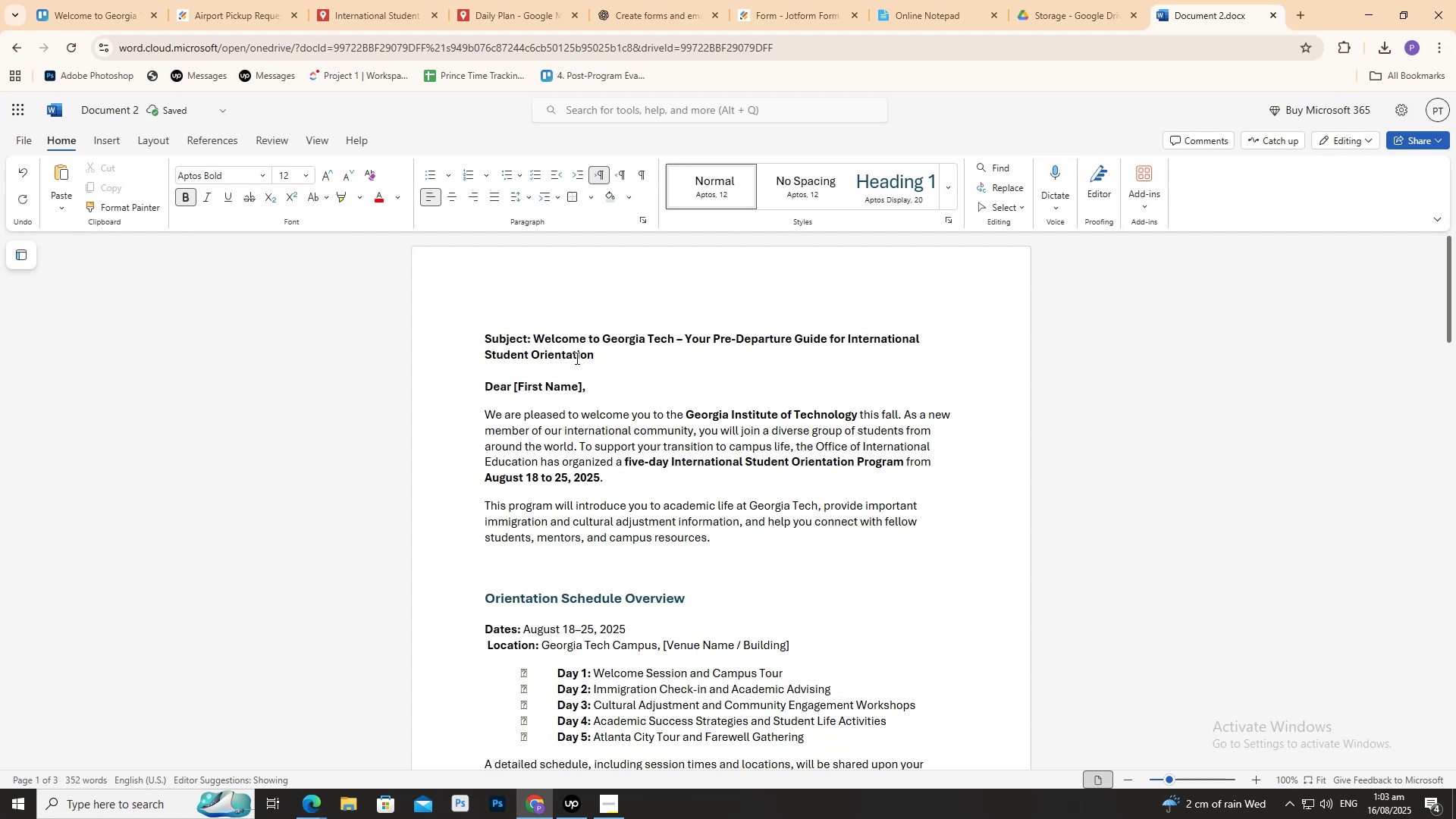 
scroll: coordinate [566, 438], scroll_direction: down, amount: 12.0
 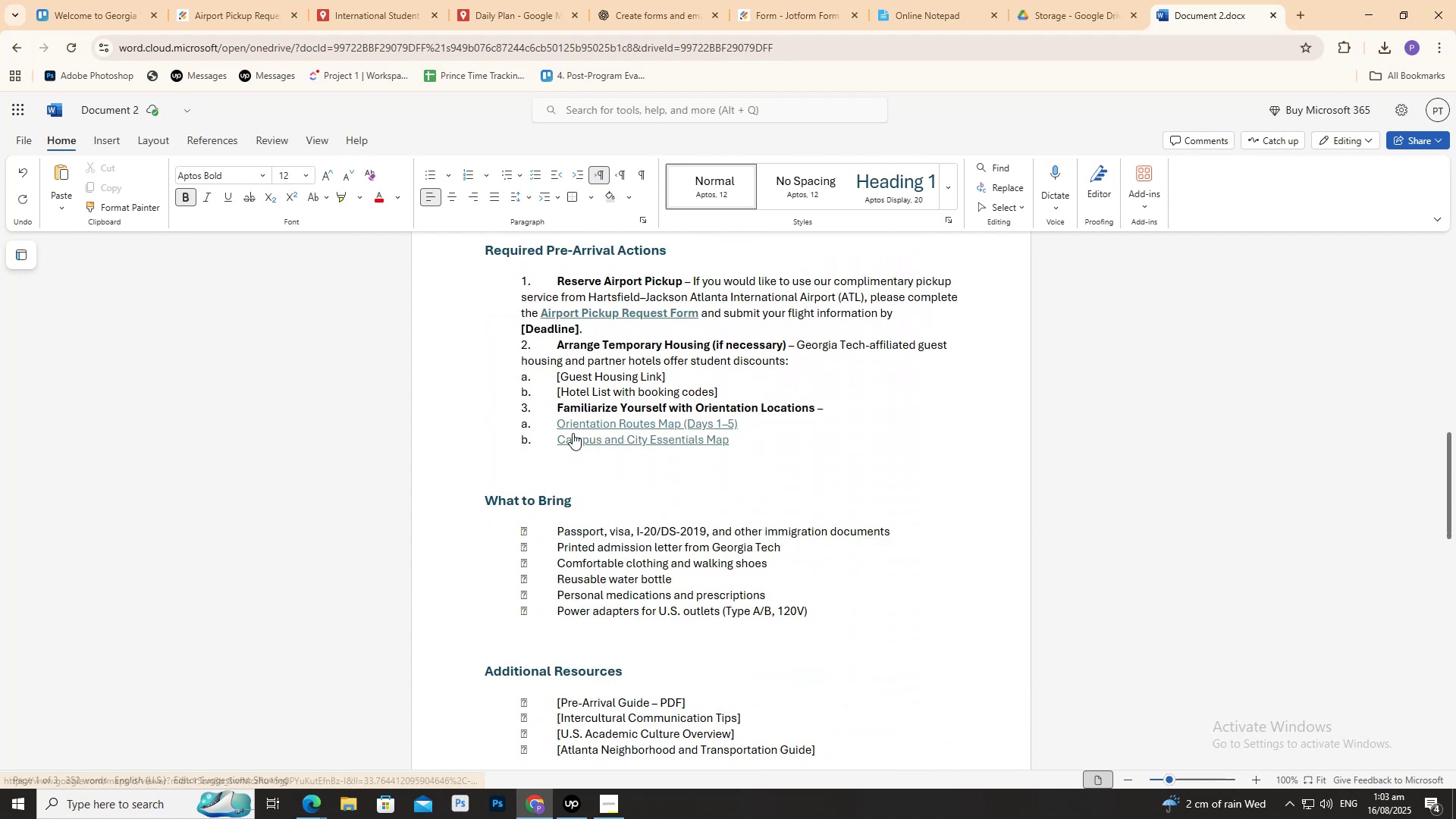 
scroll: coordinate [595, 422], scroll_direction: up, amount: 1.0
 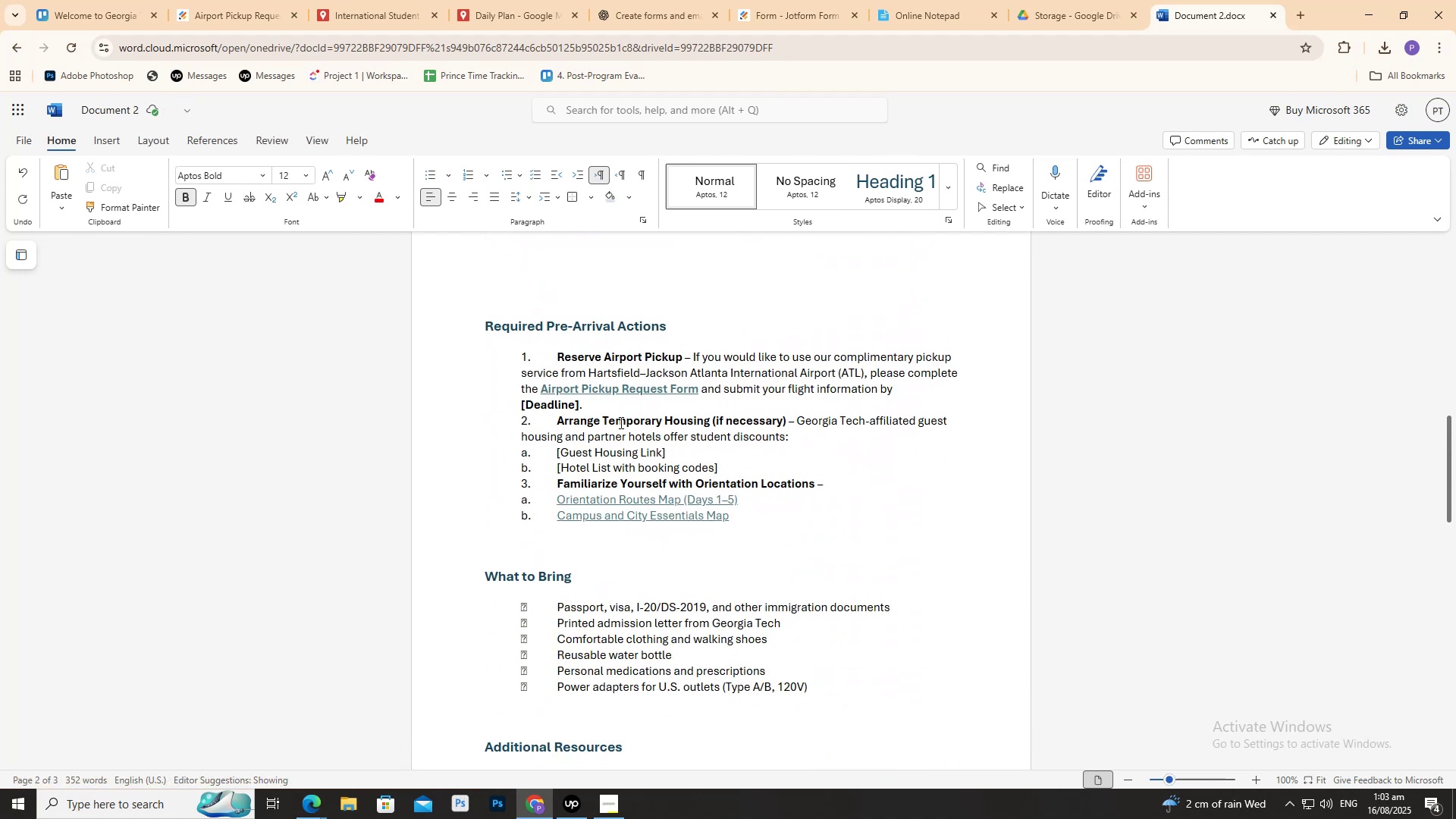 
scroll: coordinate [629, 416], scroll_direction: down, amount: 12.0
 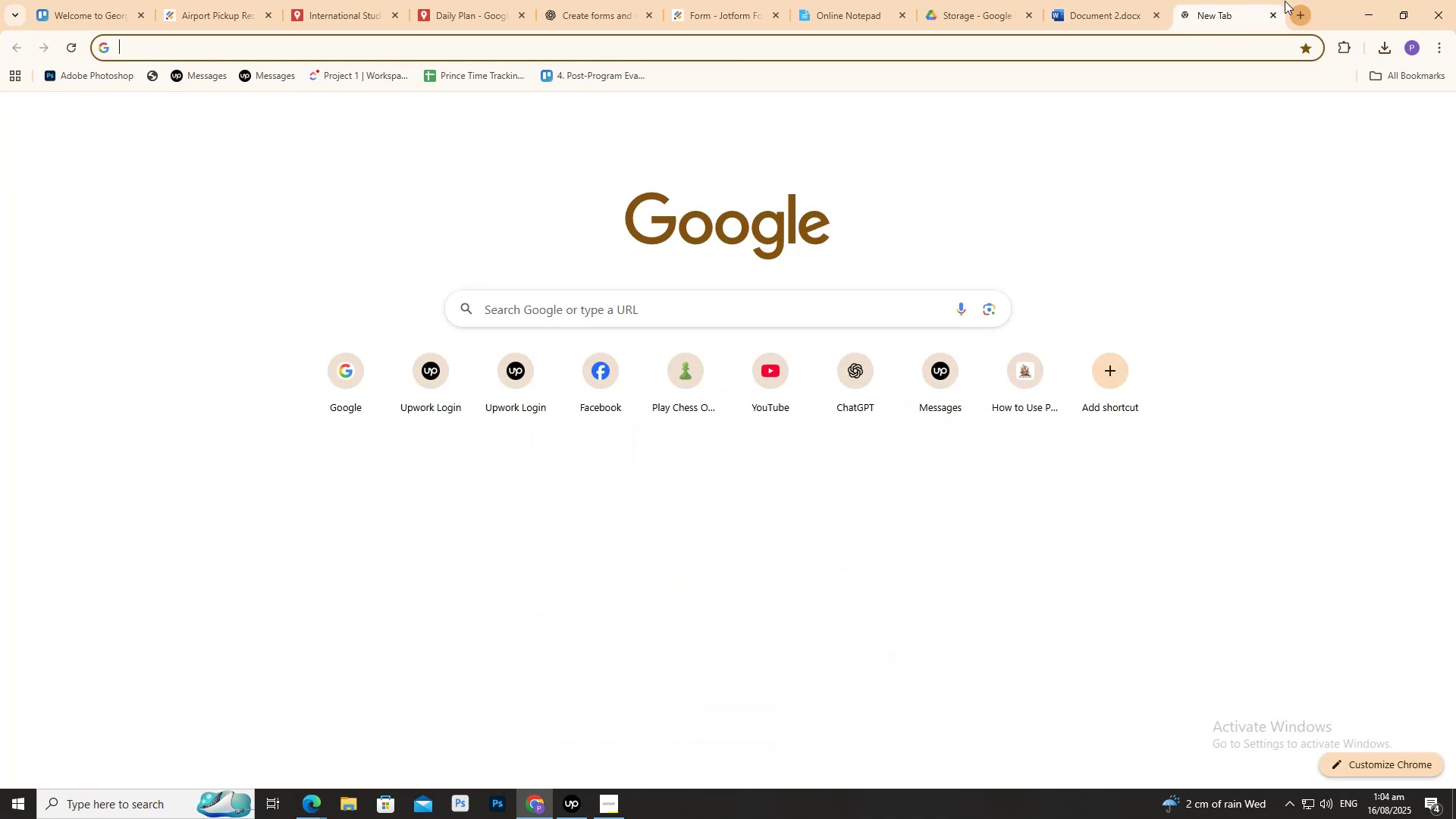 
type(outl)
 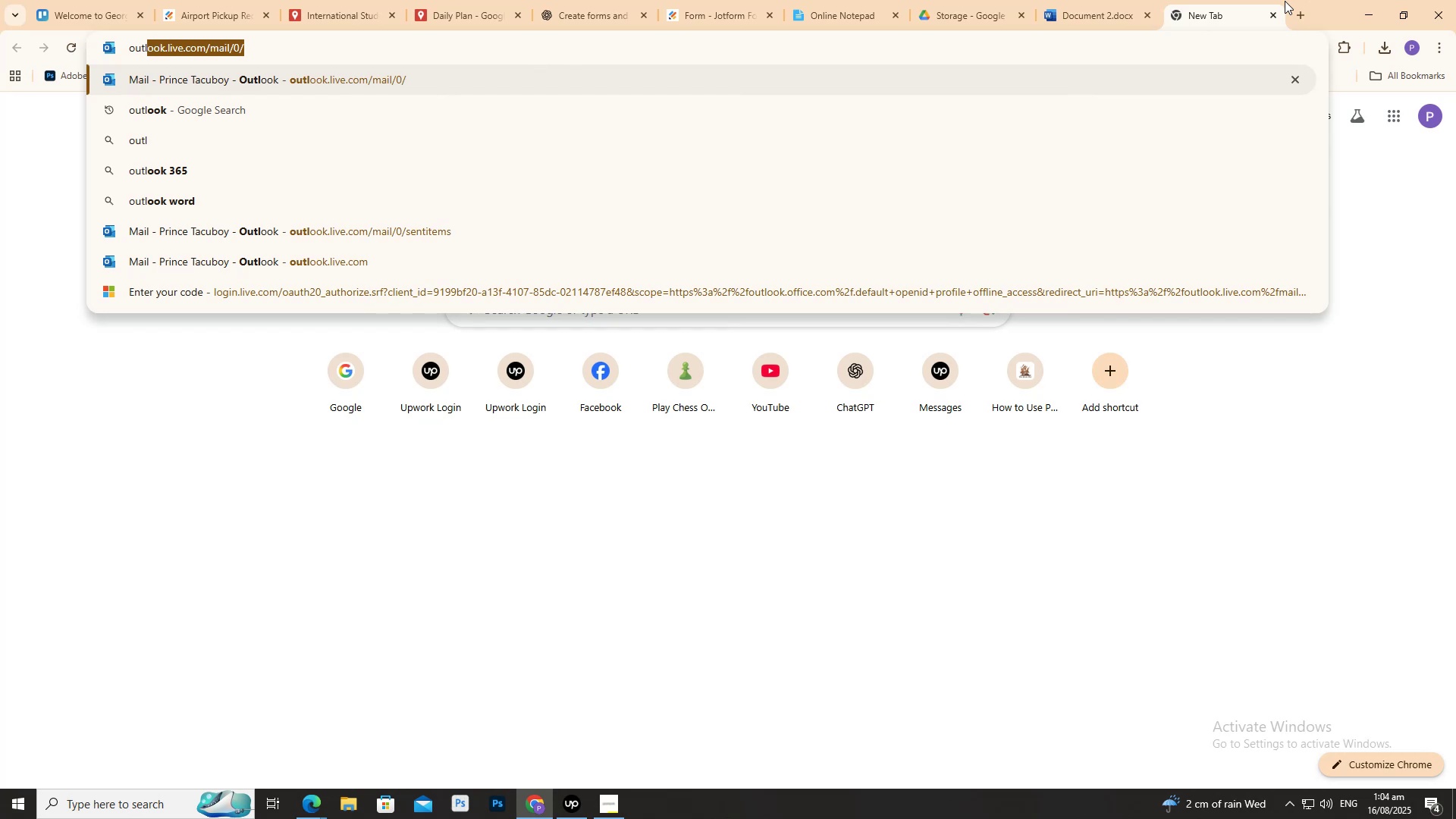 
key(Enter)
 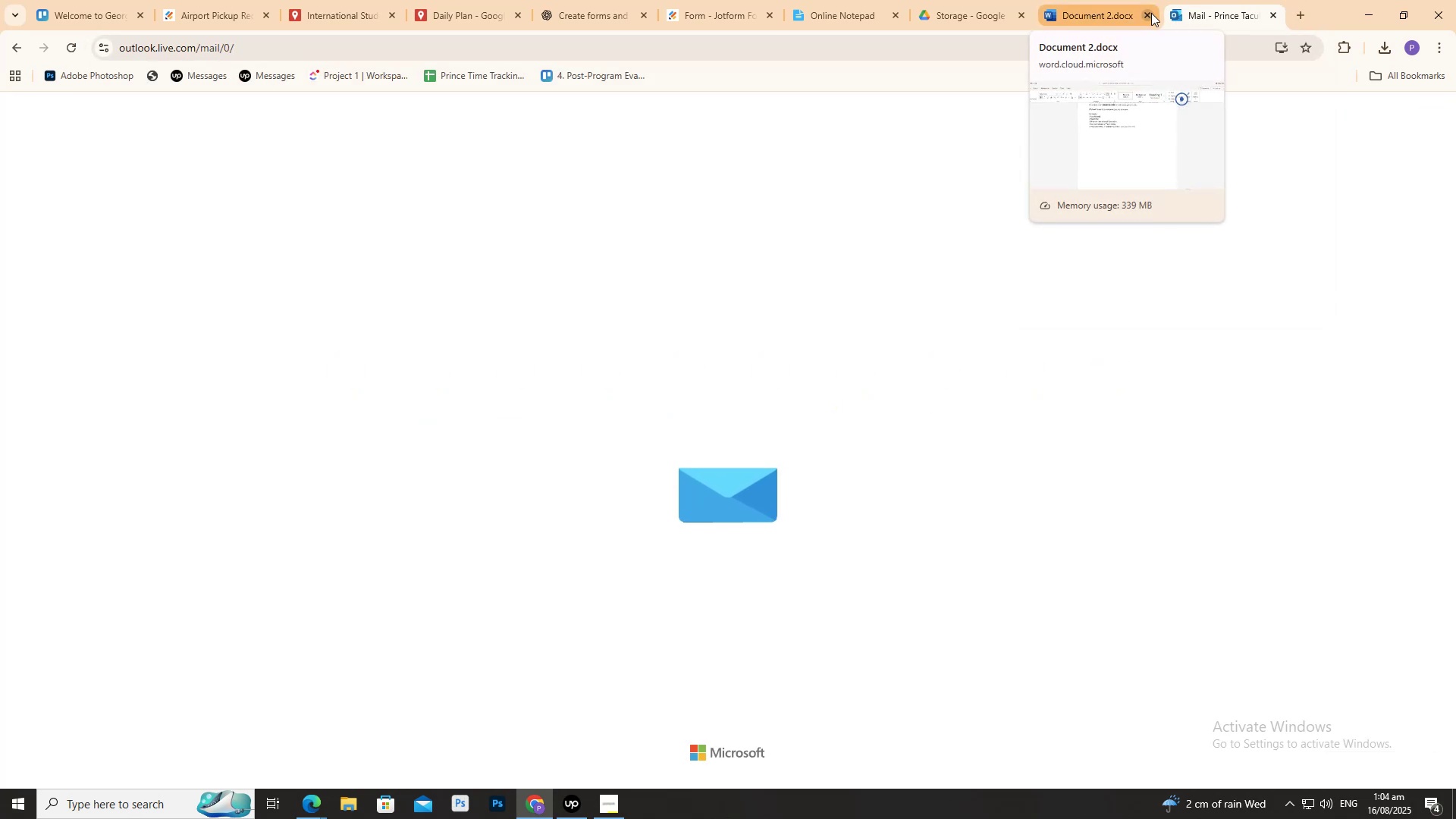 
wait(5.97)
 